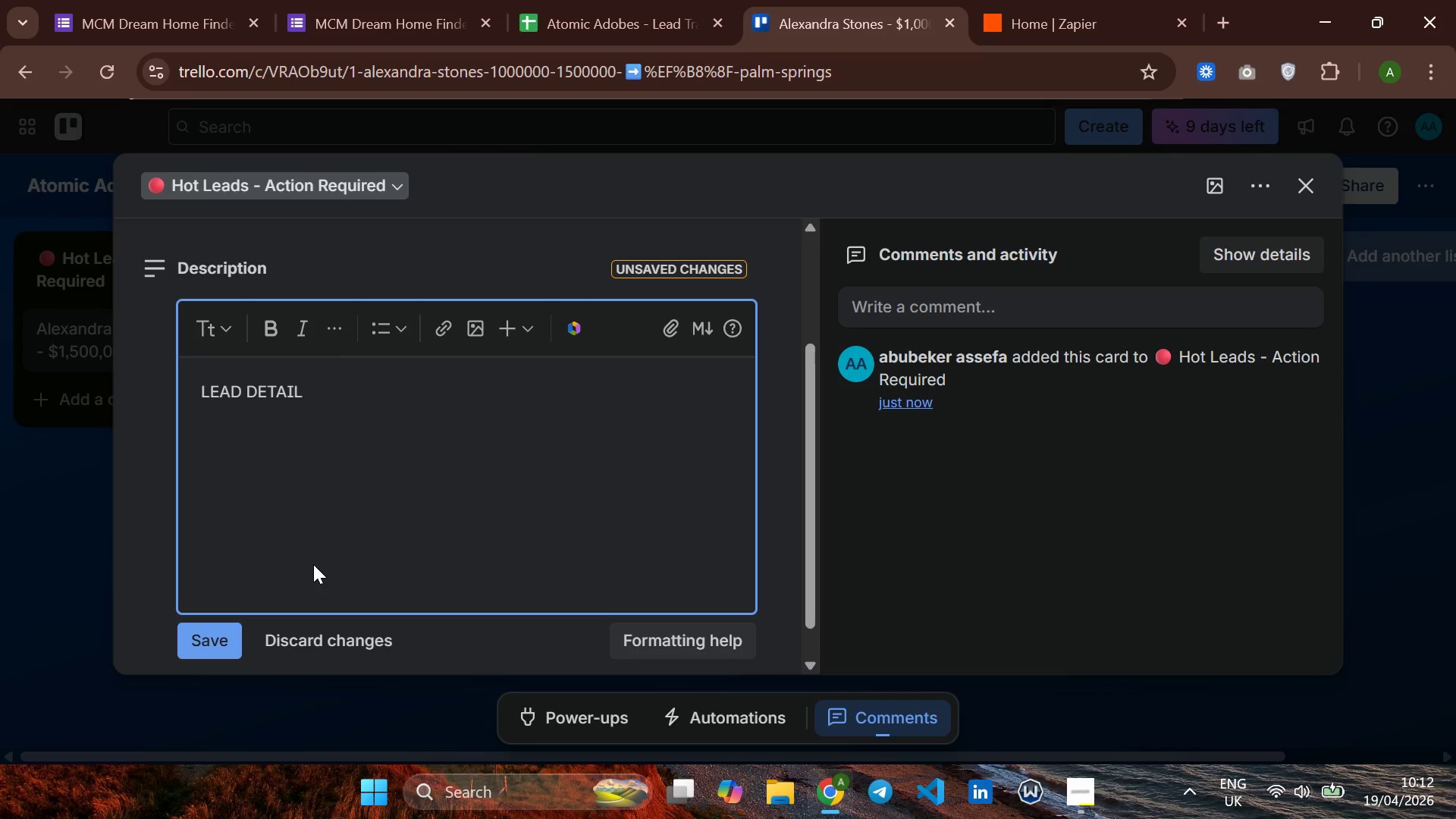 
hold_key(key=Period, duration=1.5)
 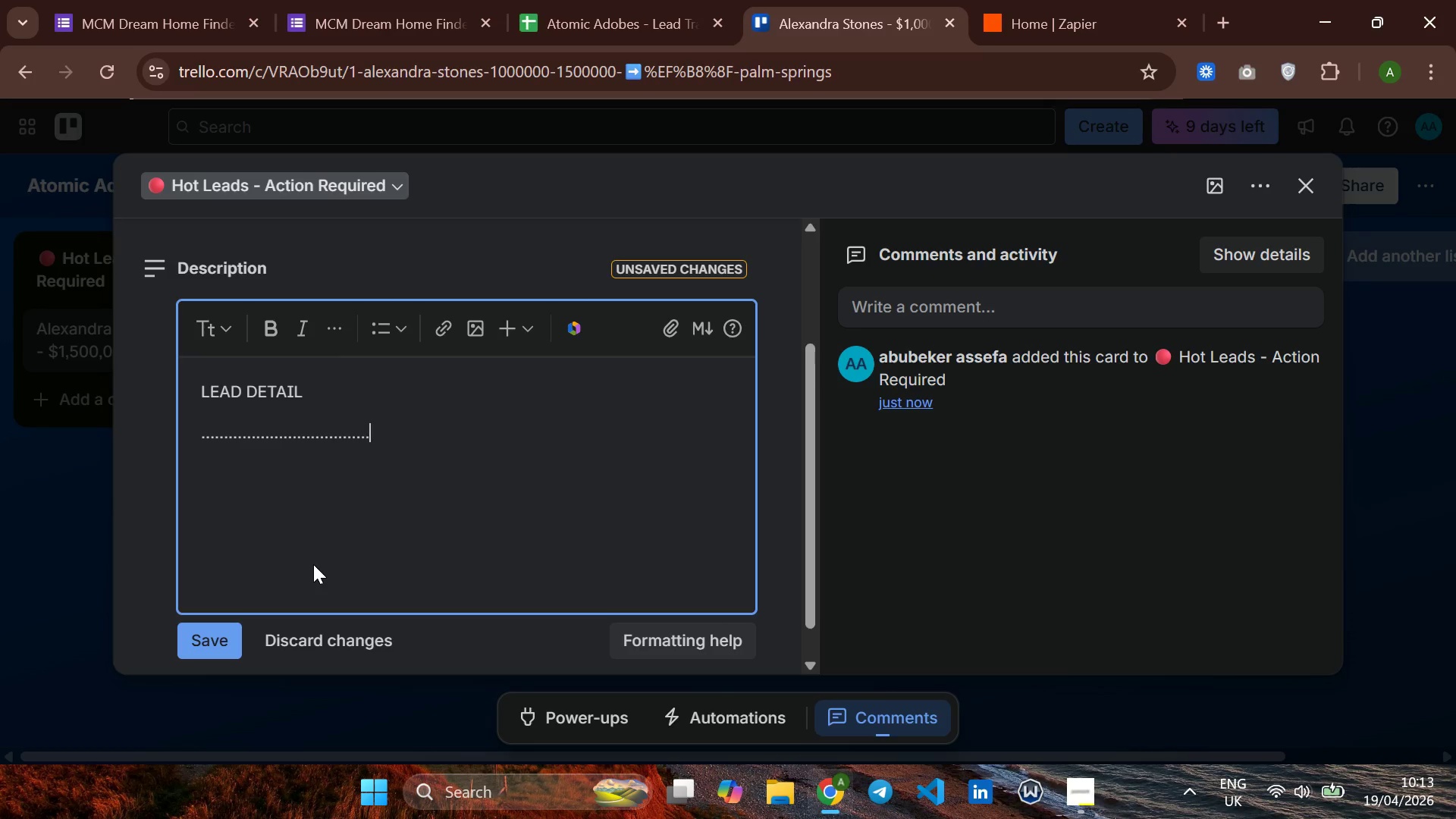 
key(Period)
 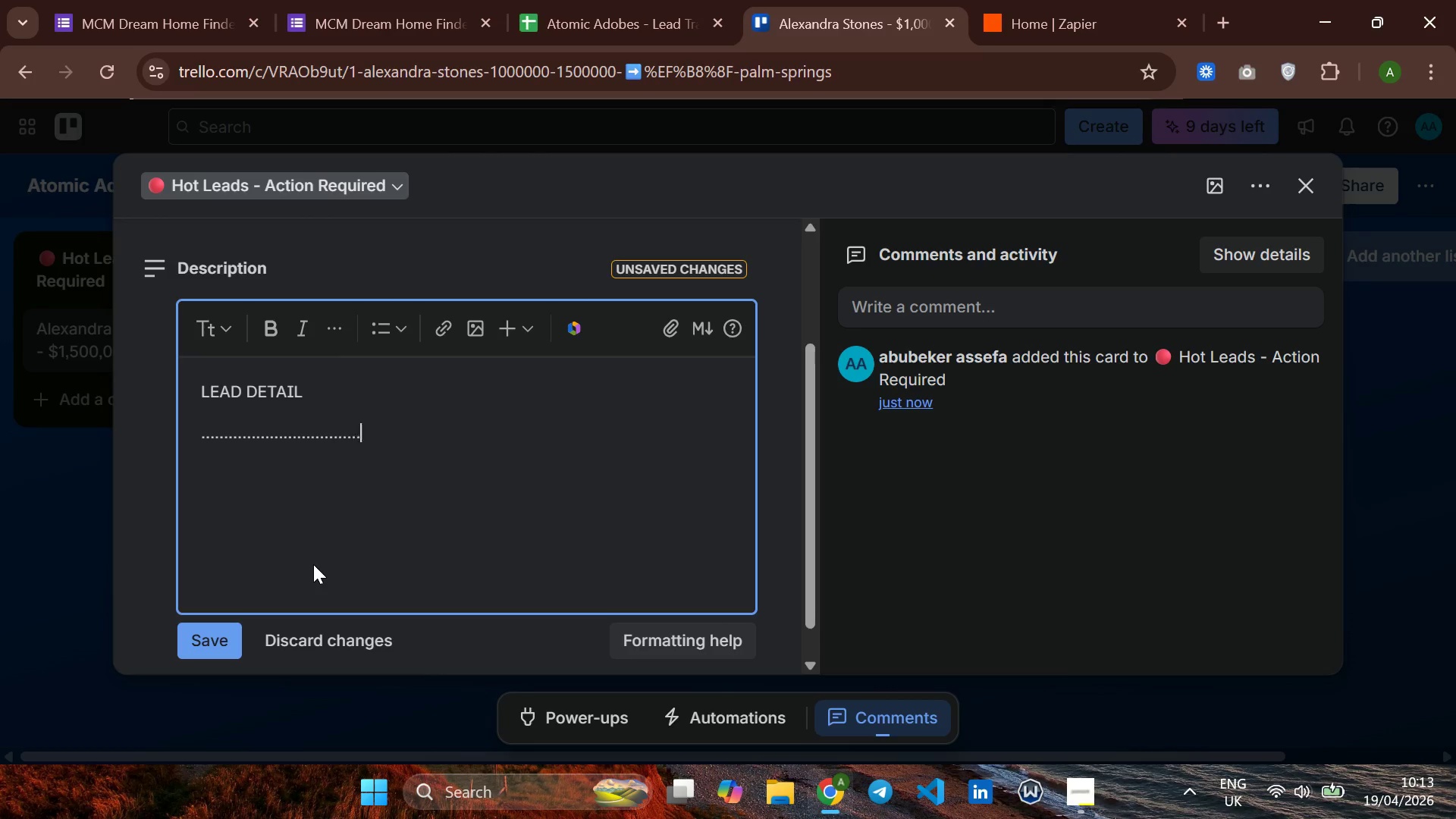 
key(Period)
 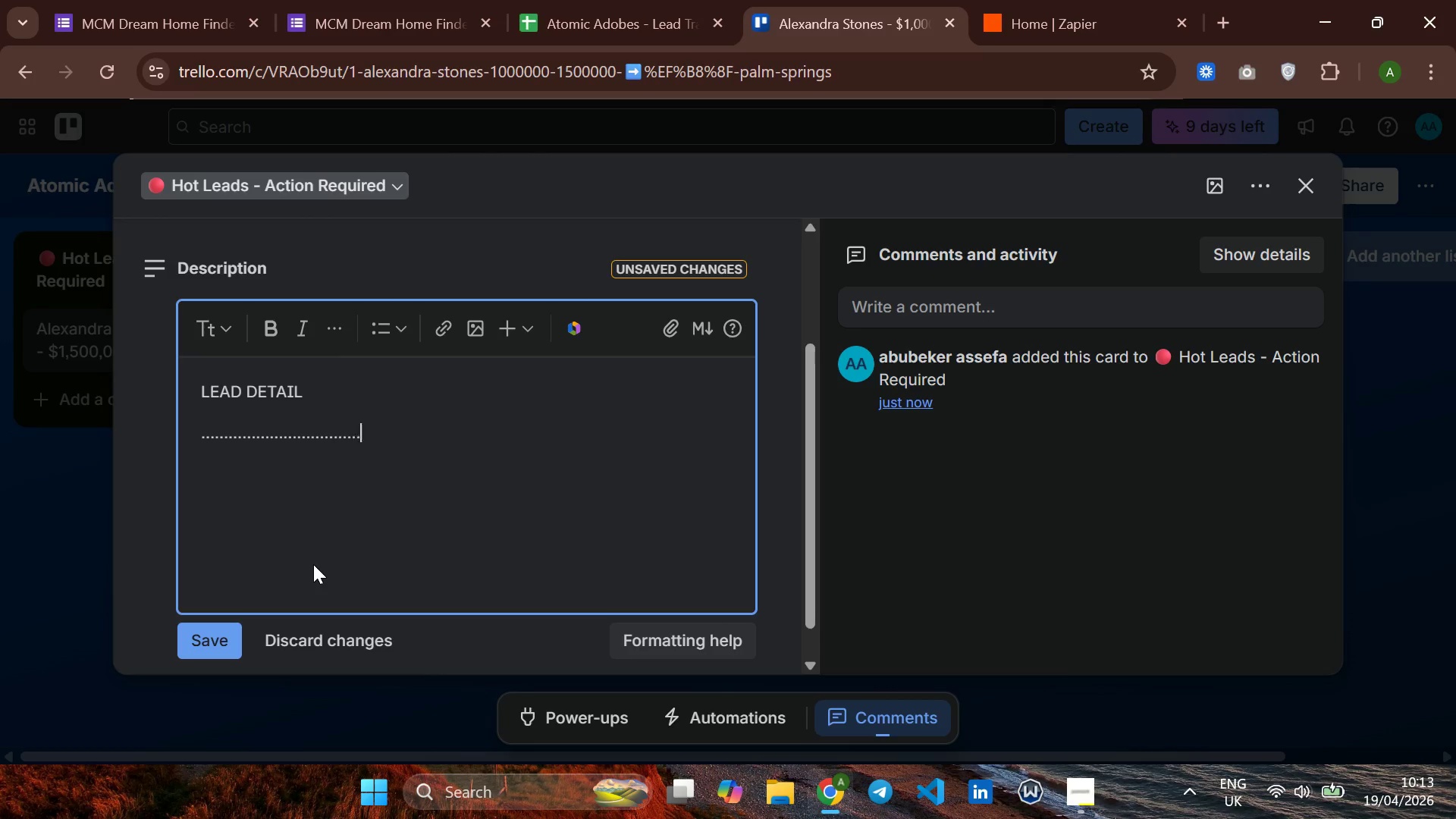 
key(Period)
 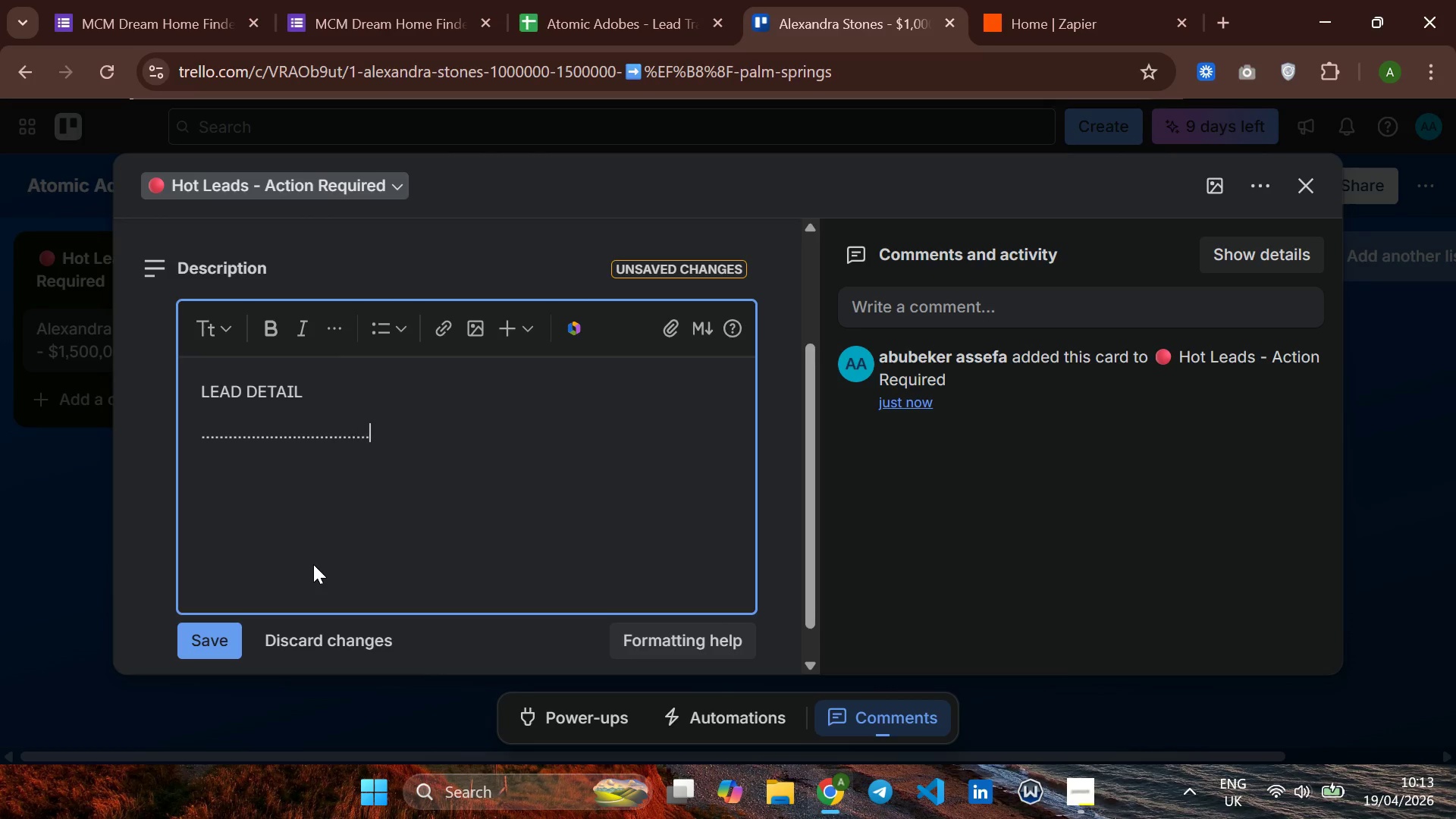 
key(Period)
 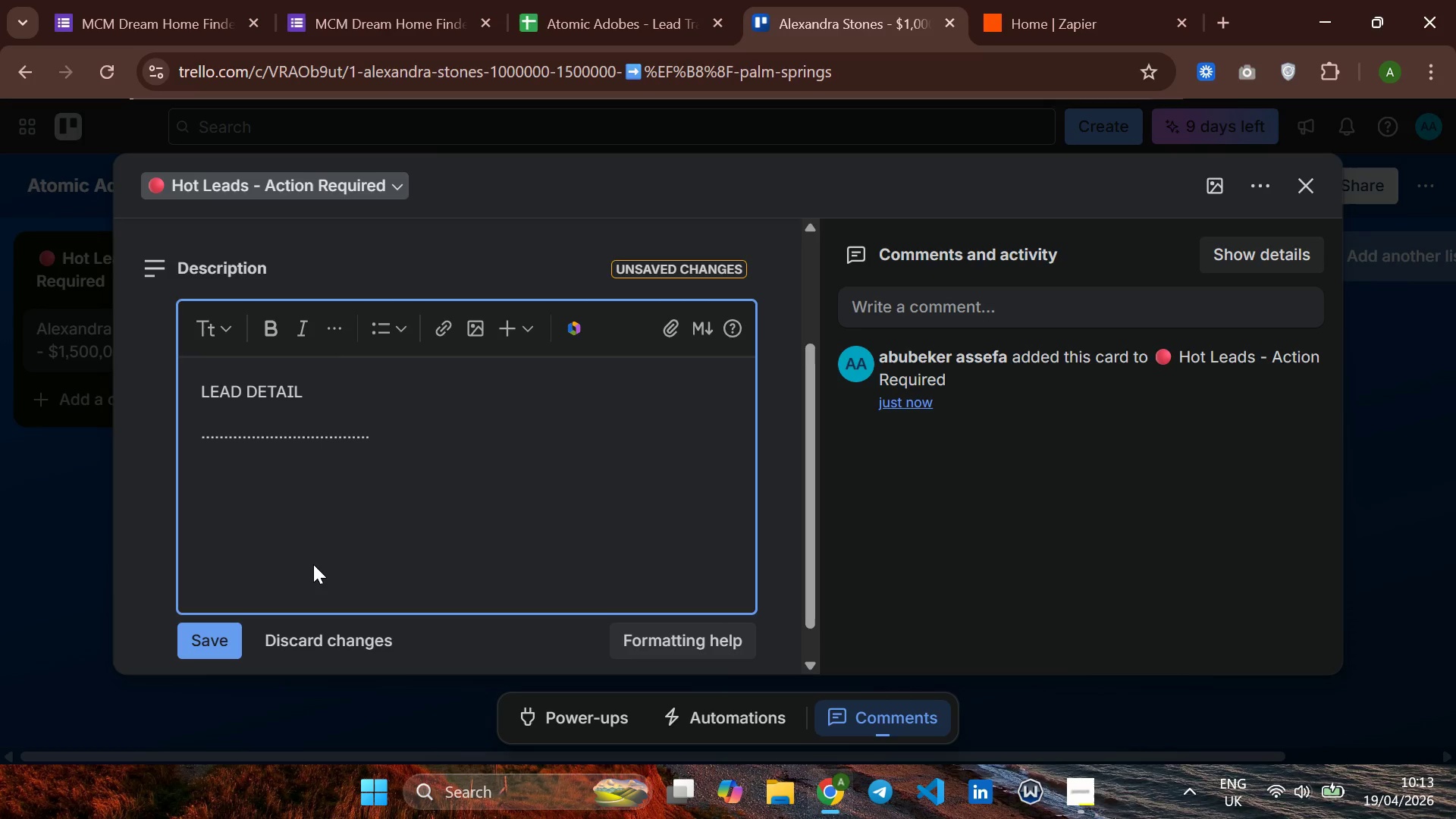 
key(Enter)
 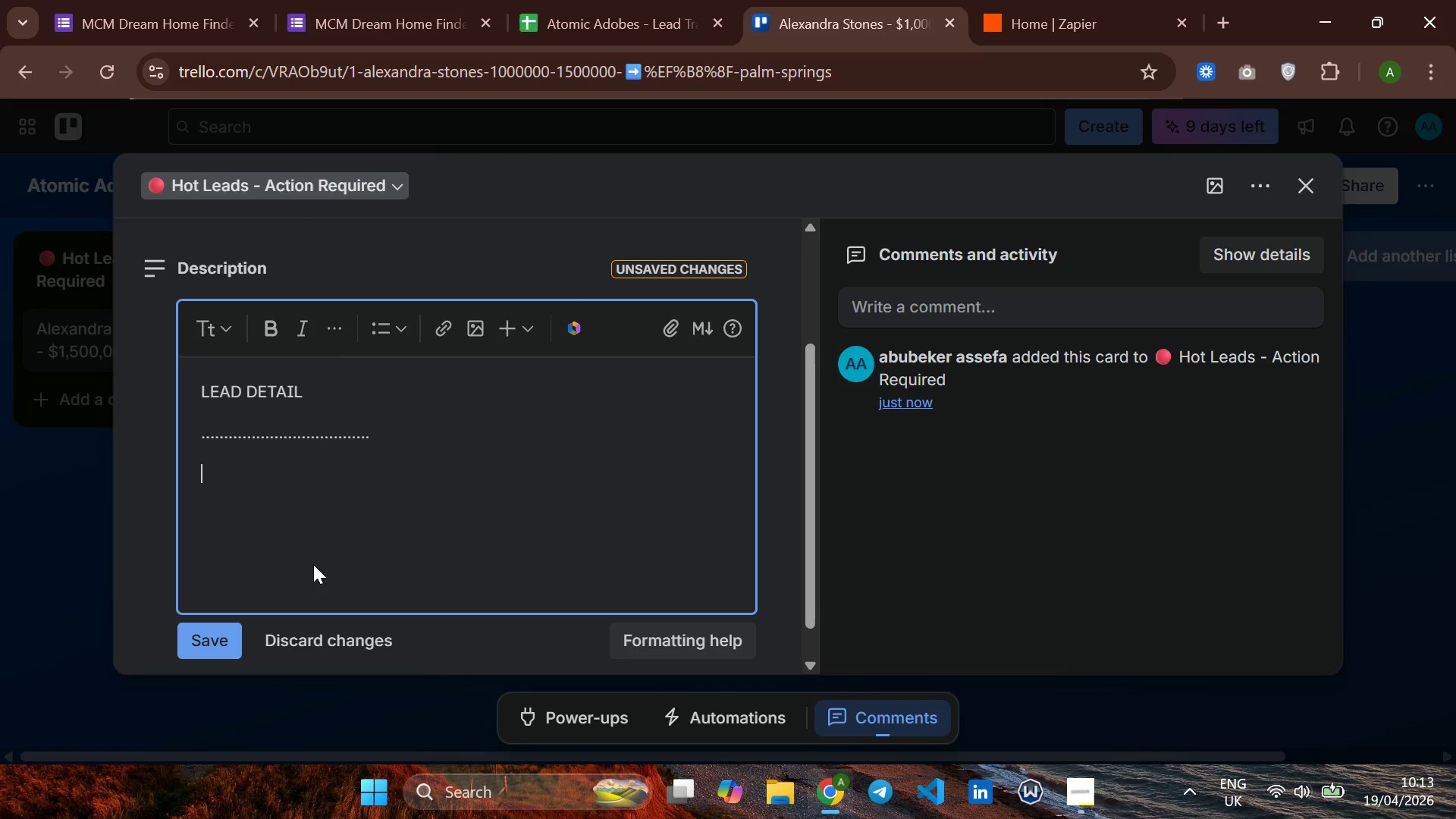 
type(Nmae )
key(Backspace)
key(Backspace)
key(Backspace)
key(Backspace)
type(ame )
 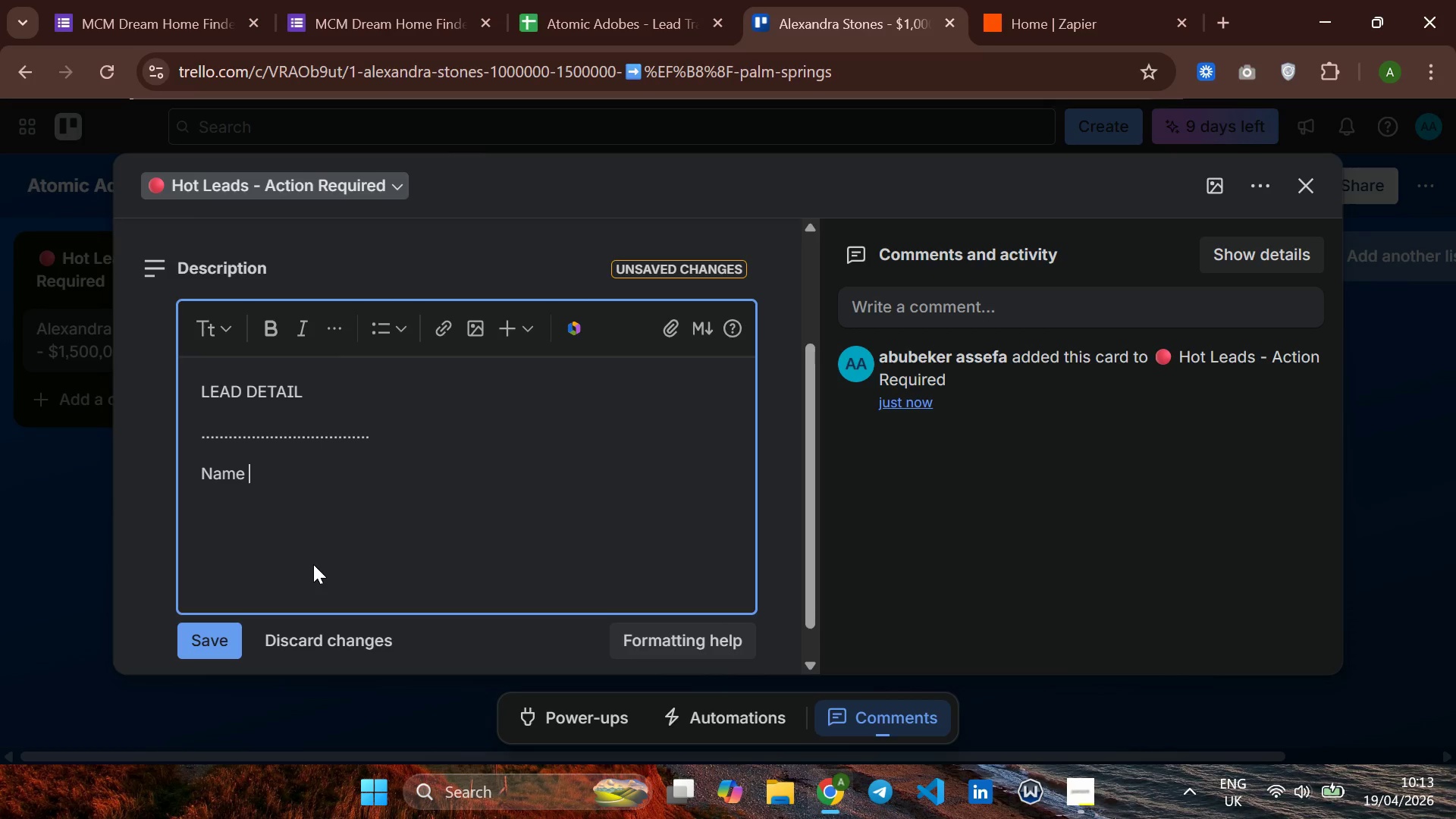 
type(;)
key(Backspace)
key(Backspace)
type(~)
key(Backspace)
type(: Alr)
key(Backspace)
type(exandra Stonr)
key(Backspace)
key(Backspace)
type(ne )
 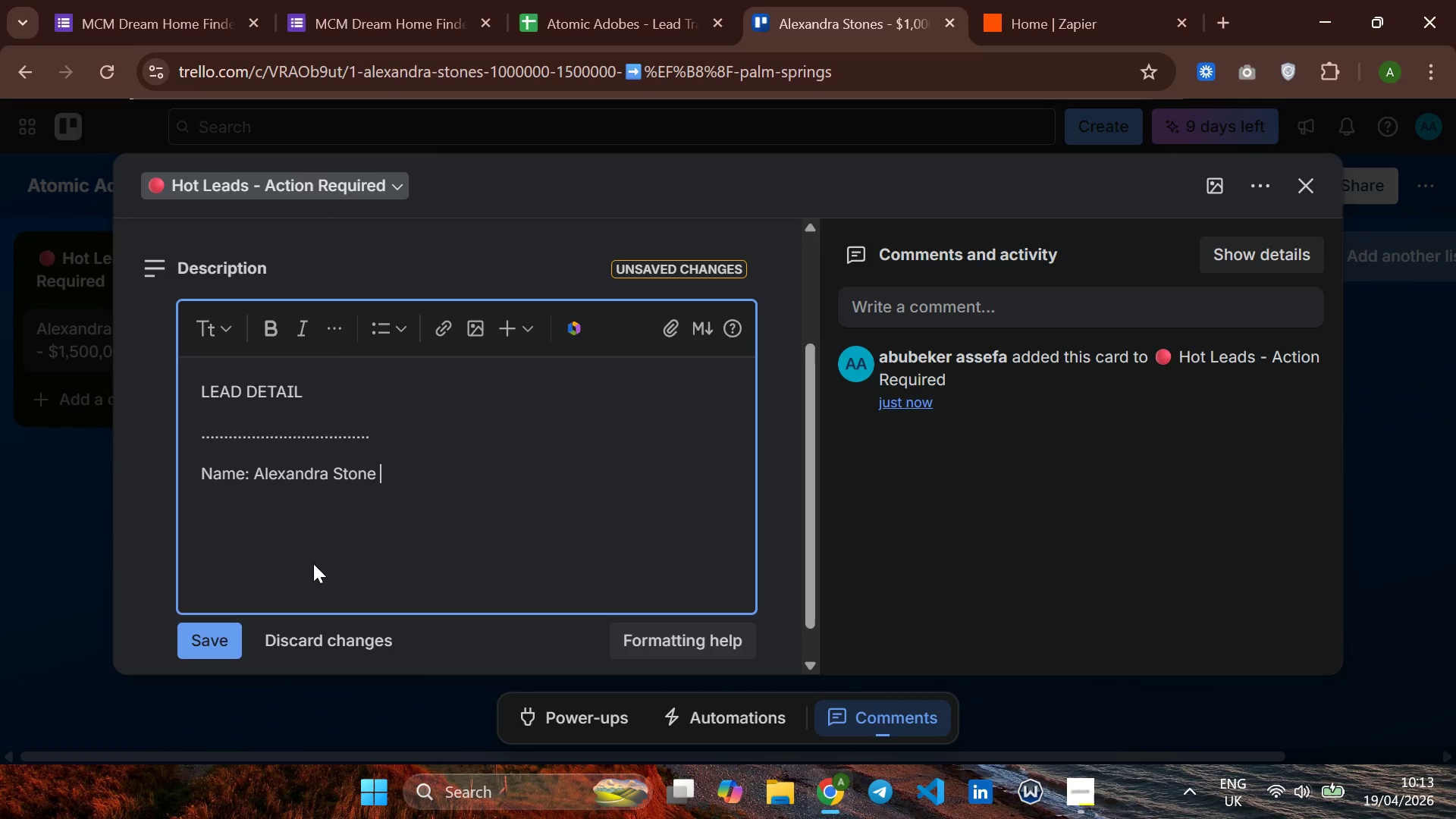 
key(Enter)
 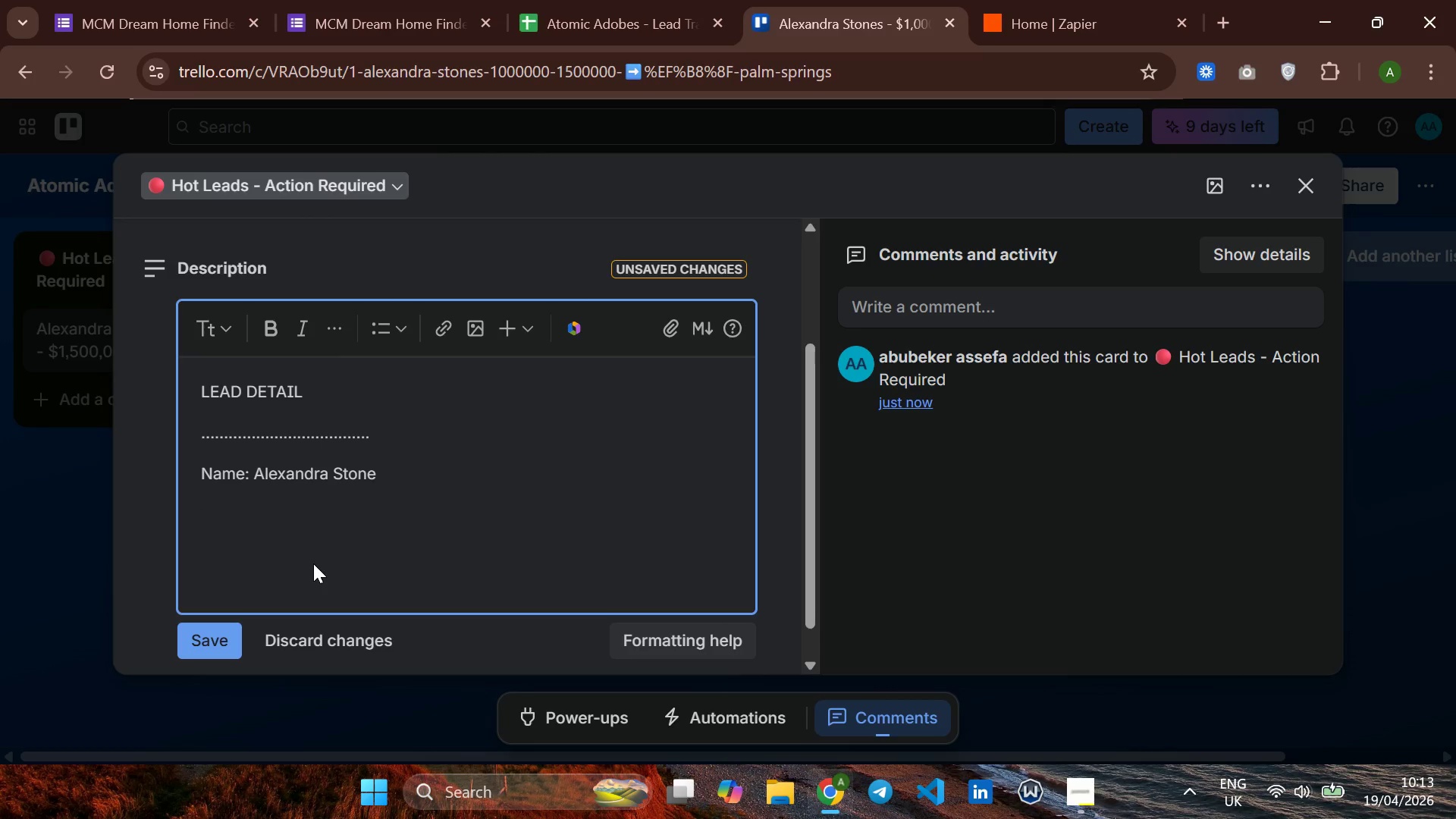 
type(Email)
 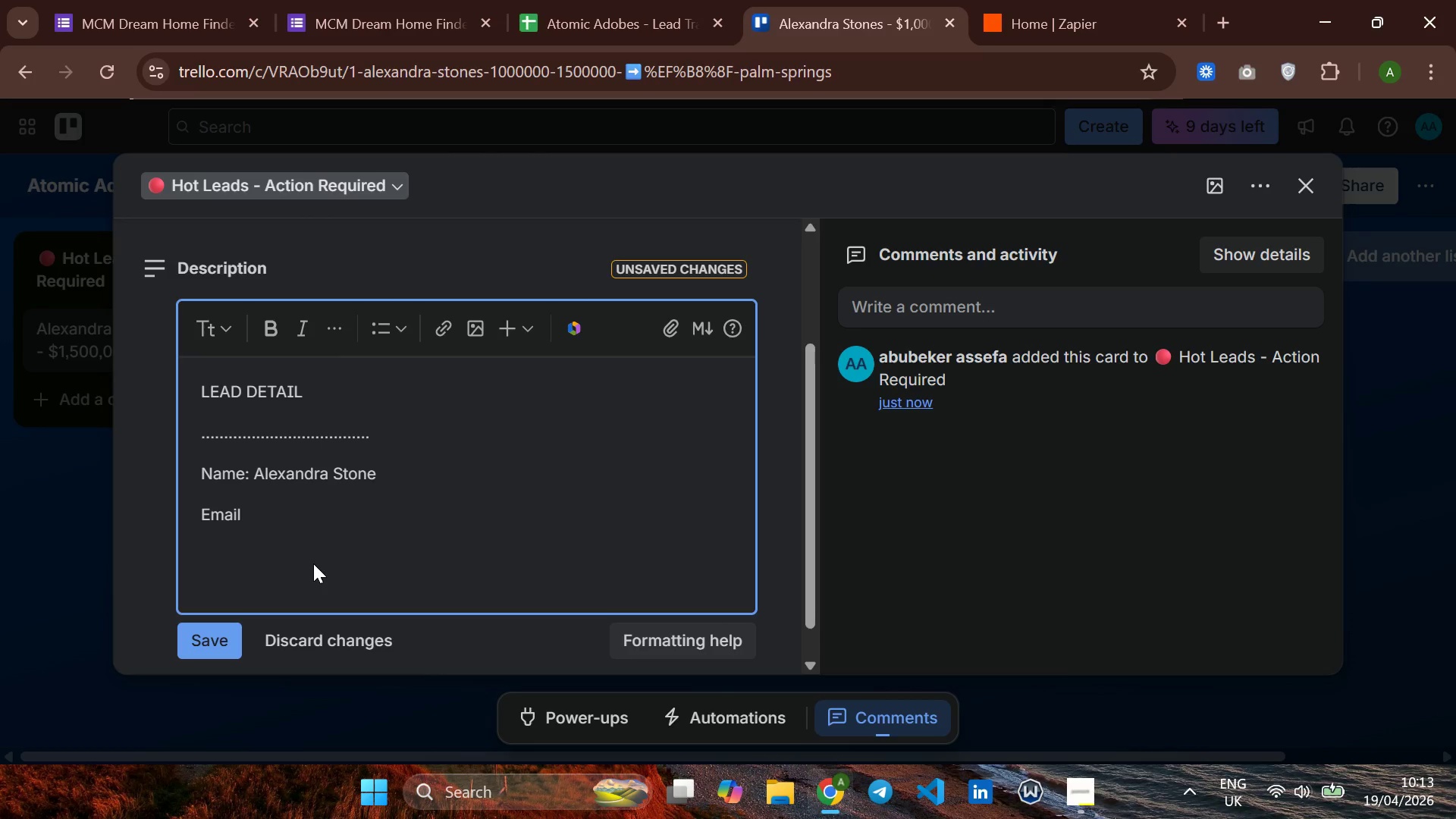 
wait(5.19)
 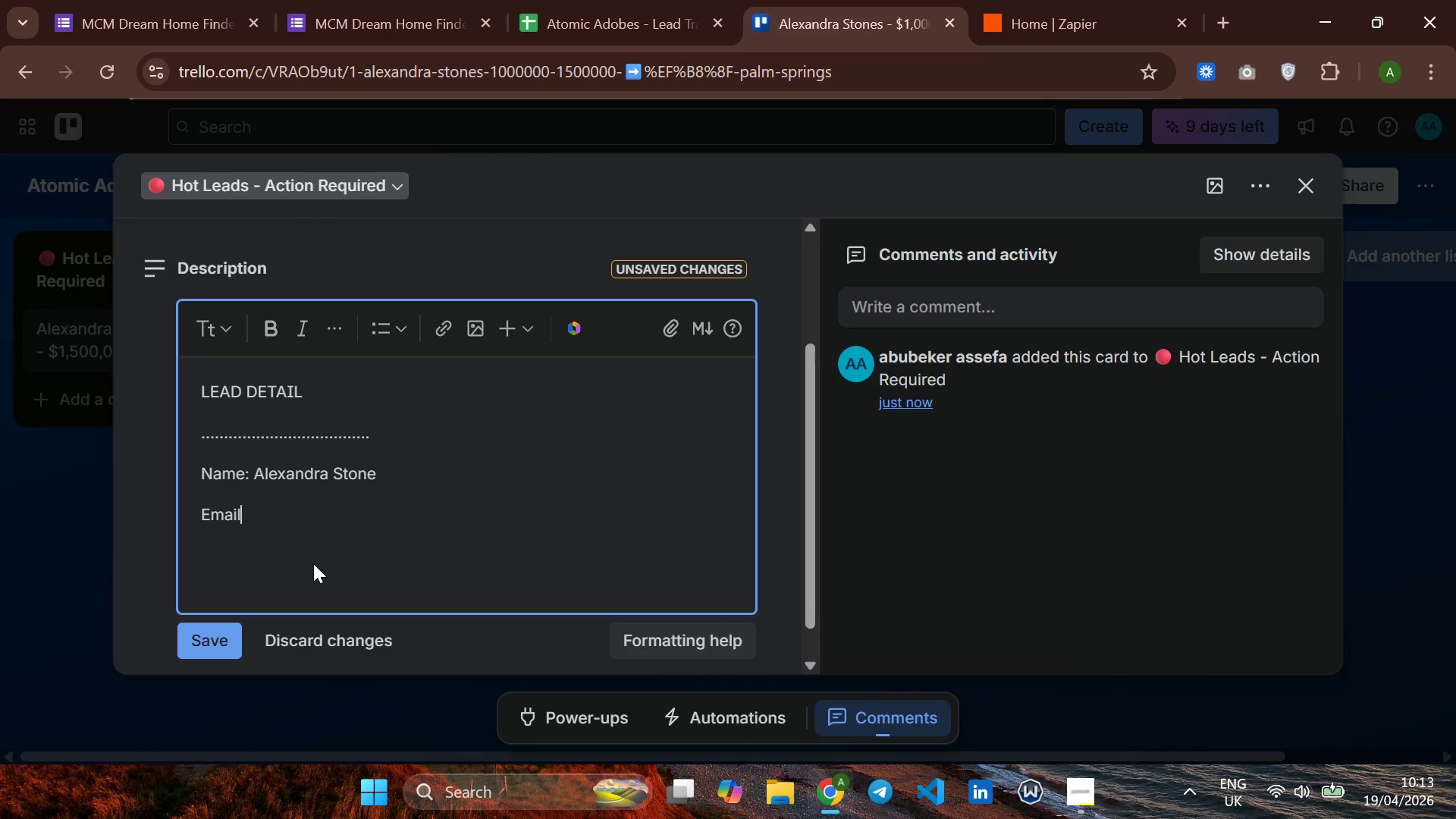 
key(Shift+ShiftRight)
 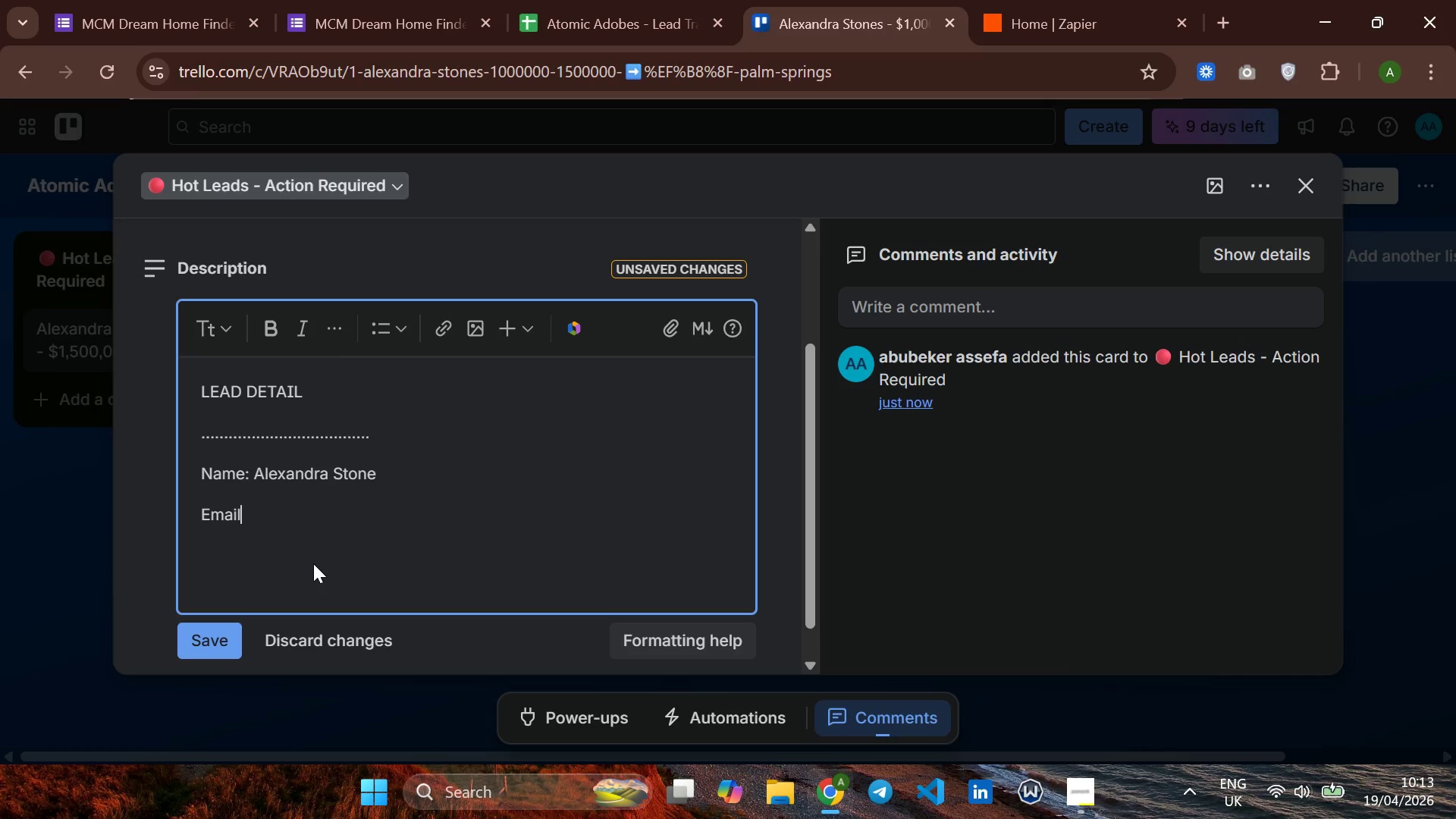 
key(Shift+Semicolon)
 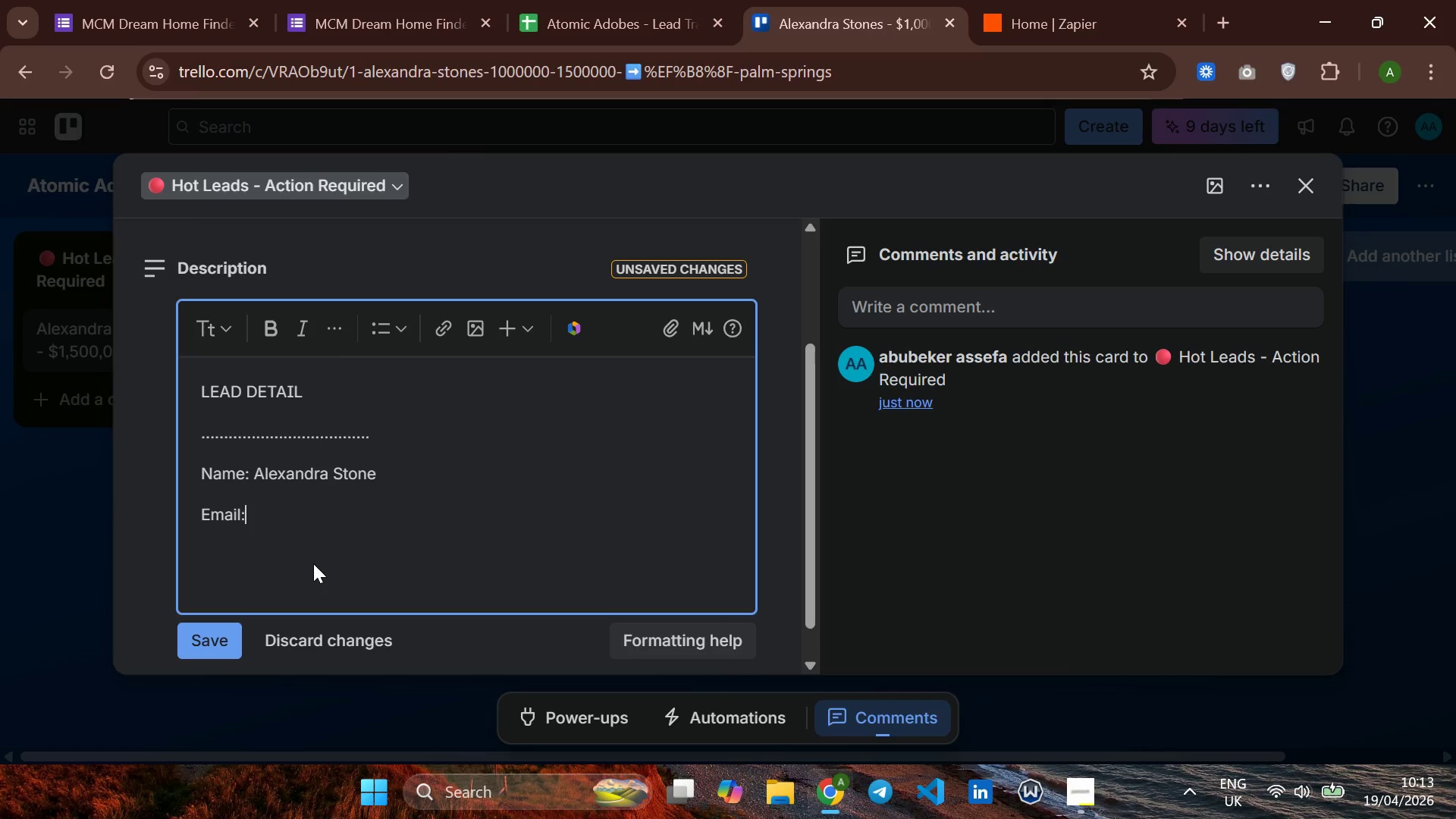 
key(Space)
 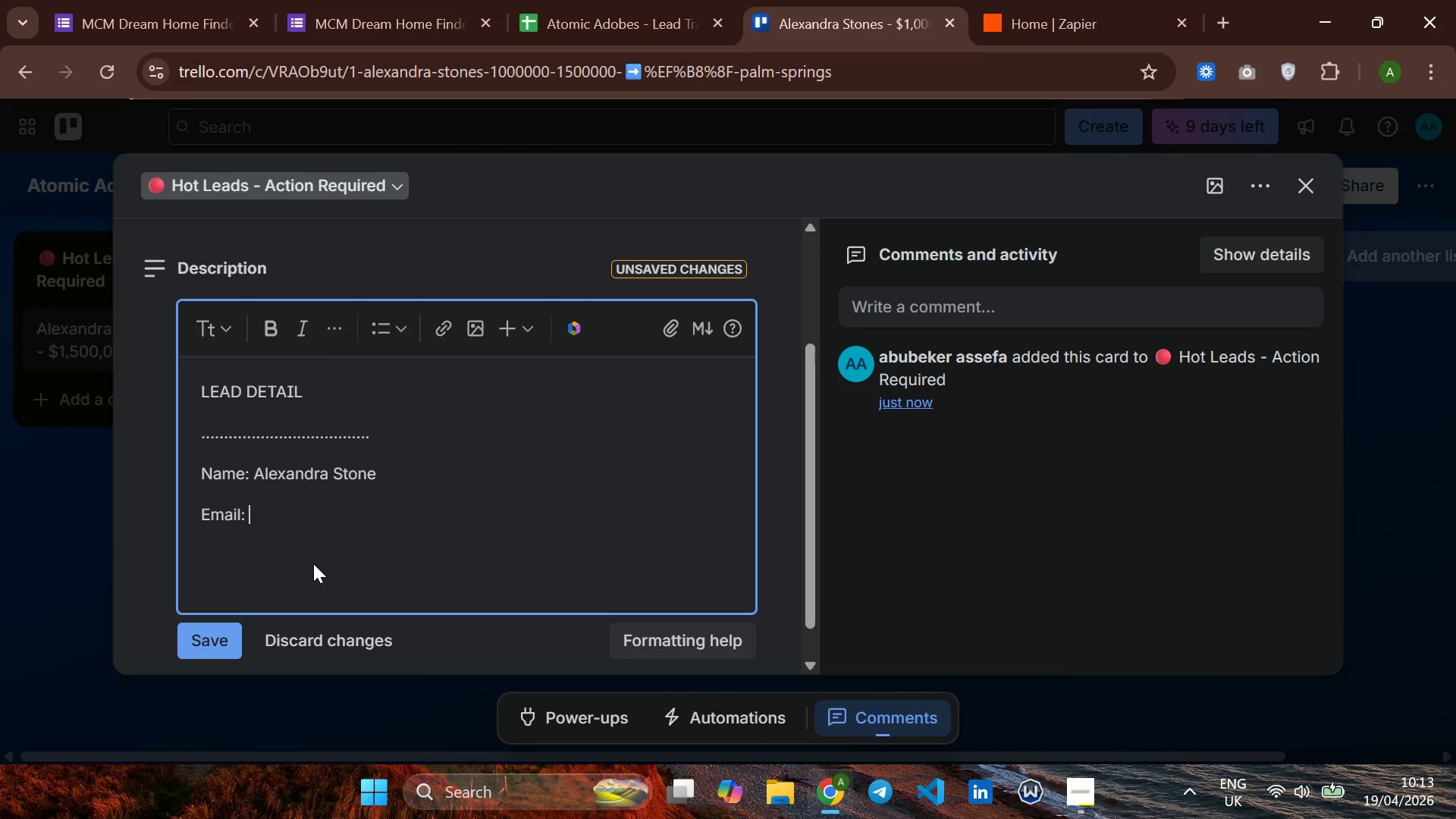 
wait(7.02)
 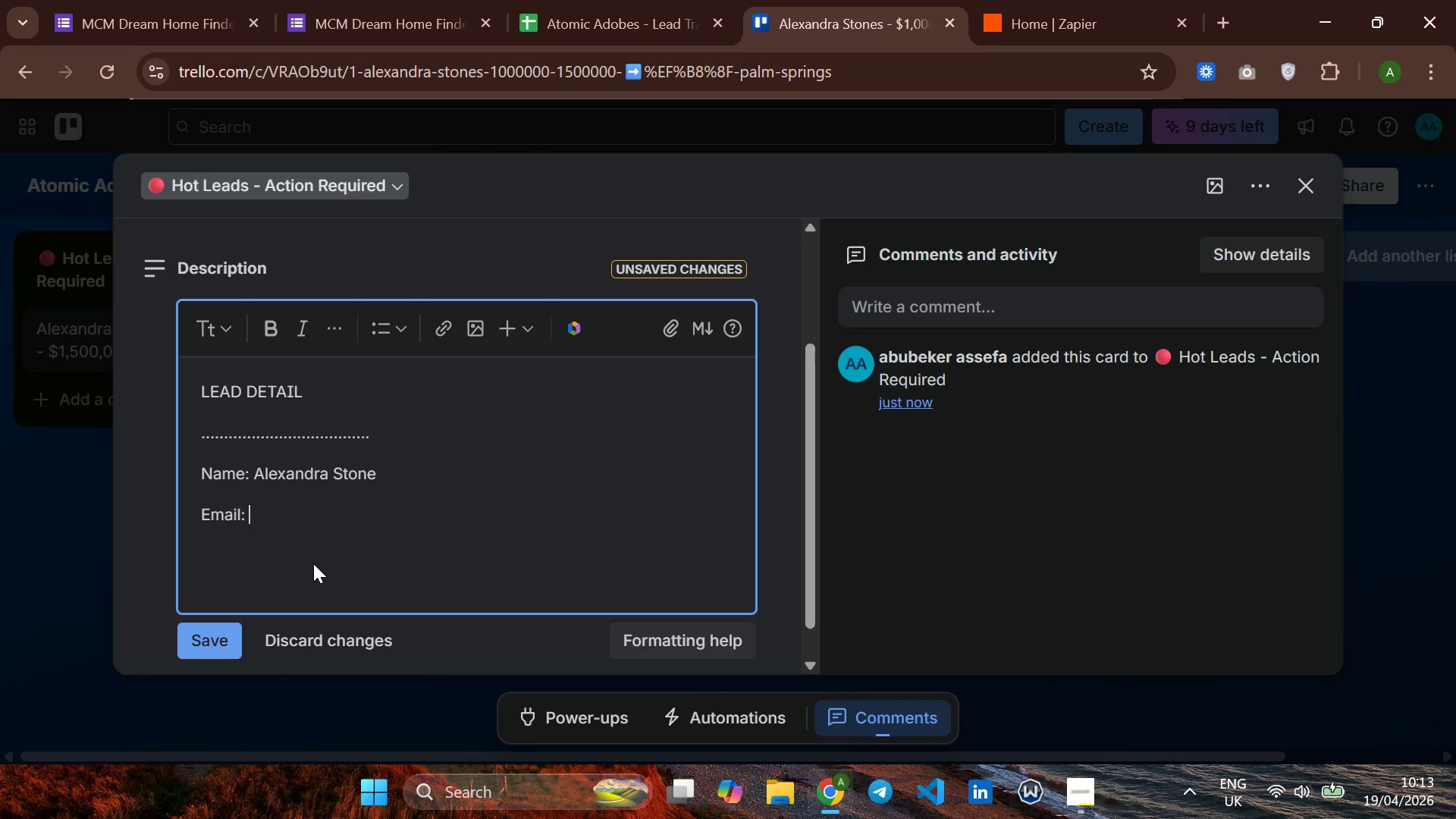 
type(aexandra~test`)
key(Backspace)
type(.com)
 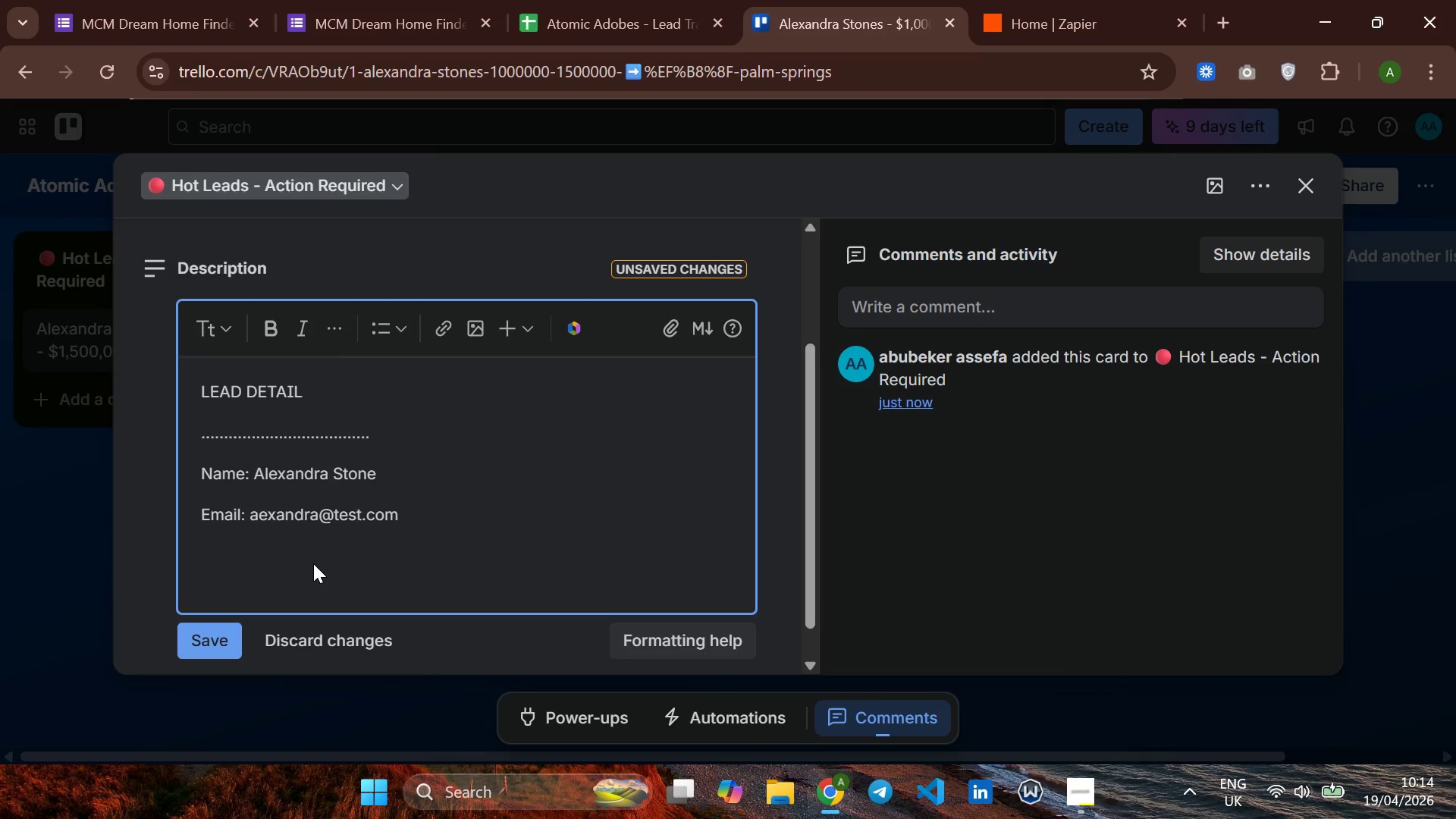 
key(Enter)
 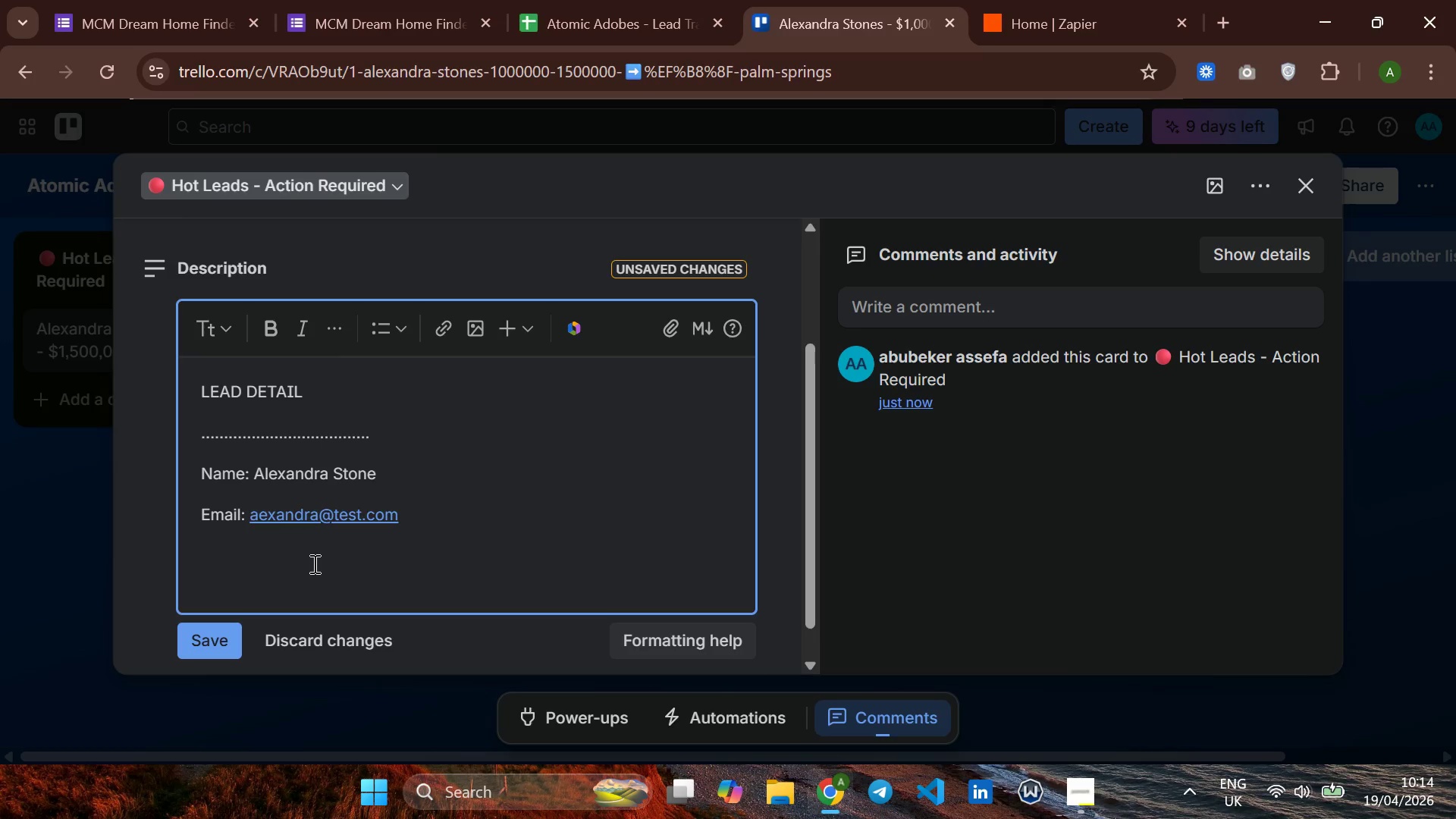 
type(Phine)
key(Backspace)
key(Backspace)
key(Backspace)
type(one; 555-)
 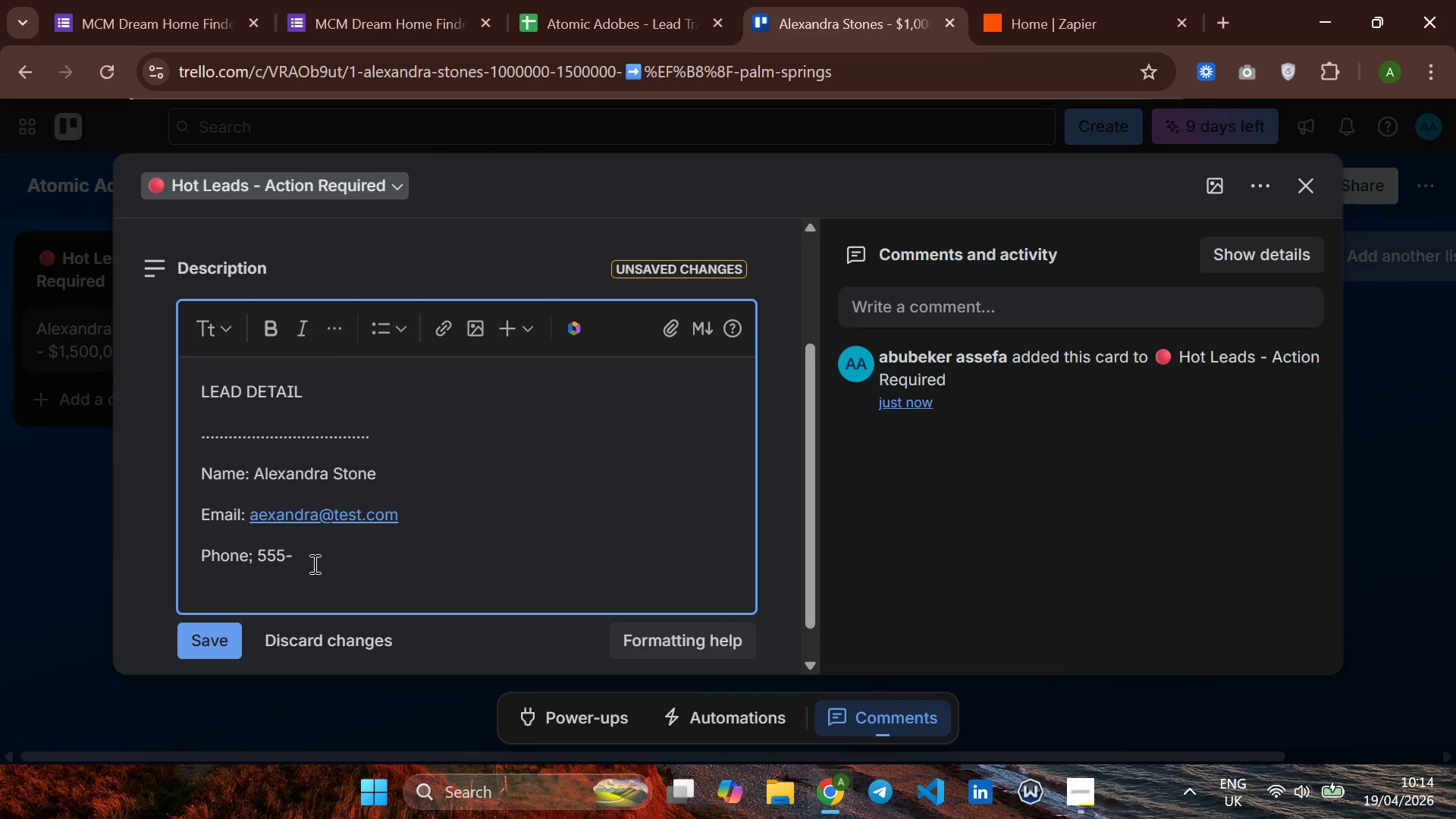 
type(867 )
key(Backspace)
type(-5309)
 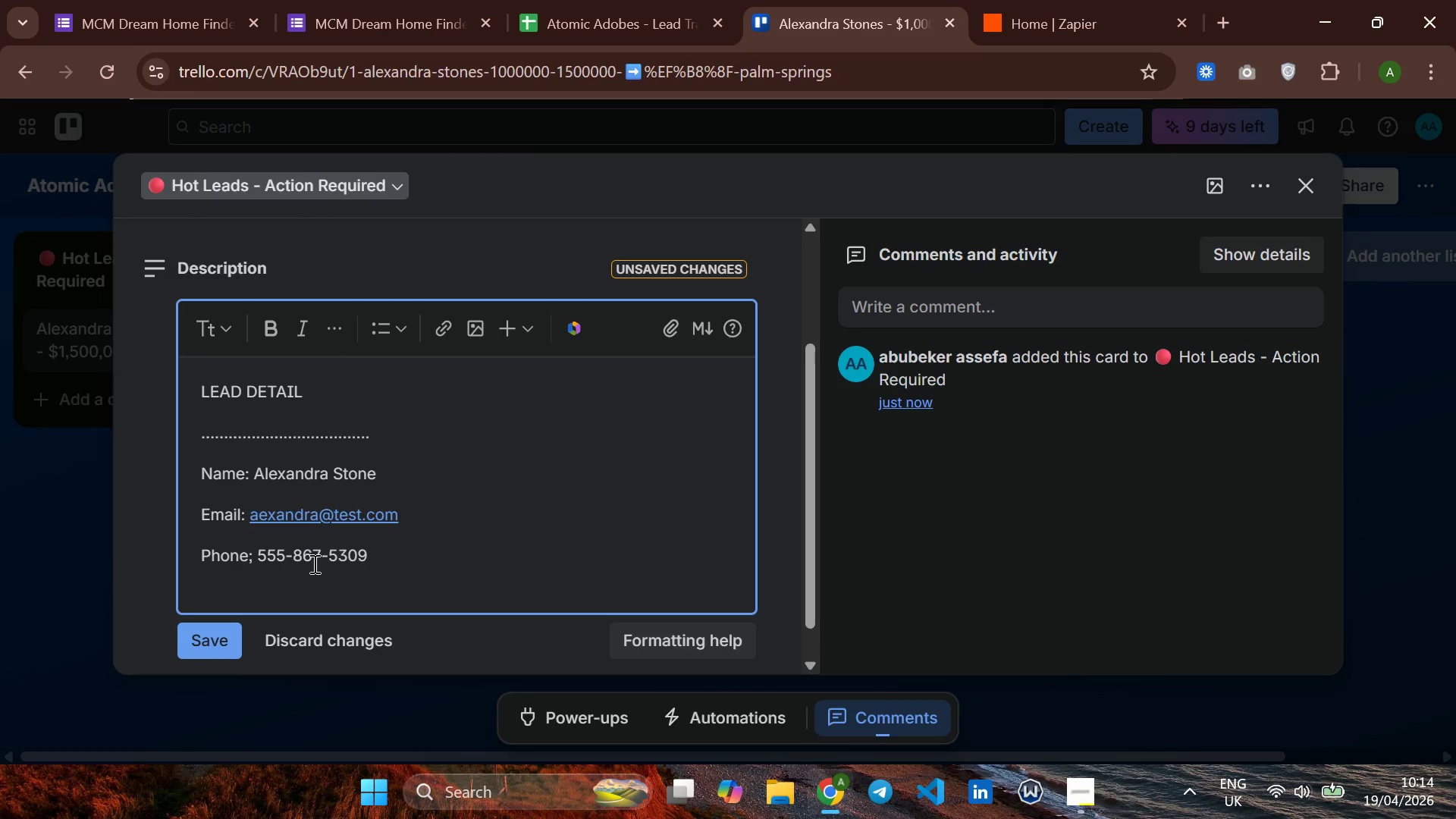 
key(Enter)
 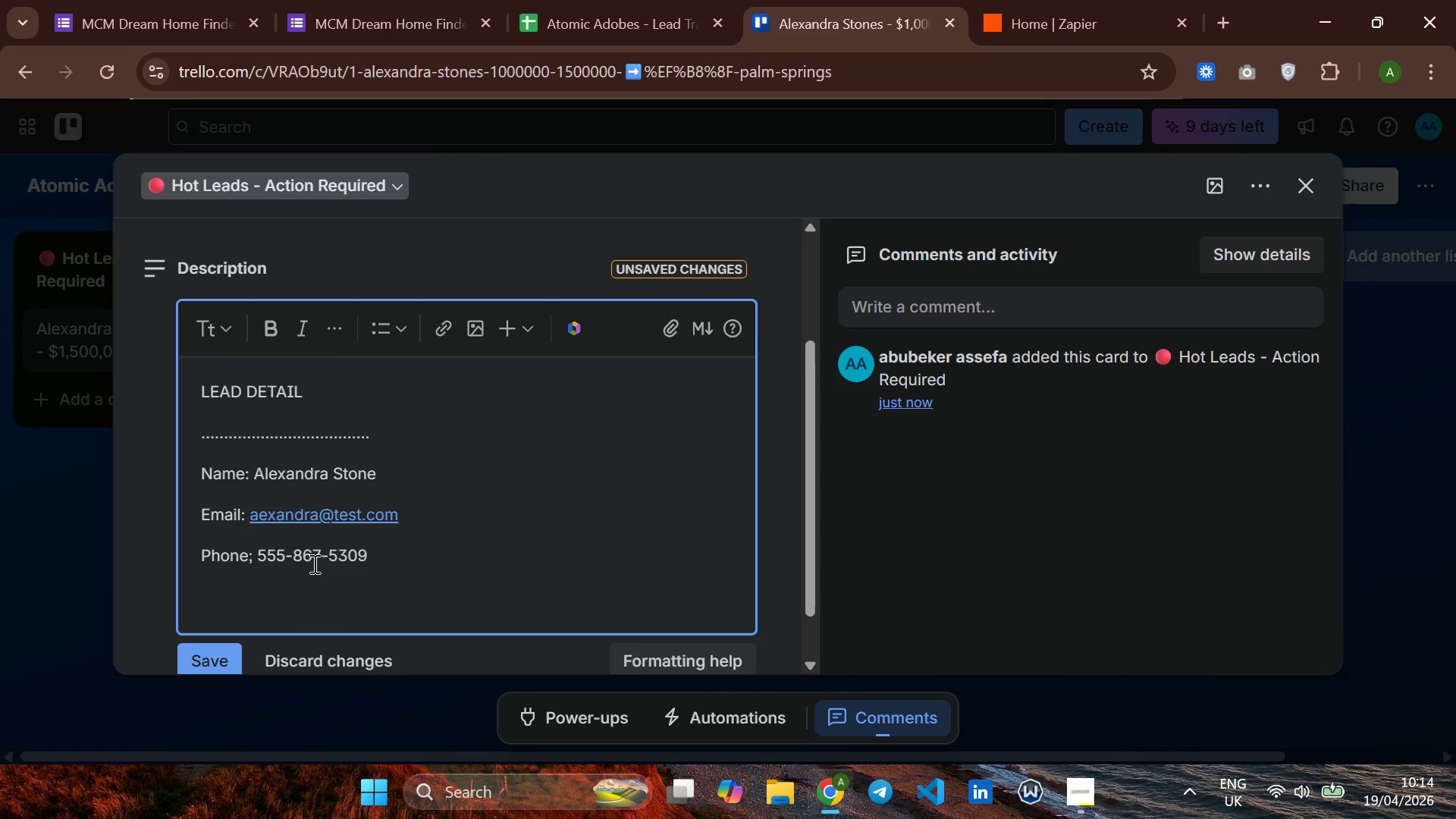 
wait(5.25)
 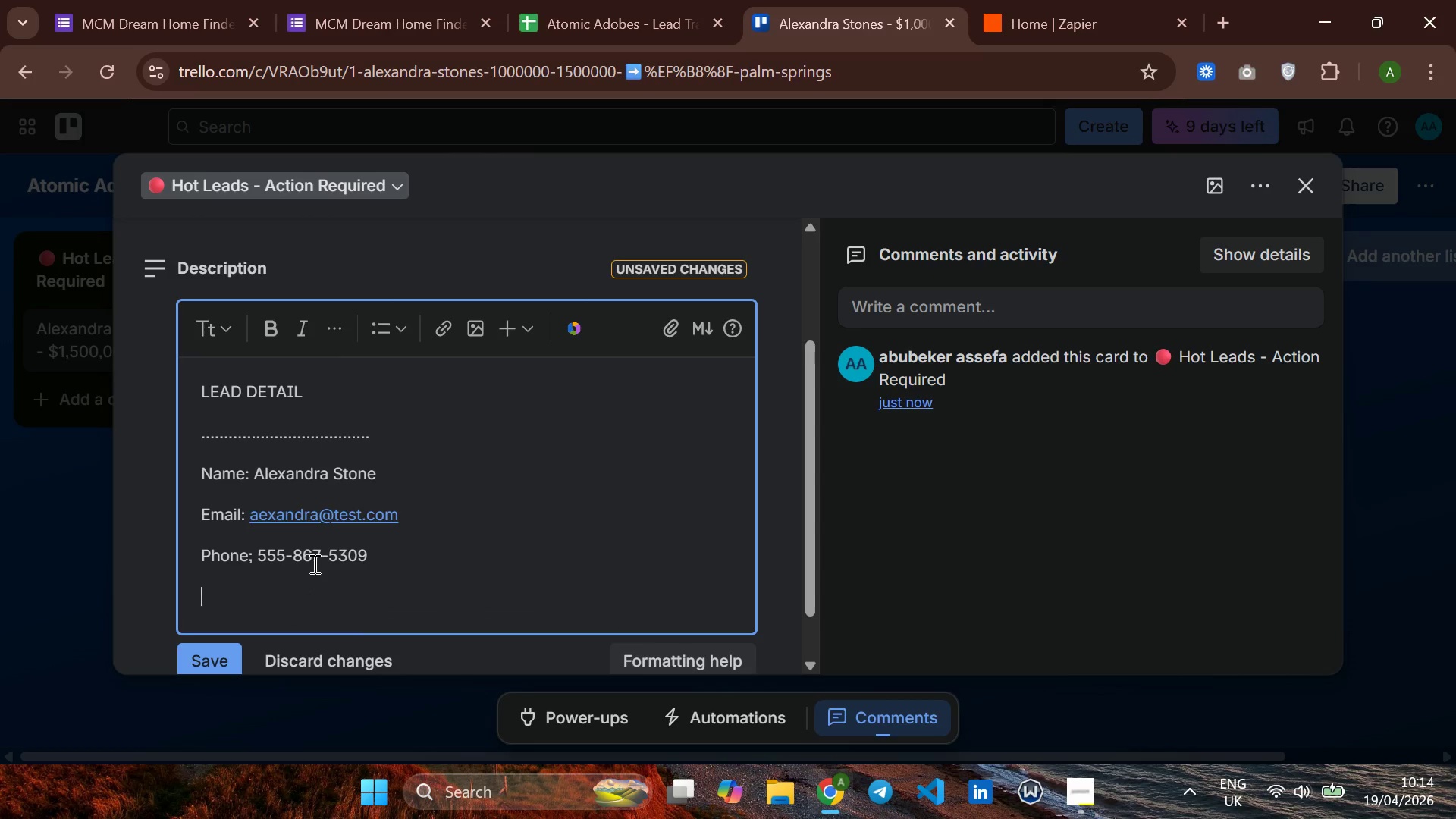 
type(bedget)
key(Backspace)
key(Backspace)
key(Backspace)
key(Backspace)
key(Backspace)
key(Backspace)
type(Budget ;)
key(Backspace)
type(: )
 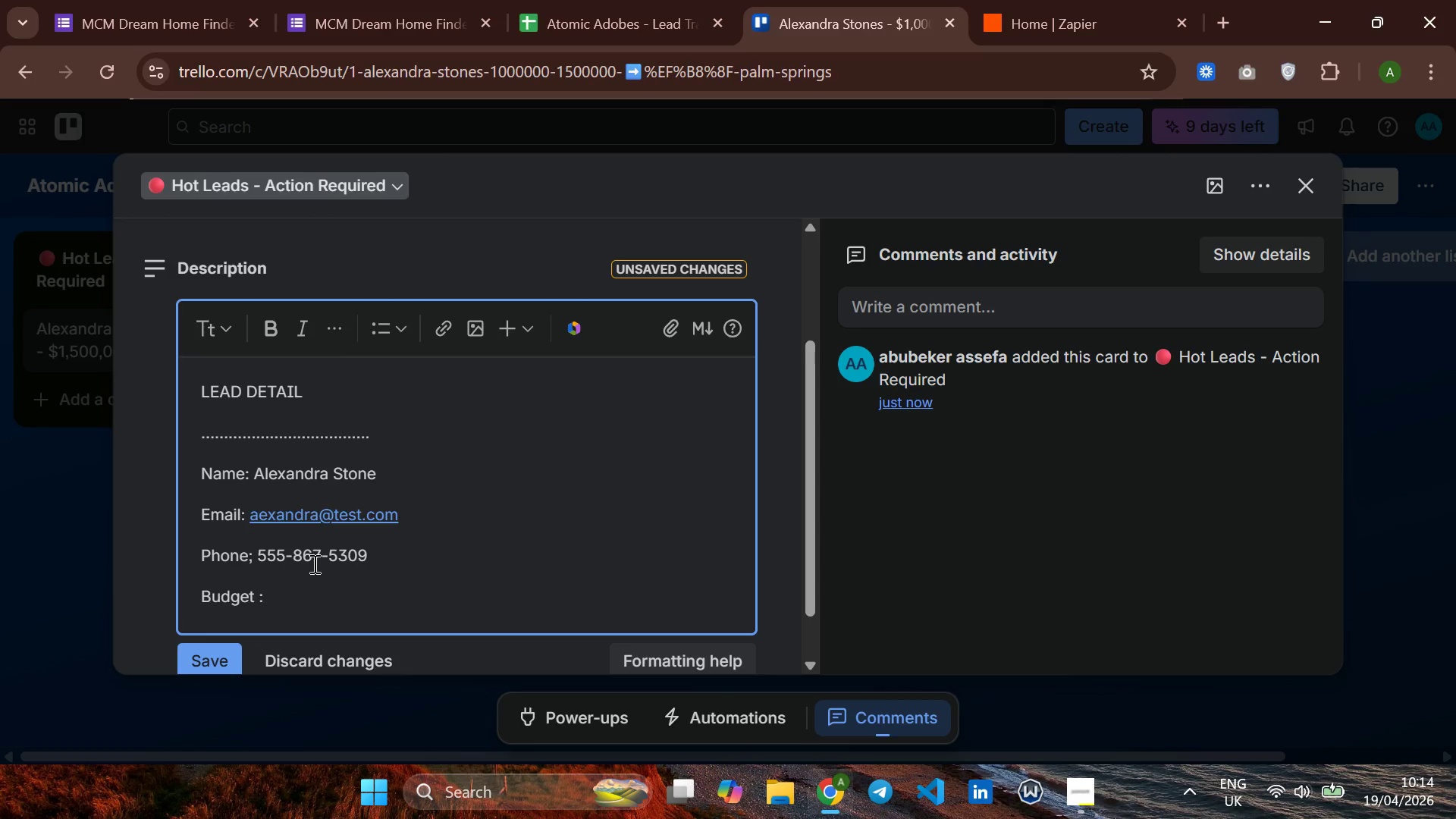 
type(5)
key(Backspace)
type($500,000 - &)
key(Backspace)
type($750,000)
 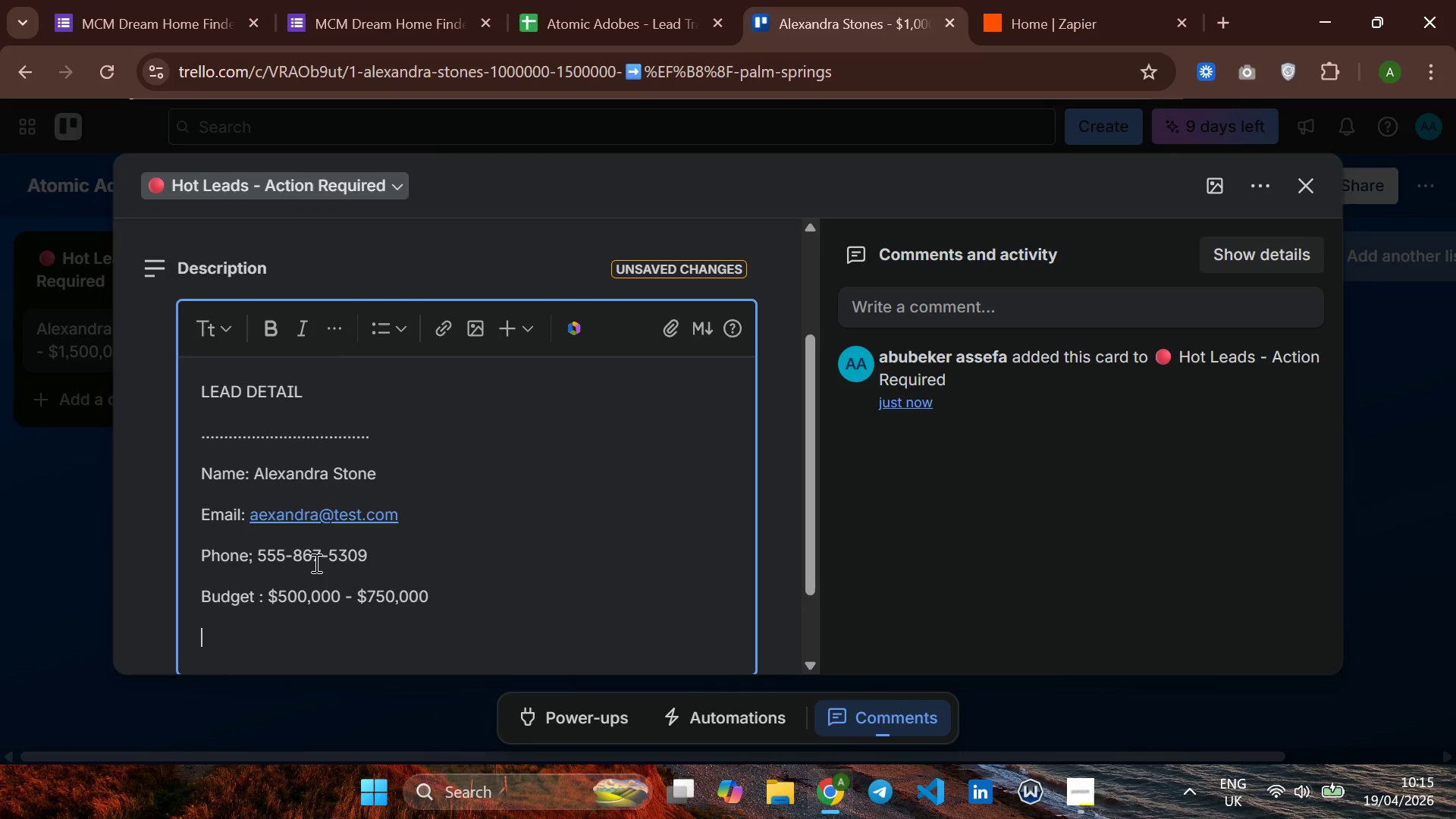 
 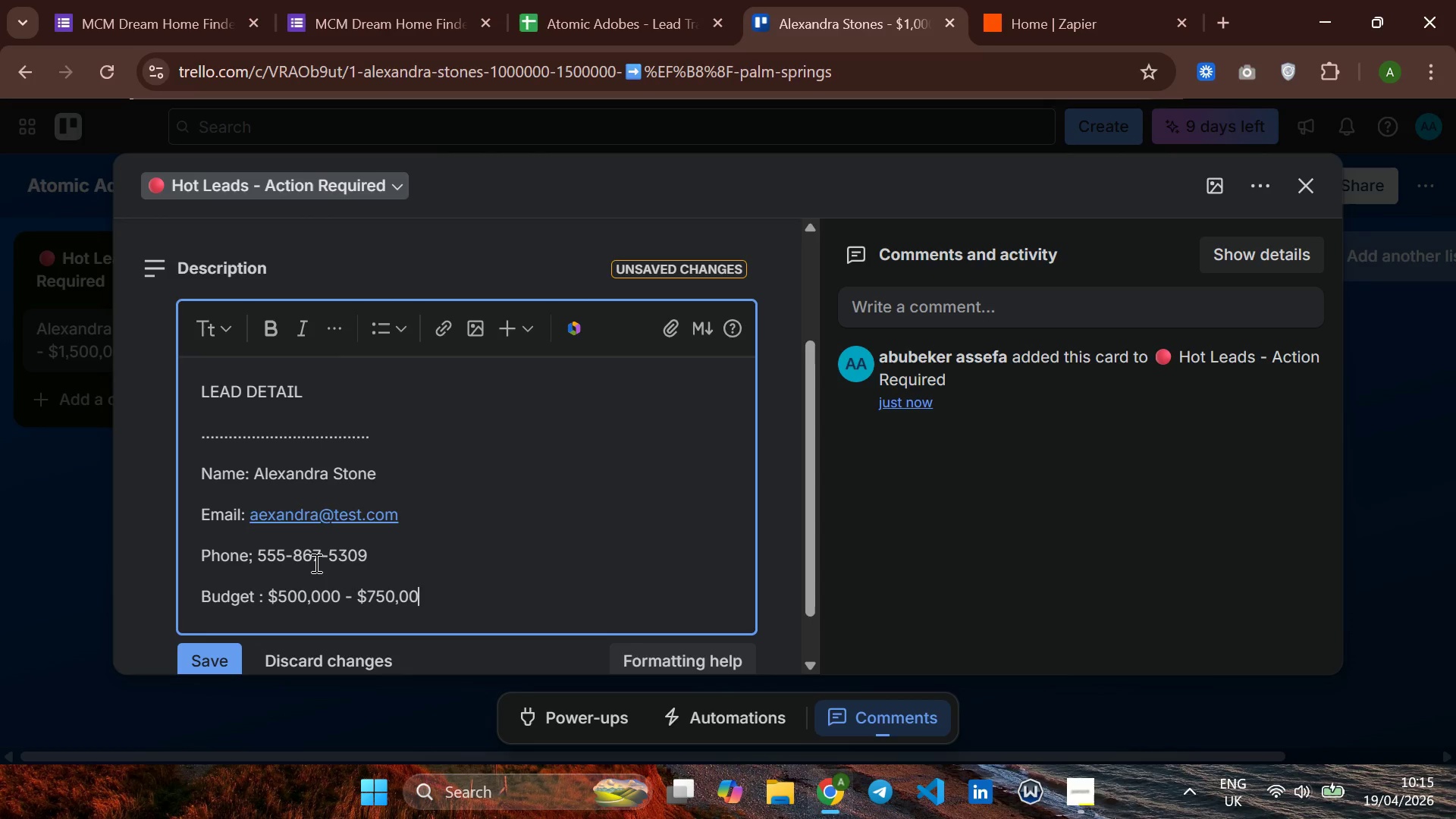 
key(Enter)
 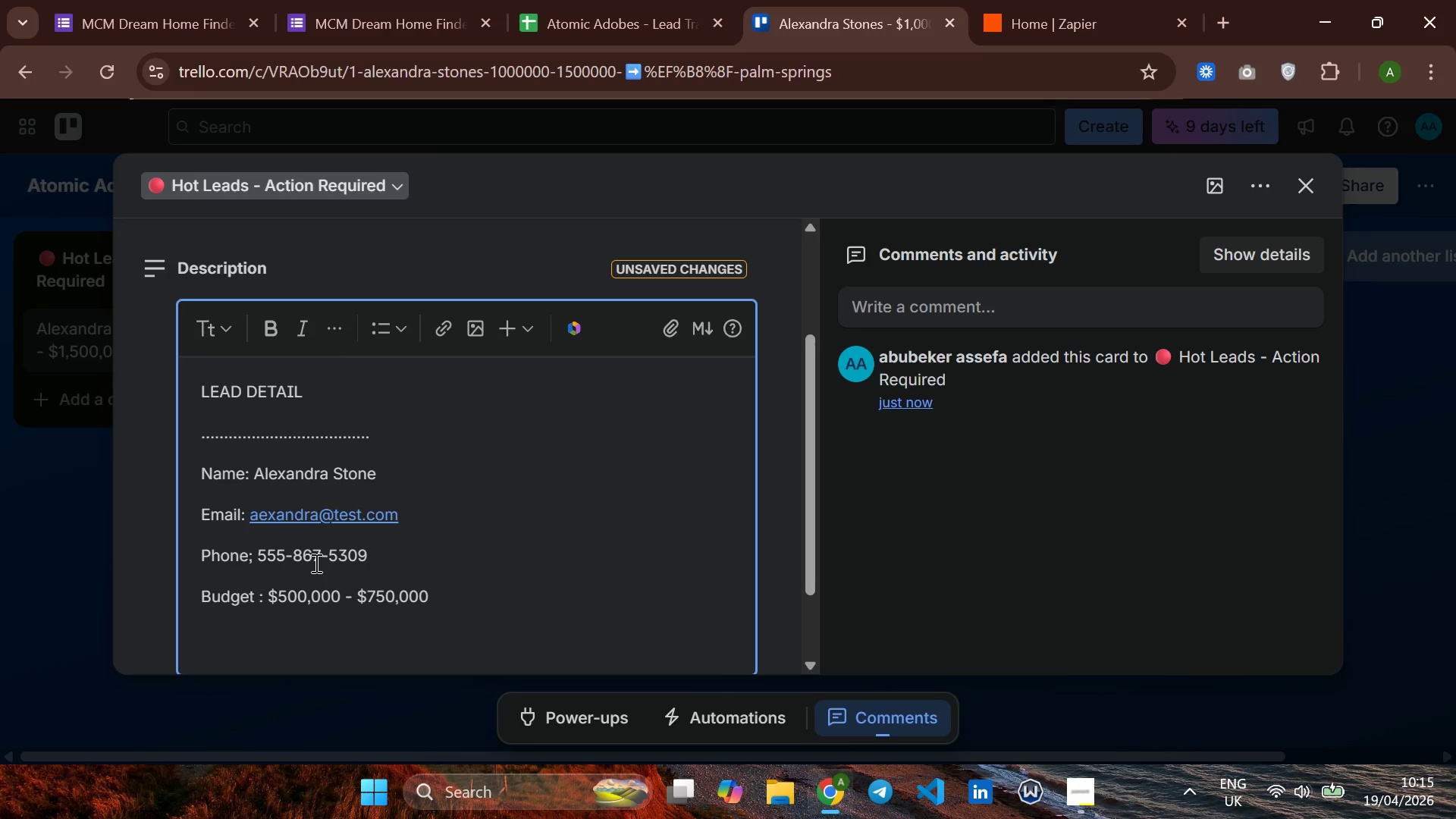 
type(Location: )
 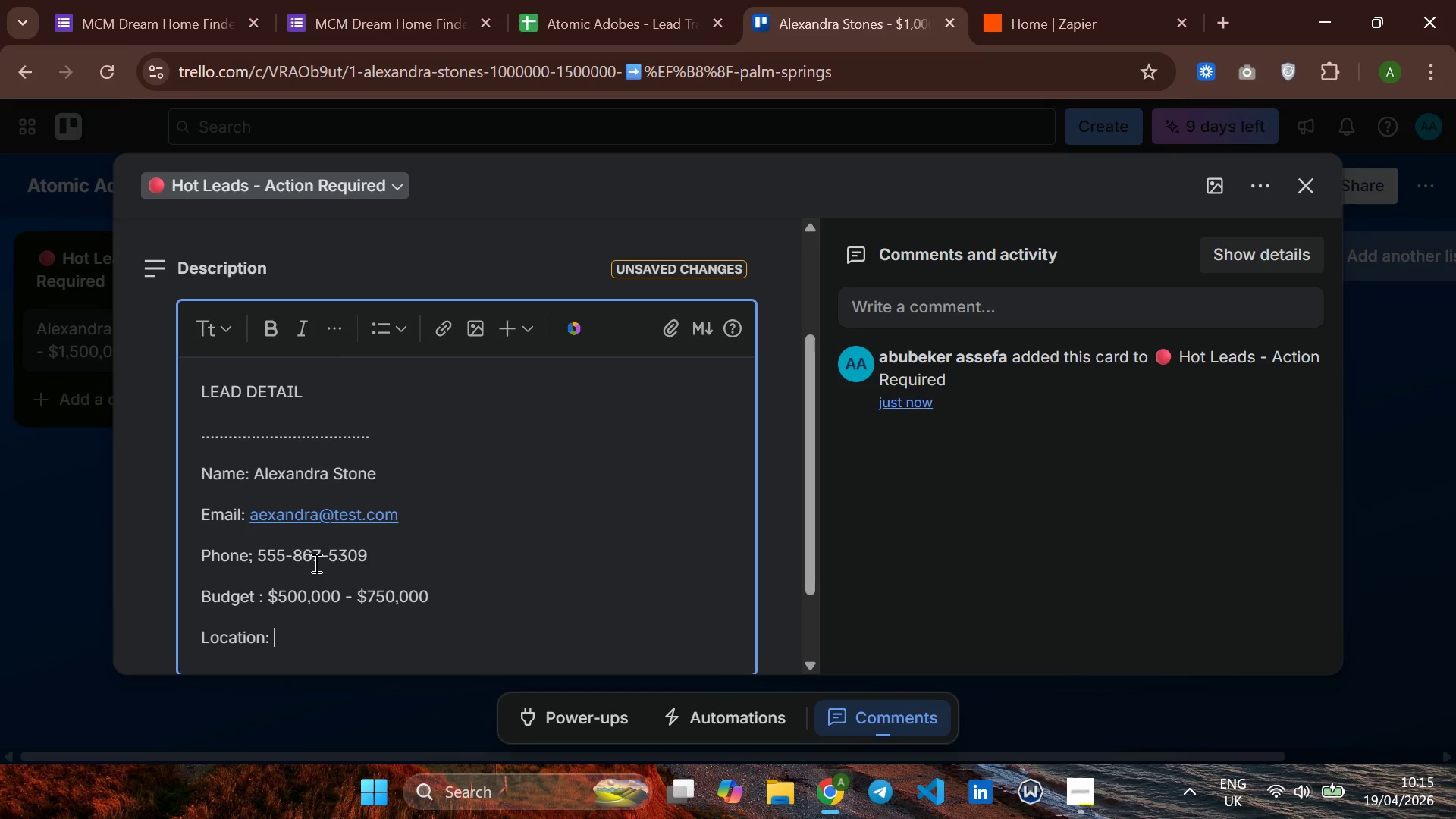 
key(Enter)
 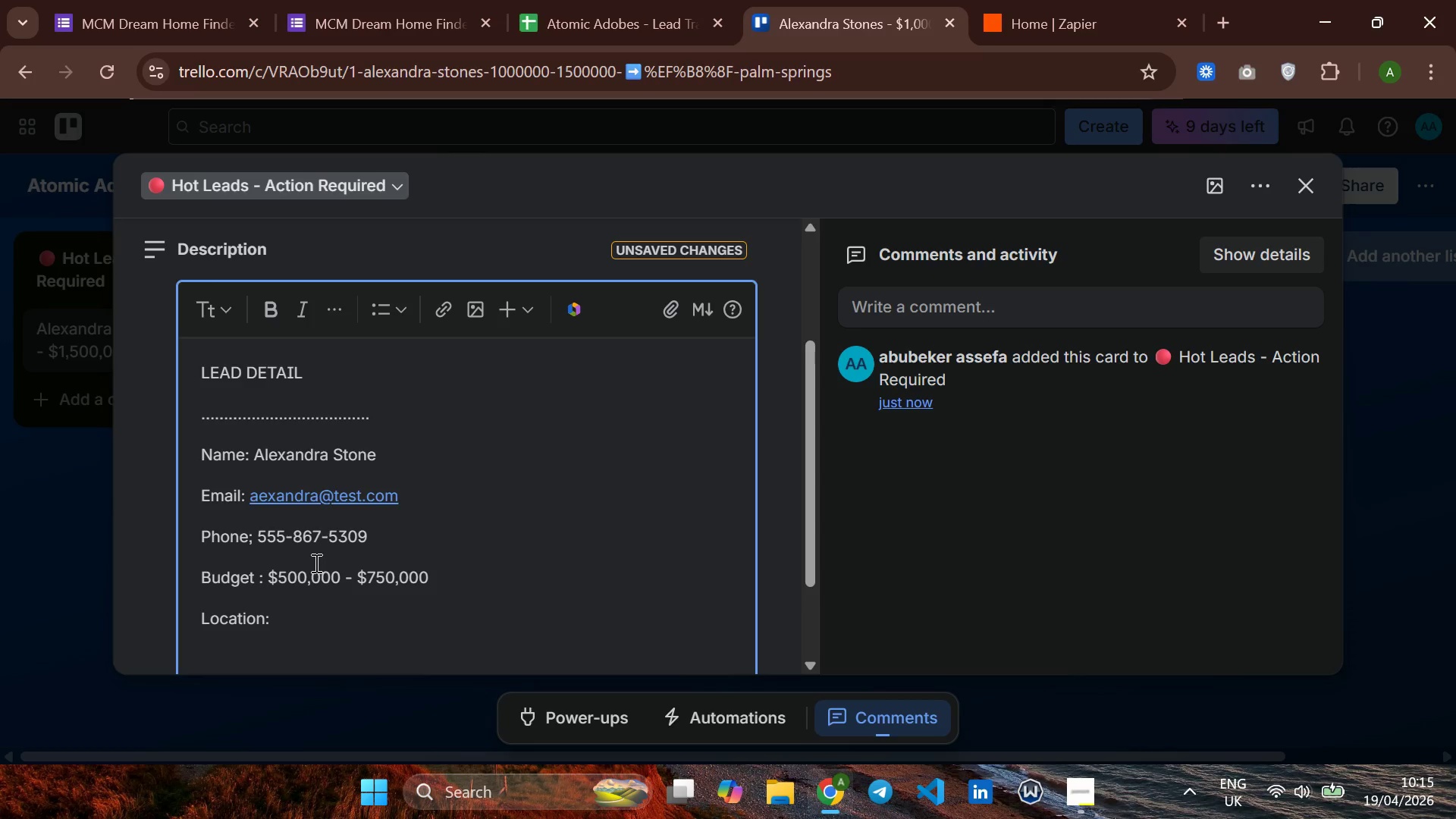 
type(Time )
key(Backspace)
type(lii)
key(Backspace)
type(ne ;)
key(Backspace)
type(: )
 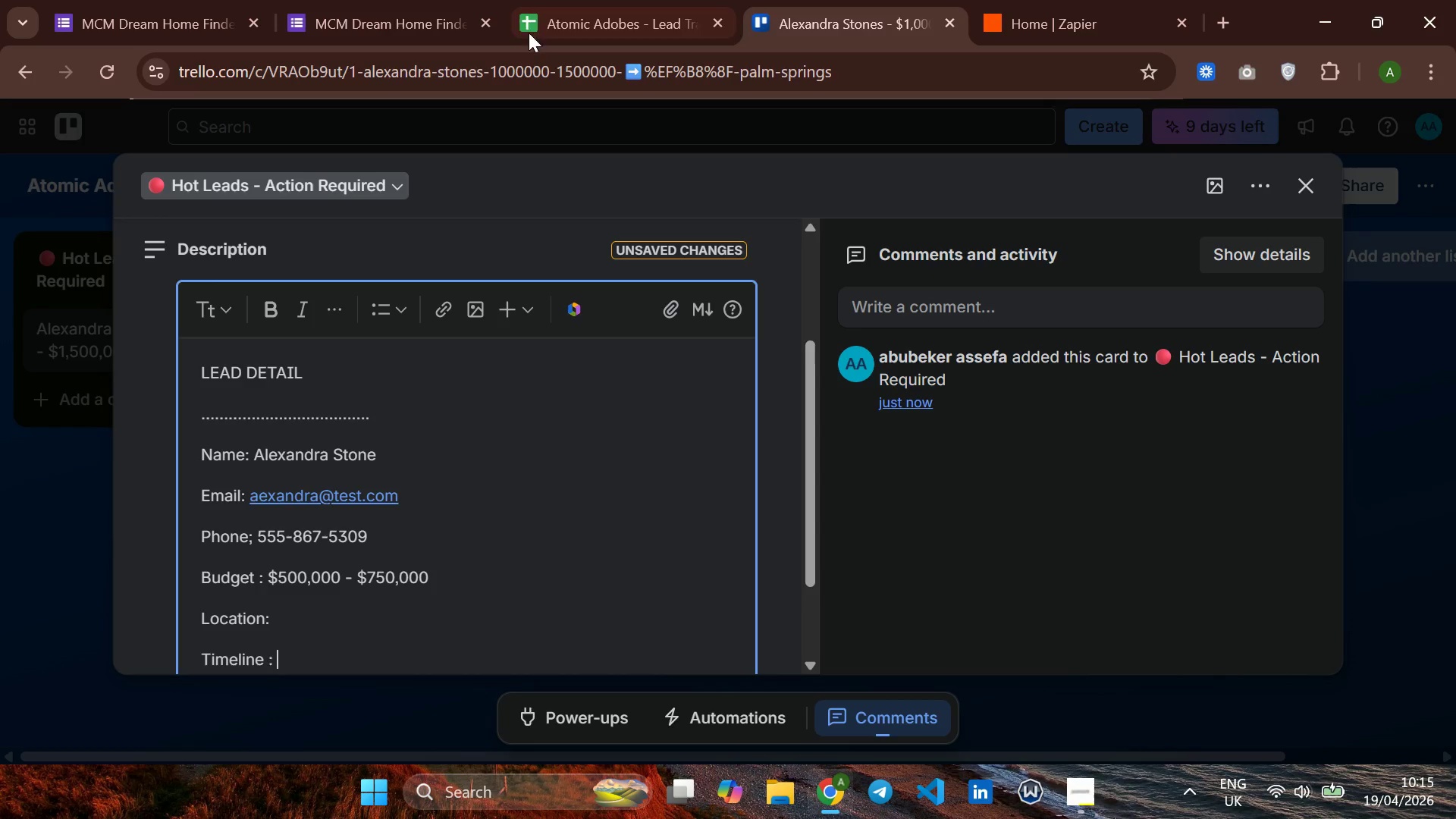 
left_click([562, 9])
 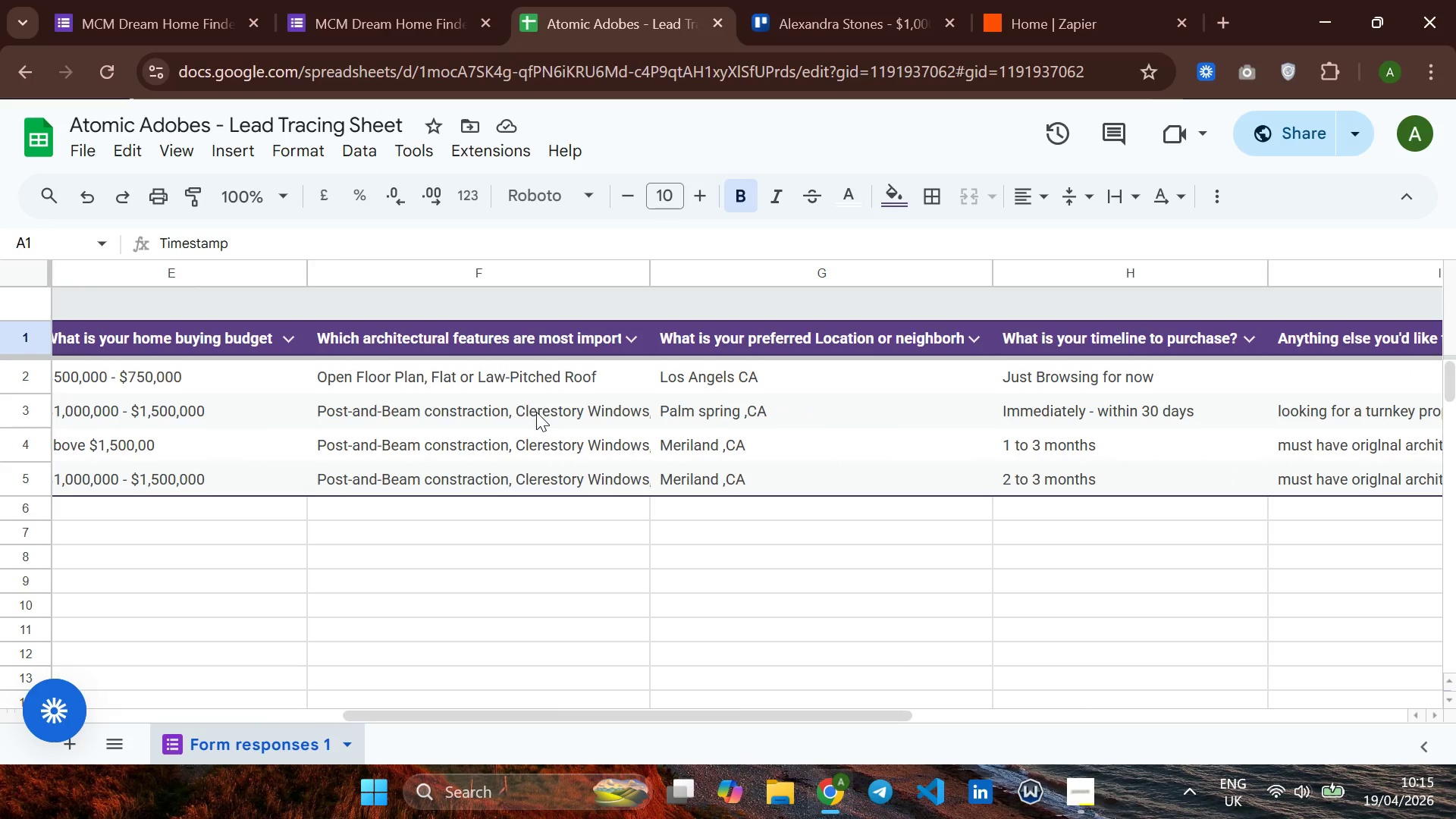 
wait(7.53)
 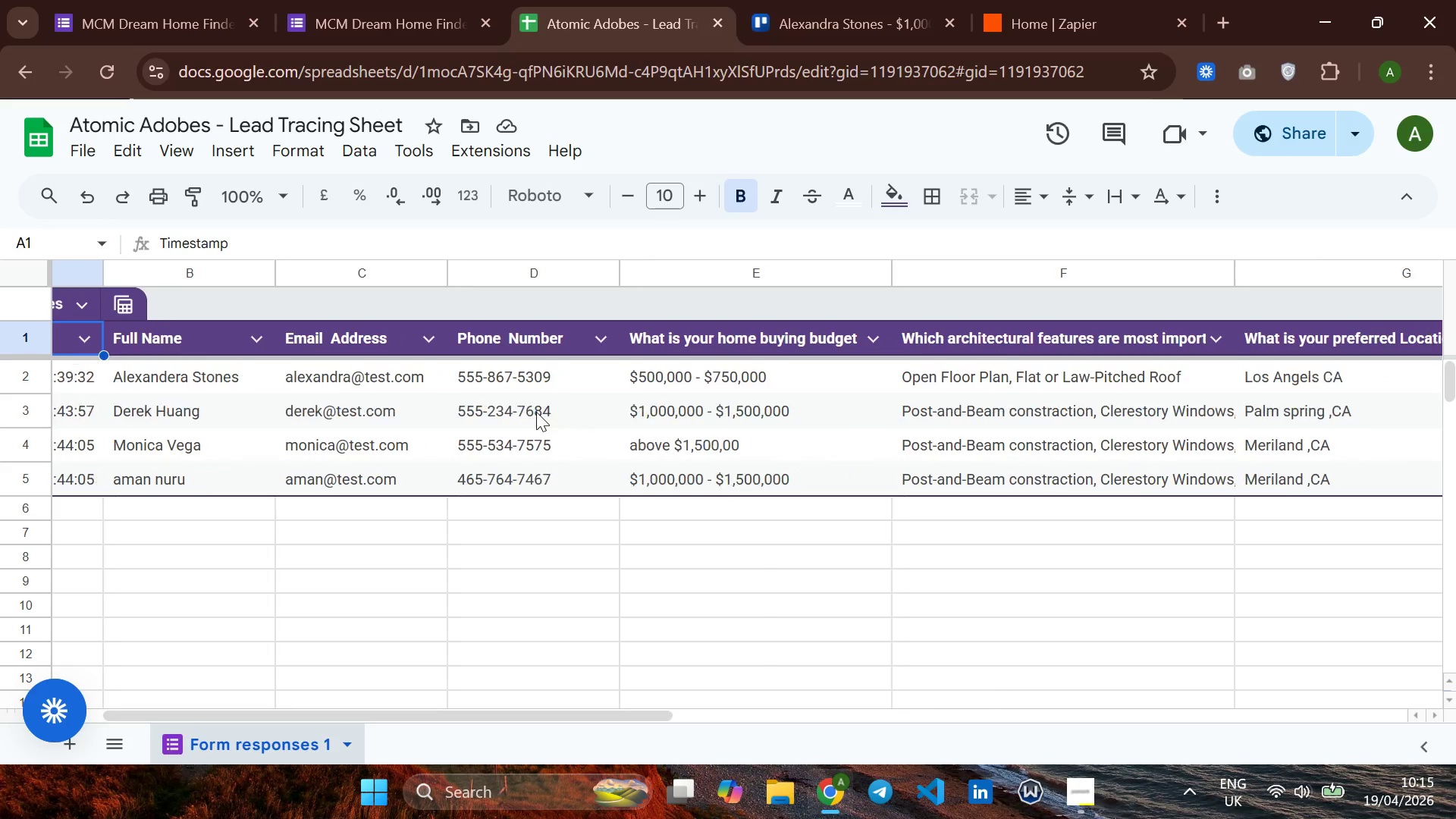 
left_click_drag(start_coordinate=[1167, 383], to_coordinate=[1018, 385])
 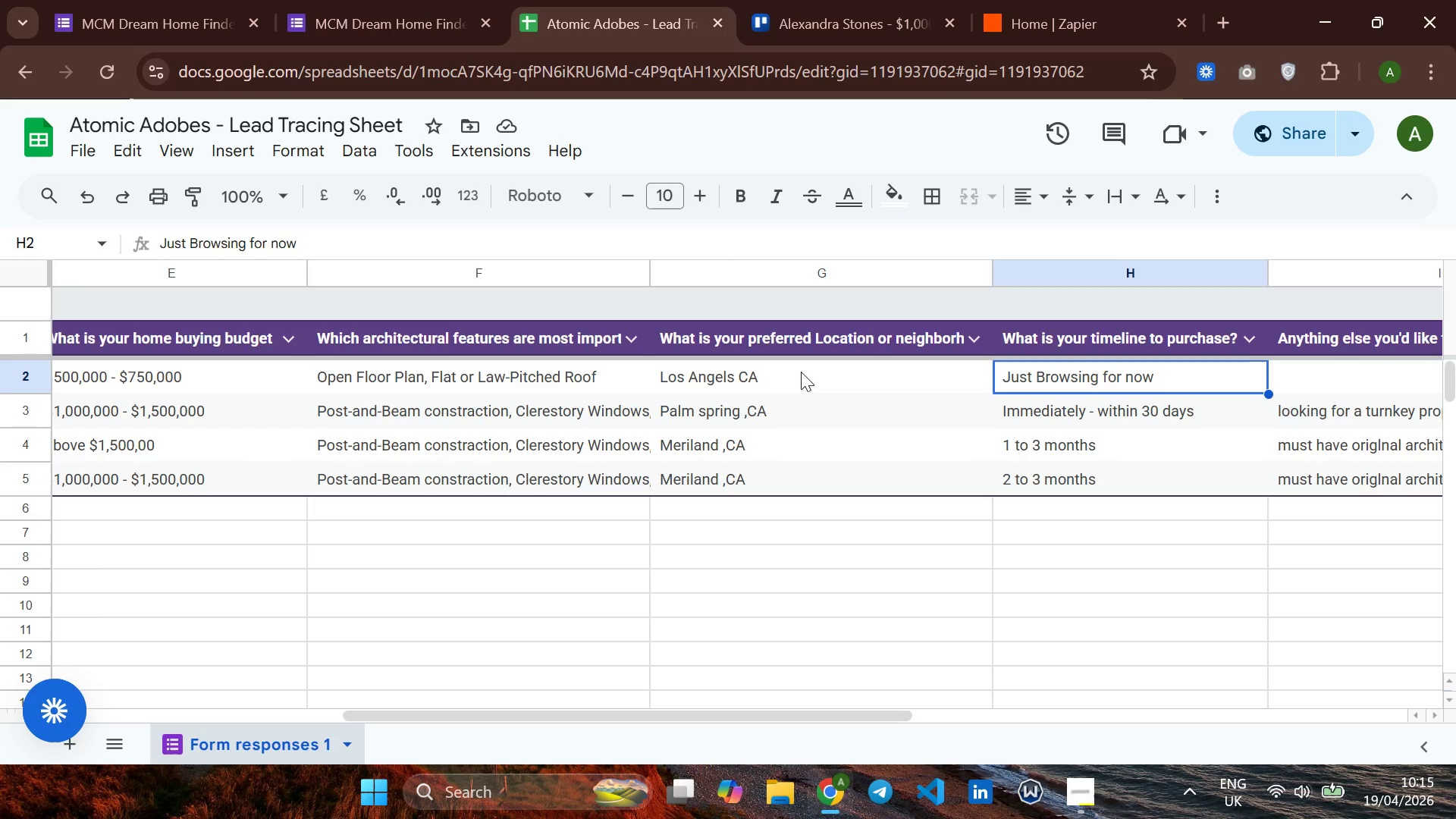 
left_click([796, 371])
 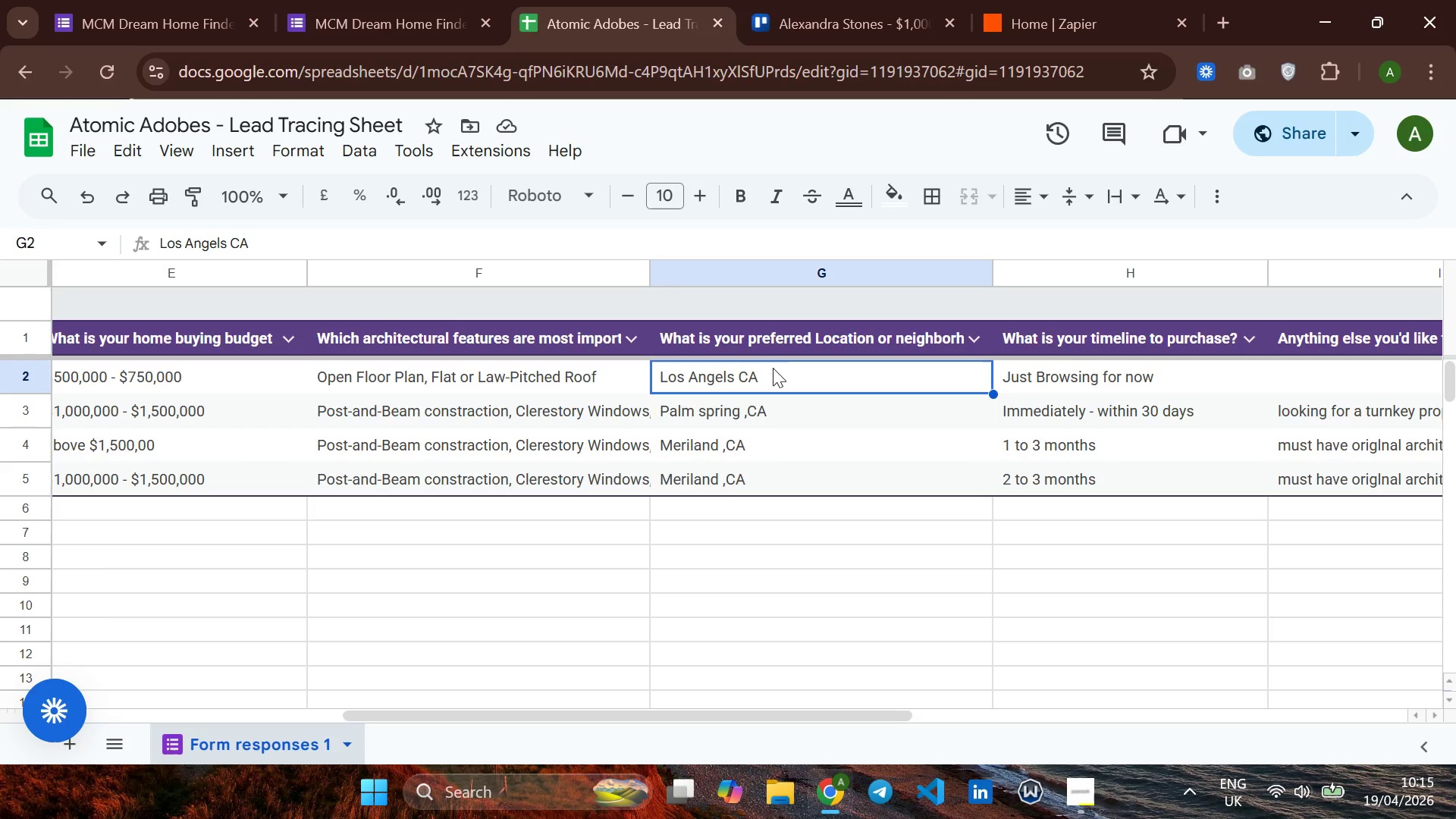 
left_click([773, 368])
 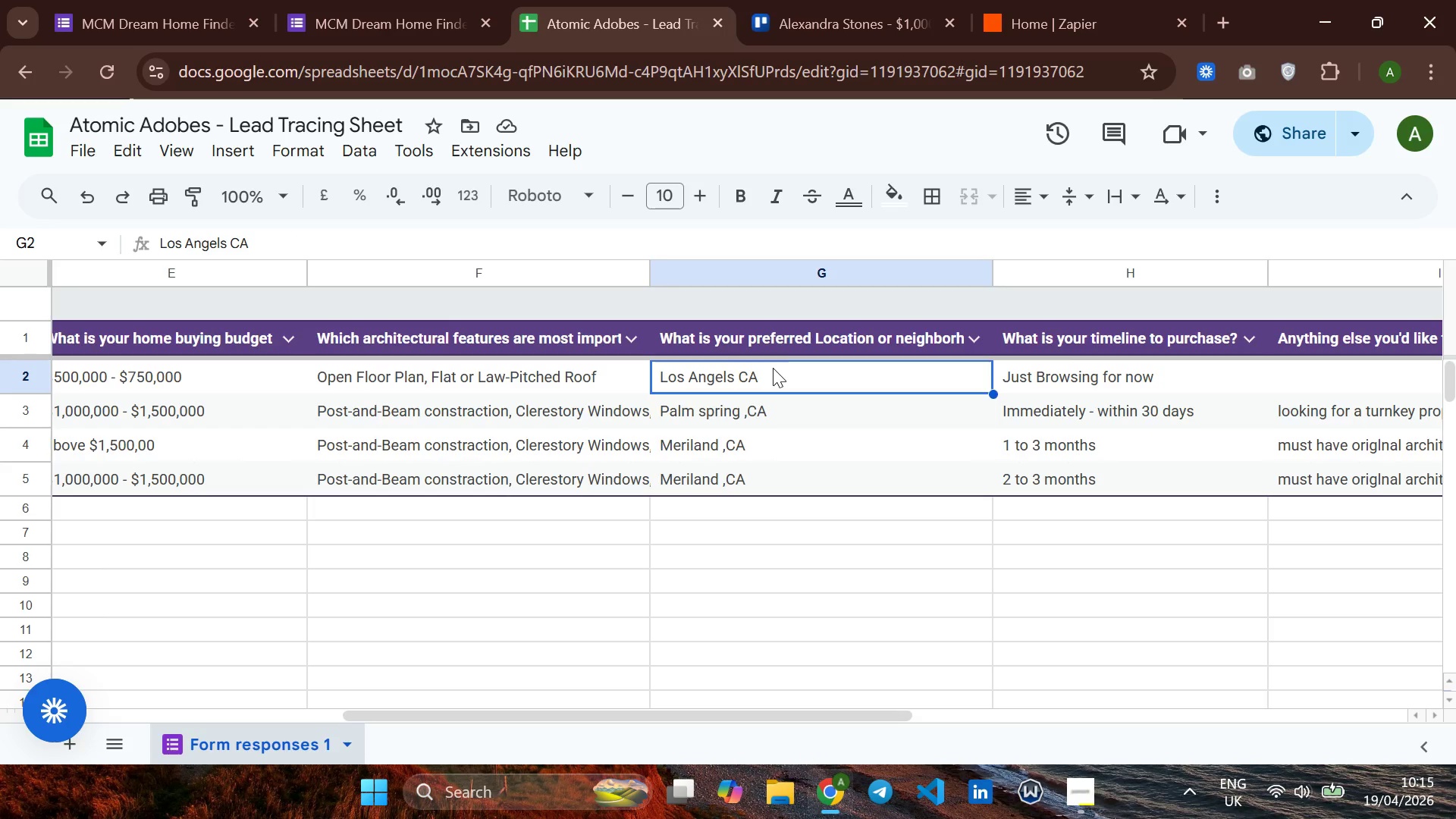 
left_click_drag(start_coordinate=[773, 368], to_coordinate=[732, 373])
 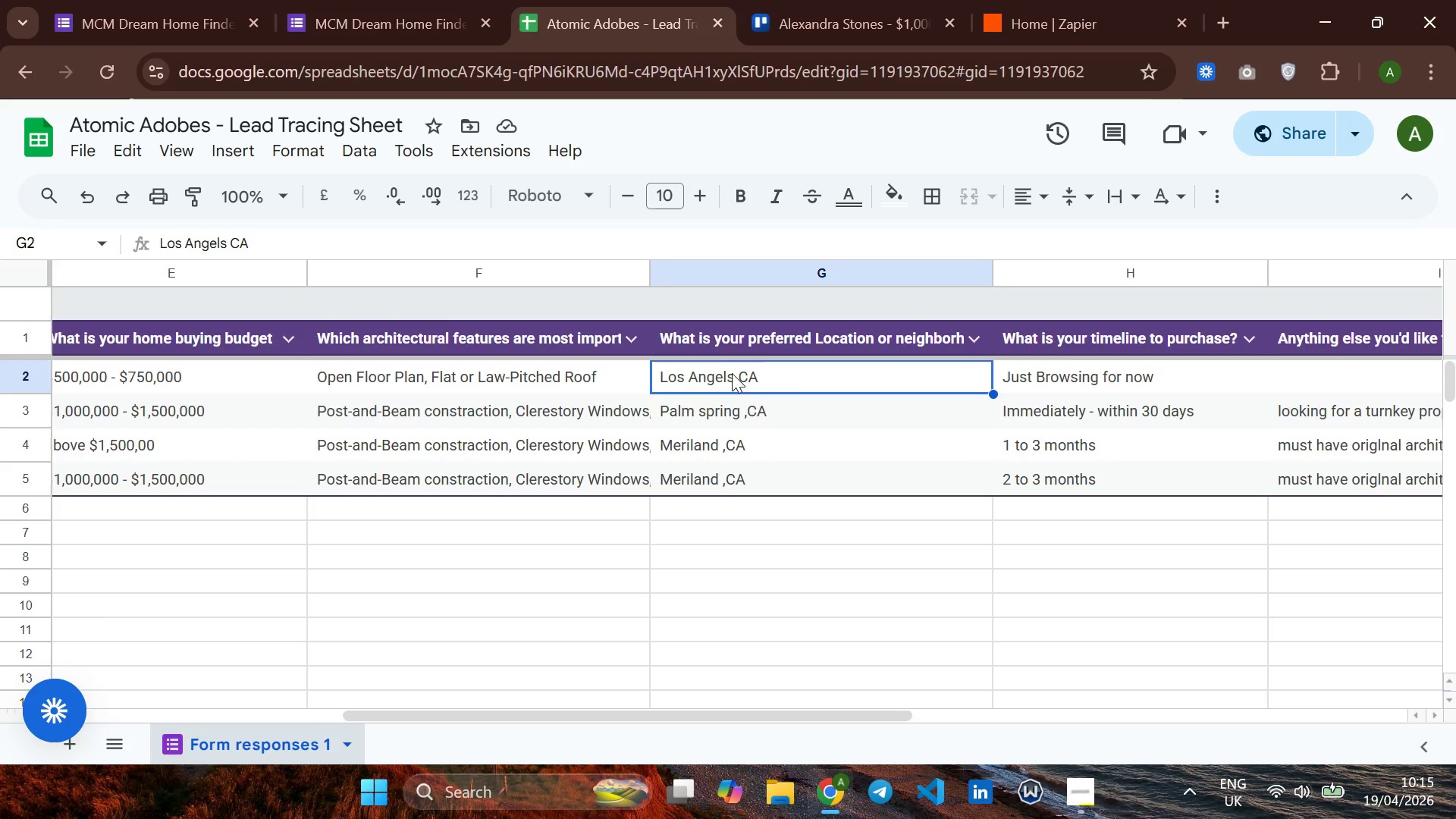 
left_click([732, 373])
 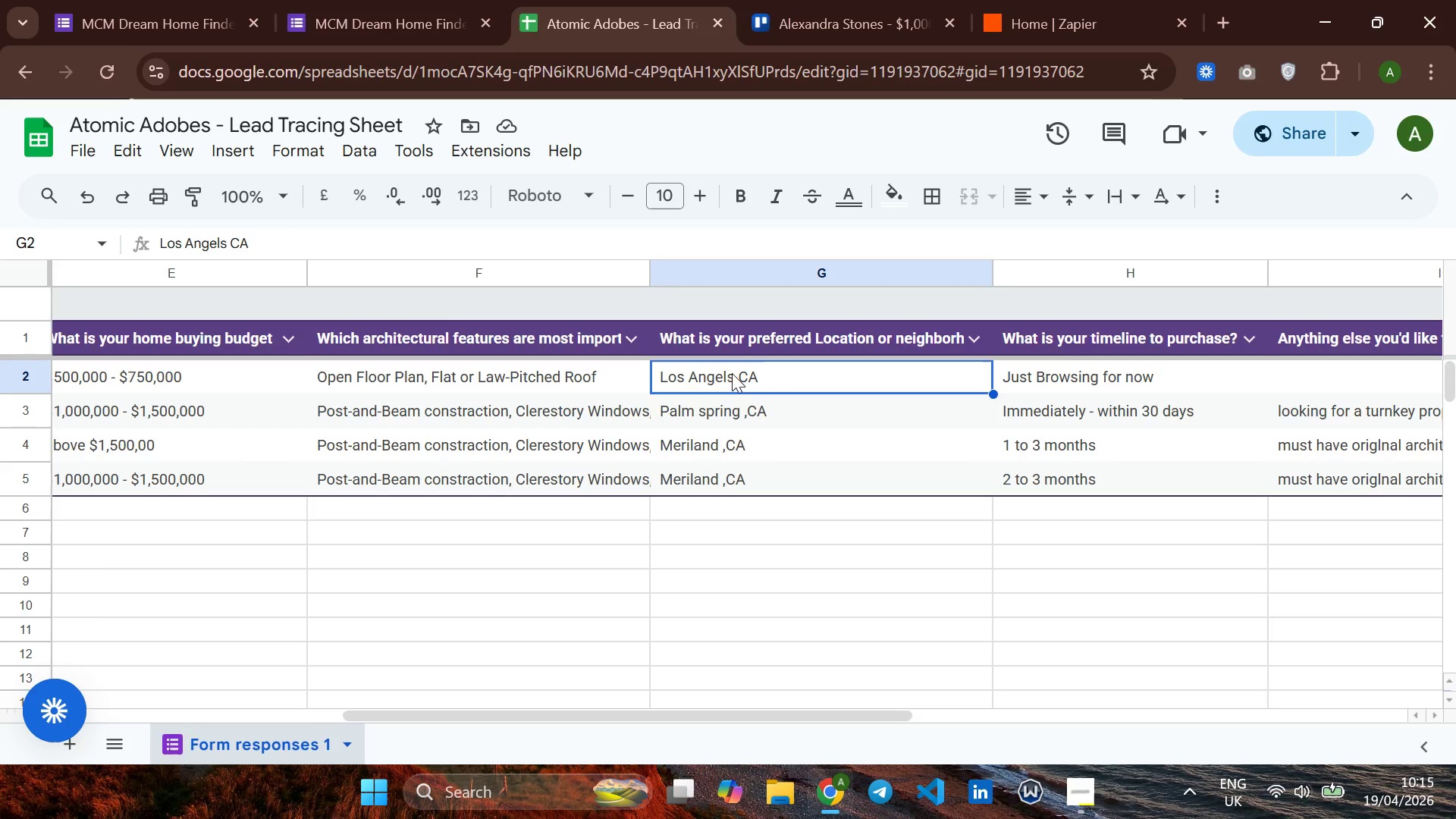 
key(Control+A)
 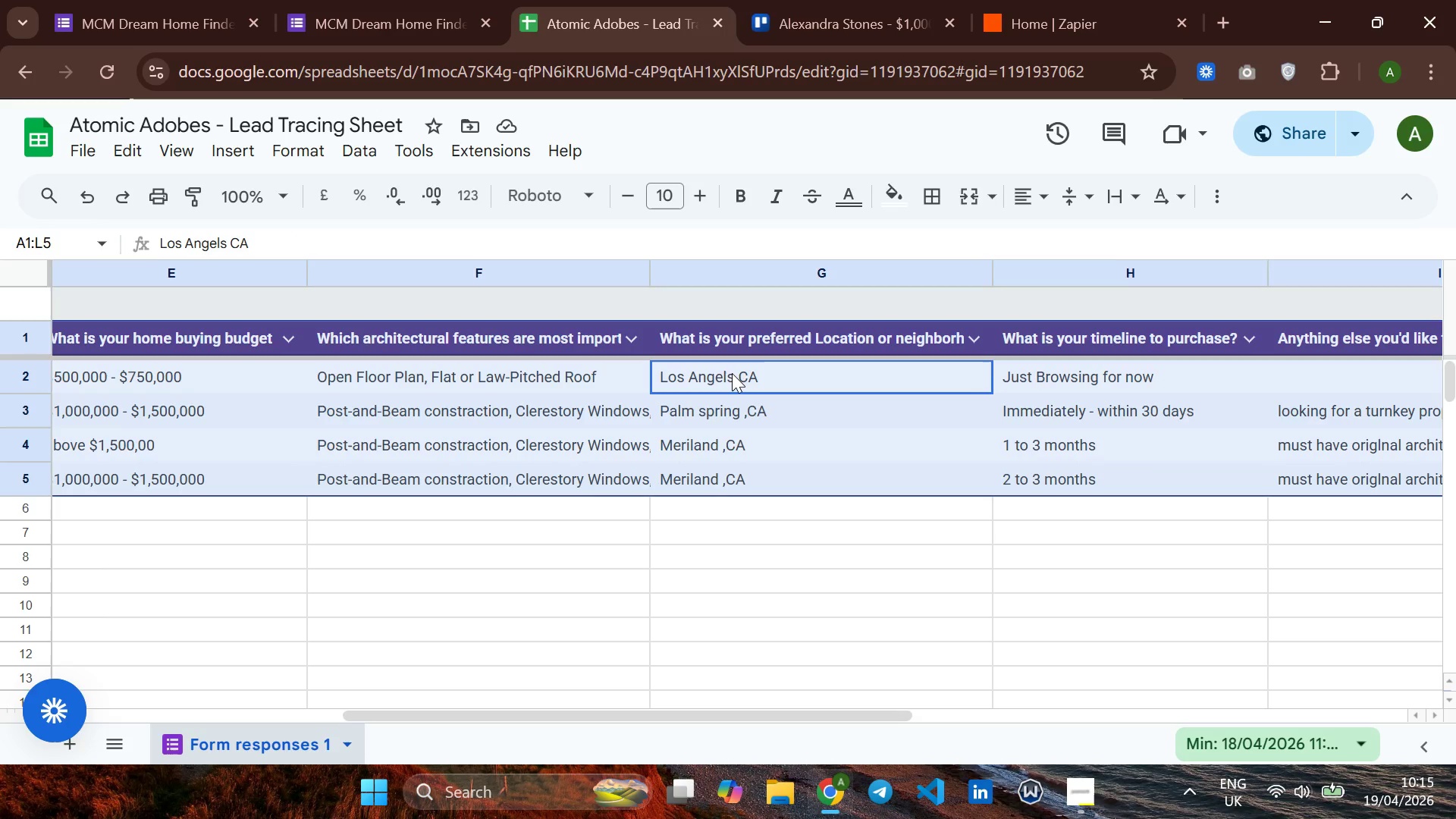 
left_click([732, 373])
 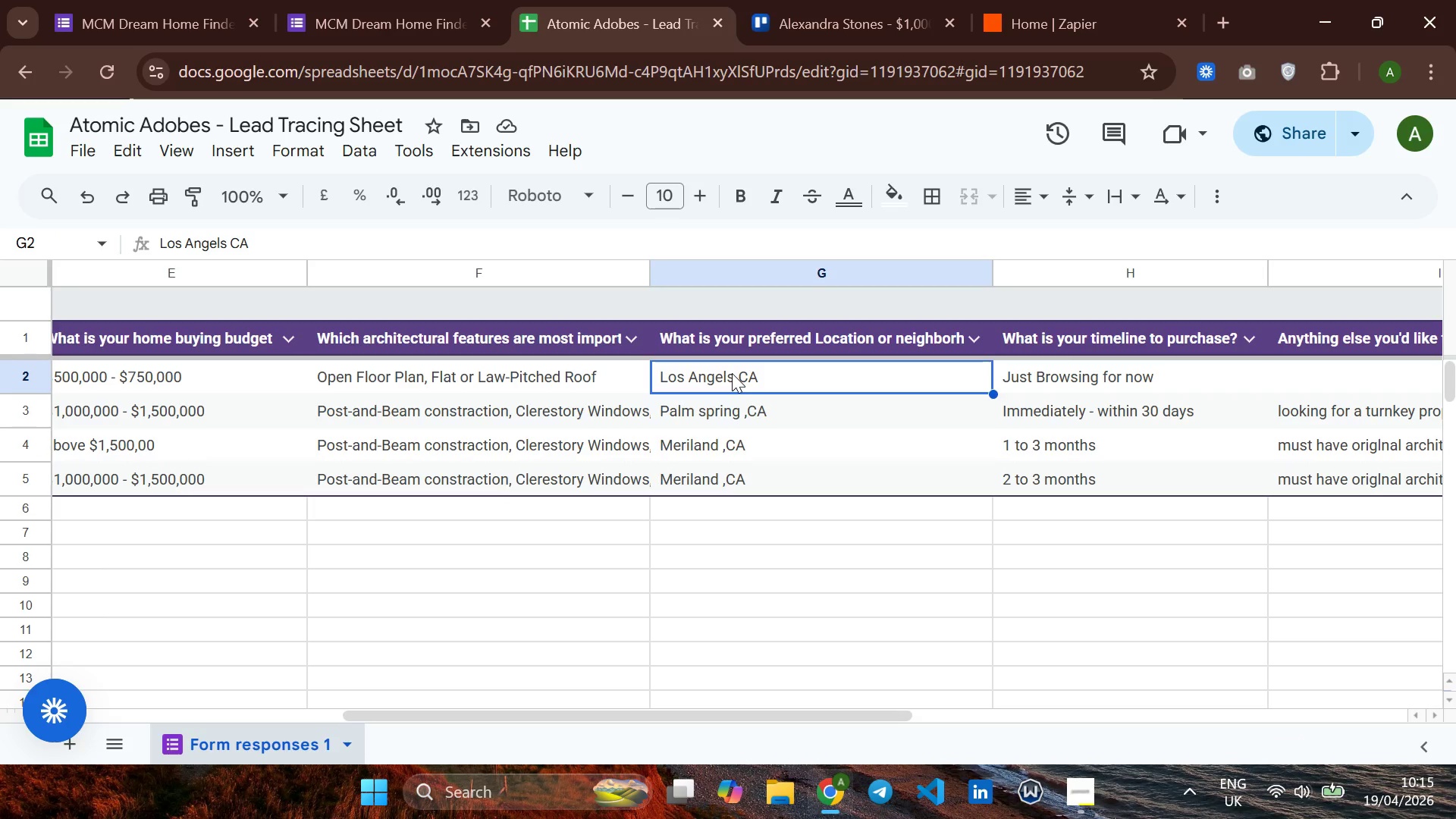 
double_click([732, 373])
 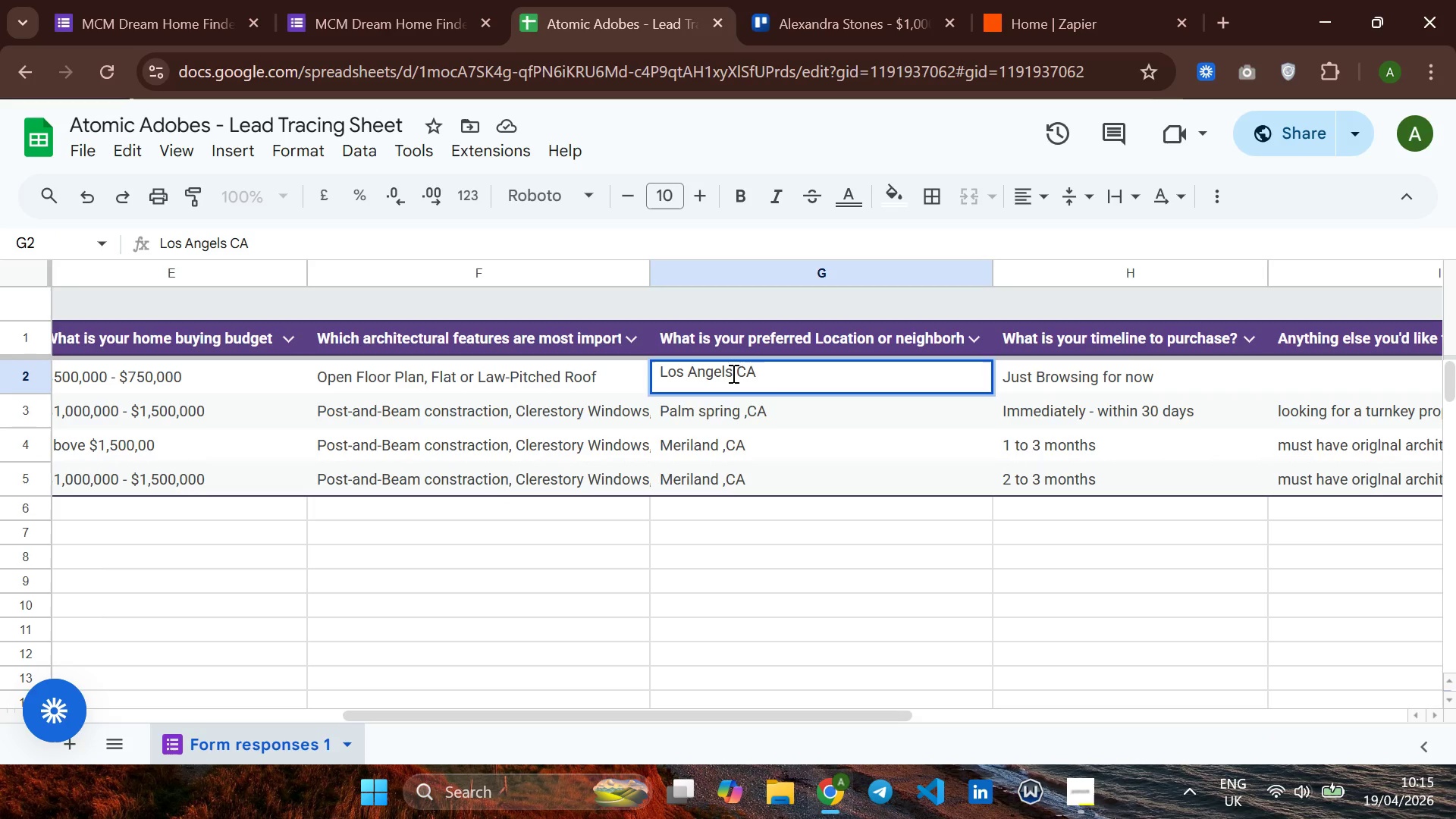 
key(Control+A)
 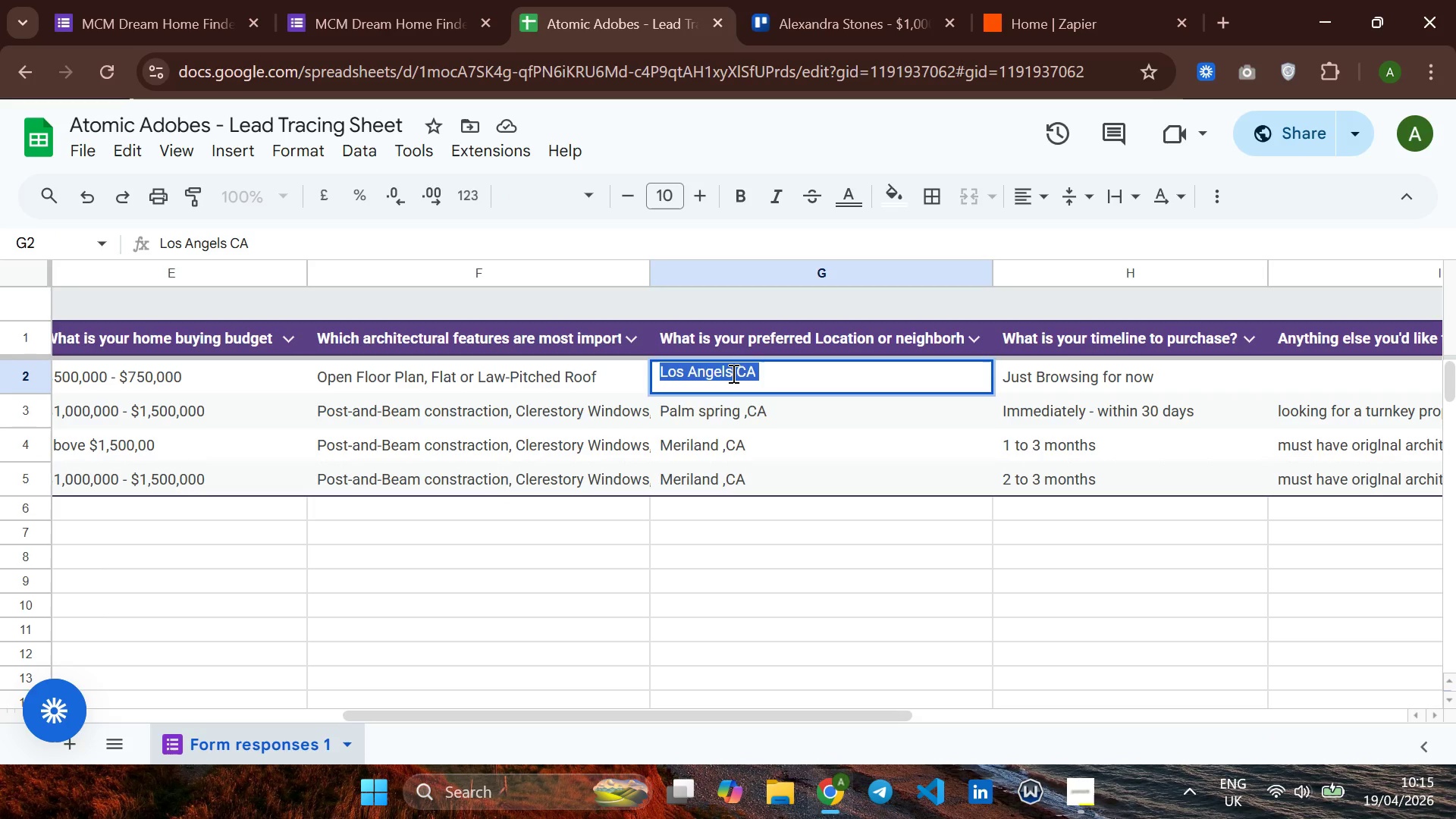 
key(Control+C)
 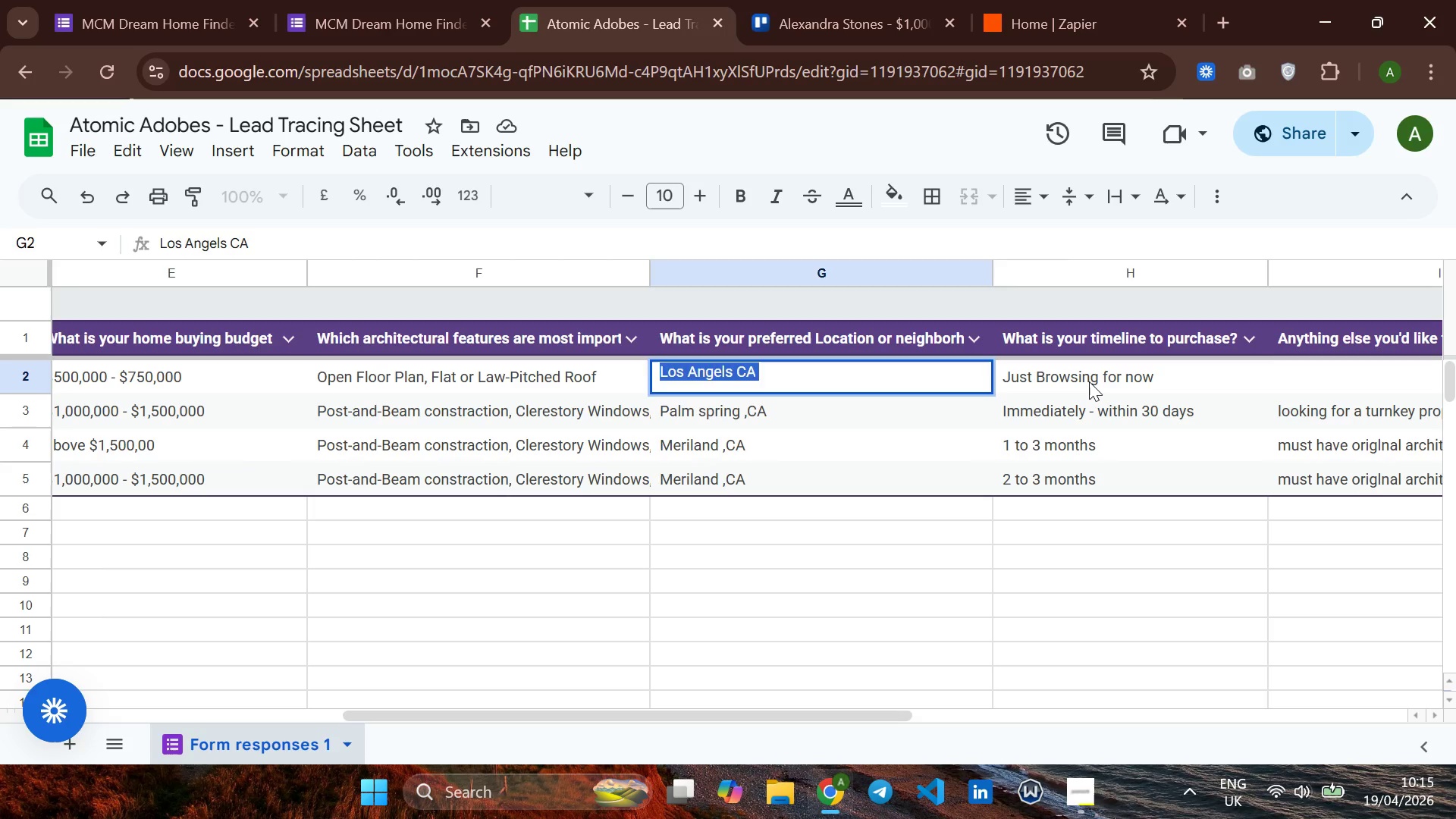 
double_click([1089, 381])
 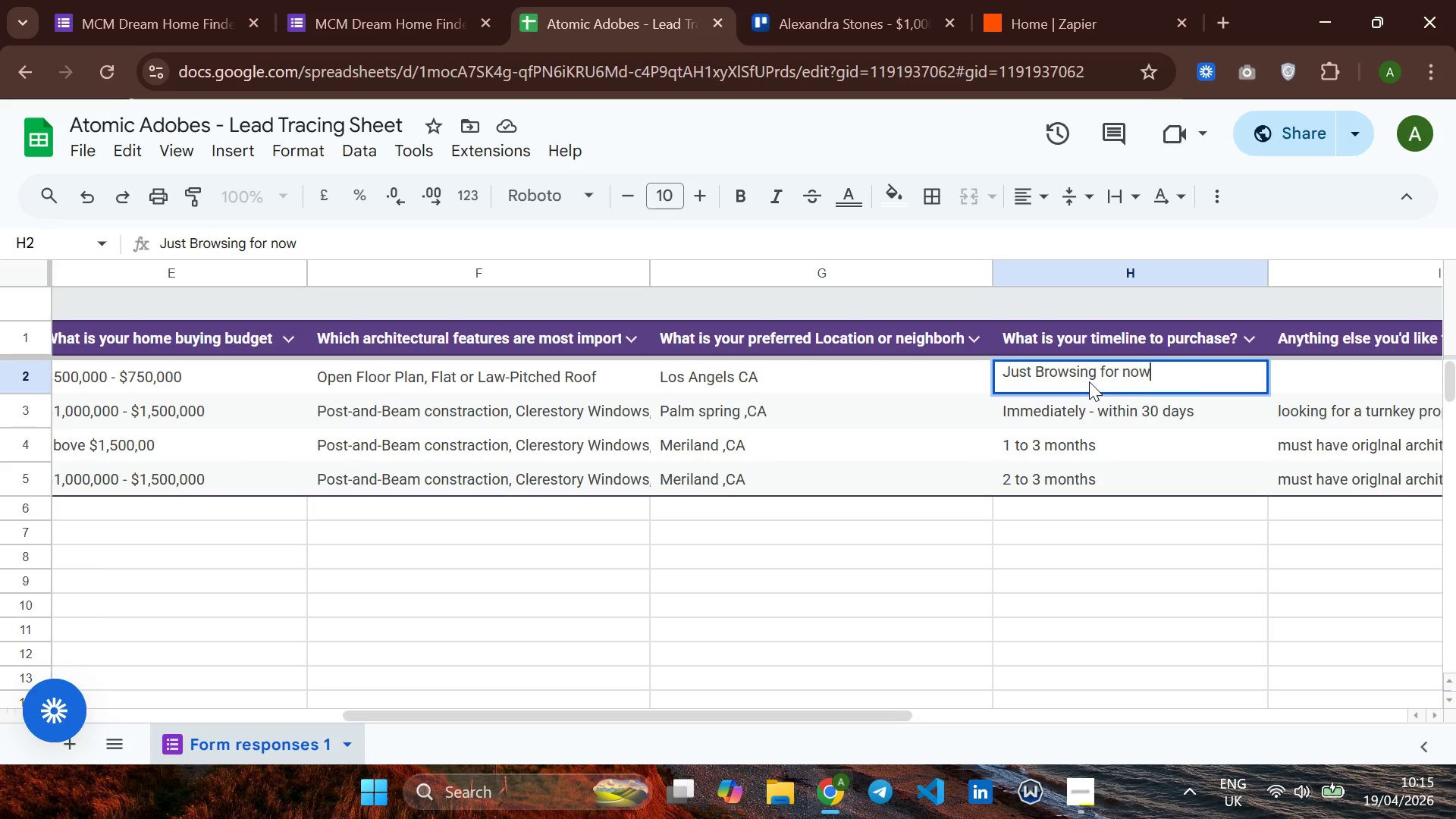 
left_click([1089, 381])
 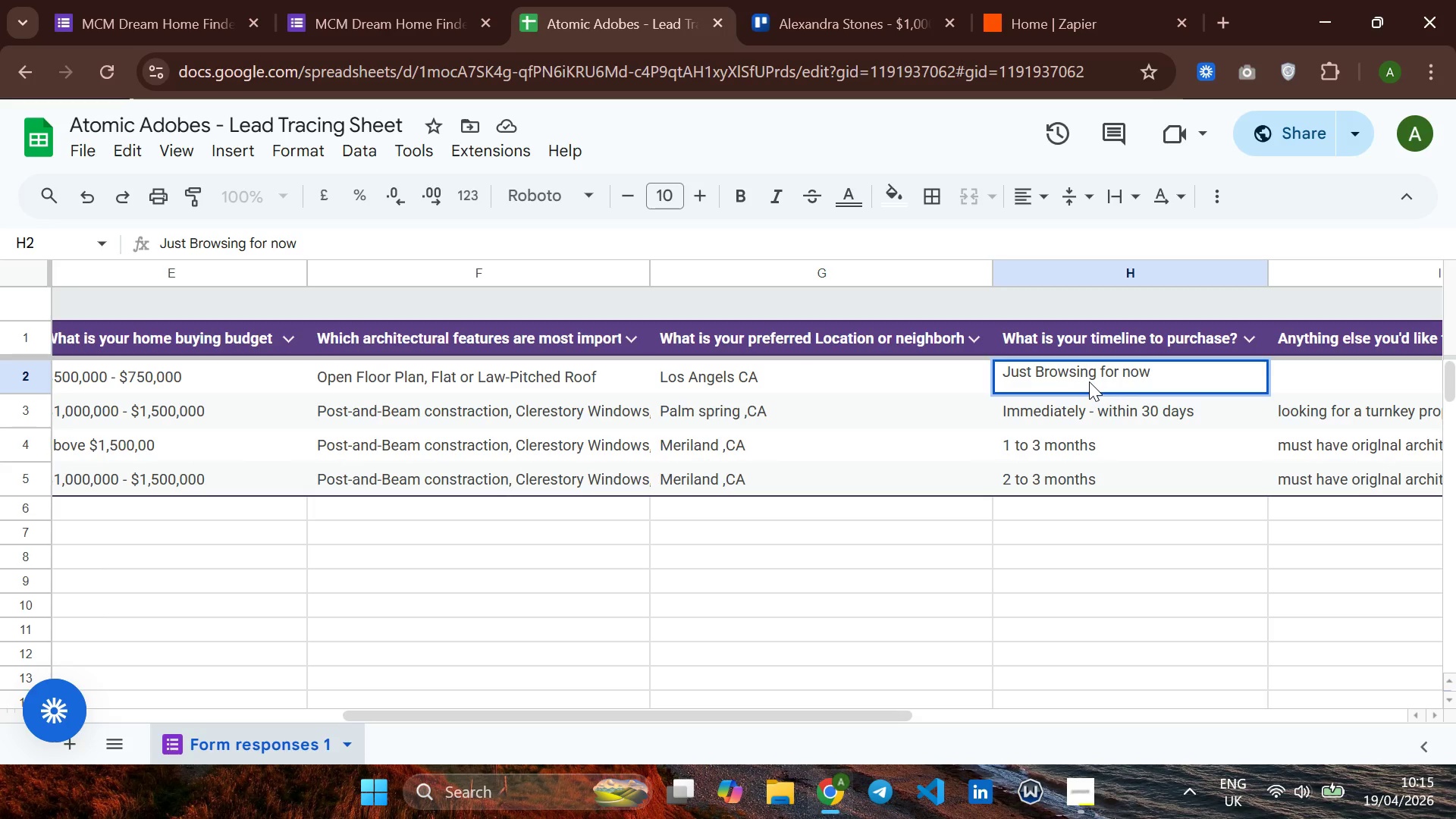 
key(Control+A)
 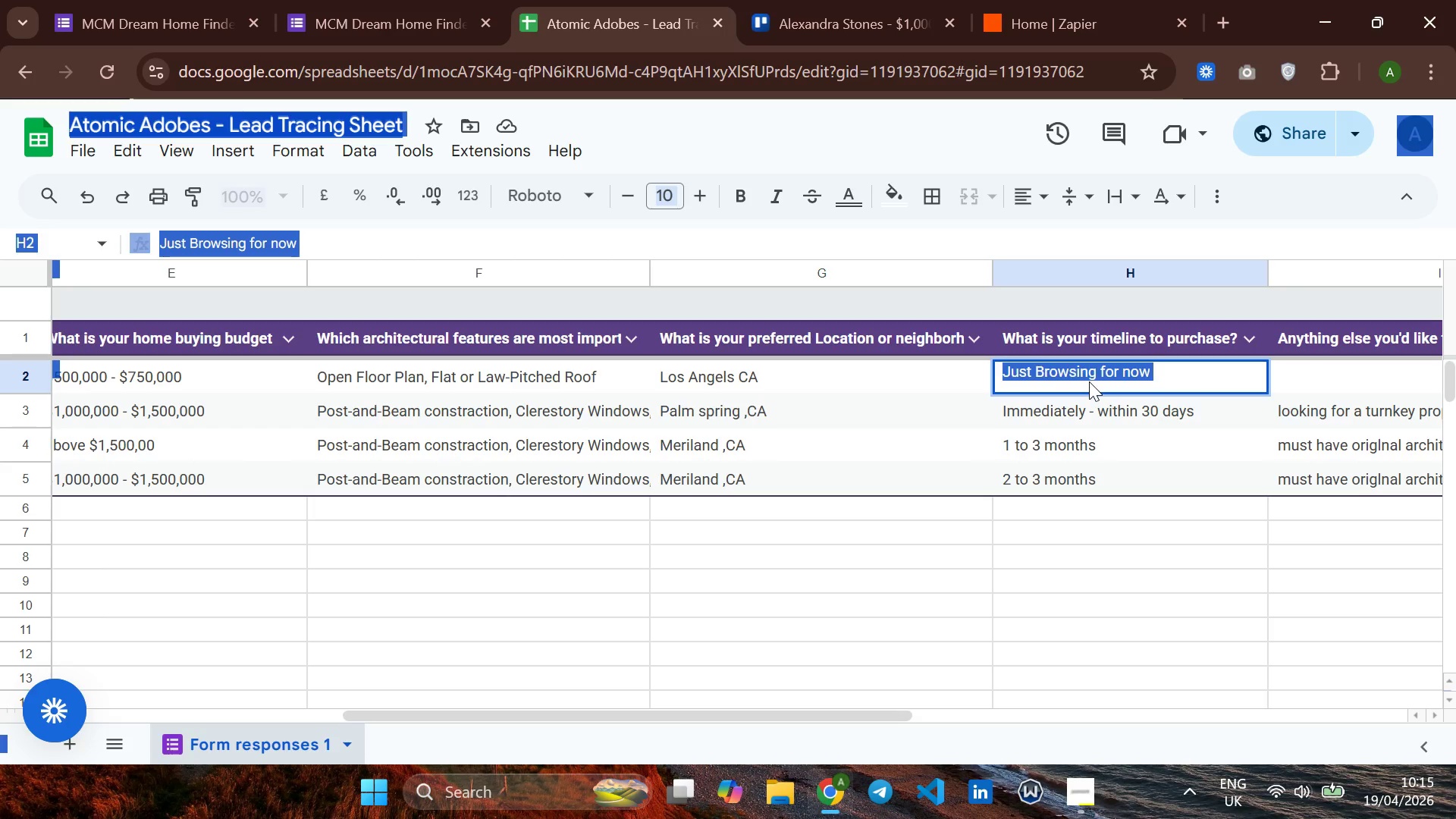 
left_click([1089, 381])
 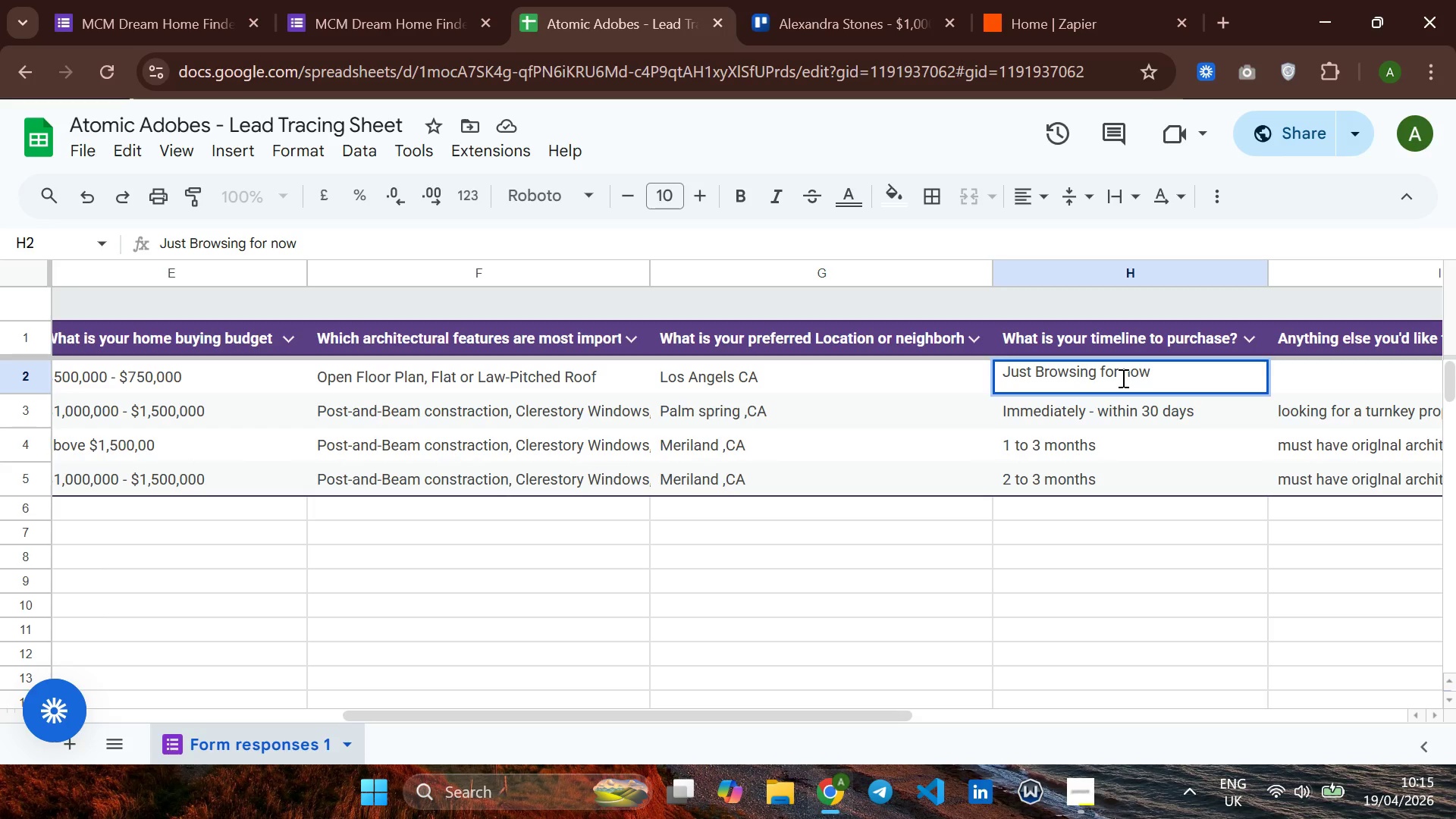 
left_click([1122, 378])
 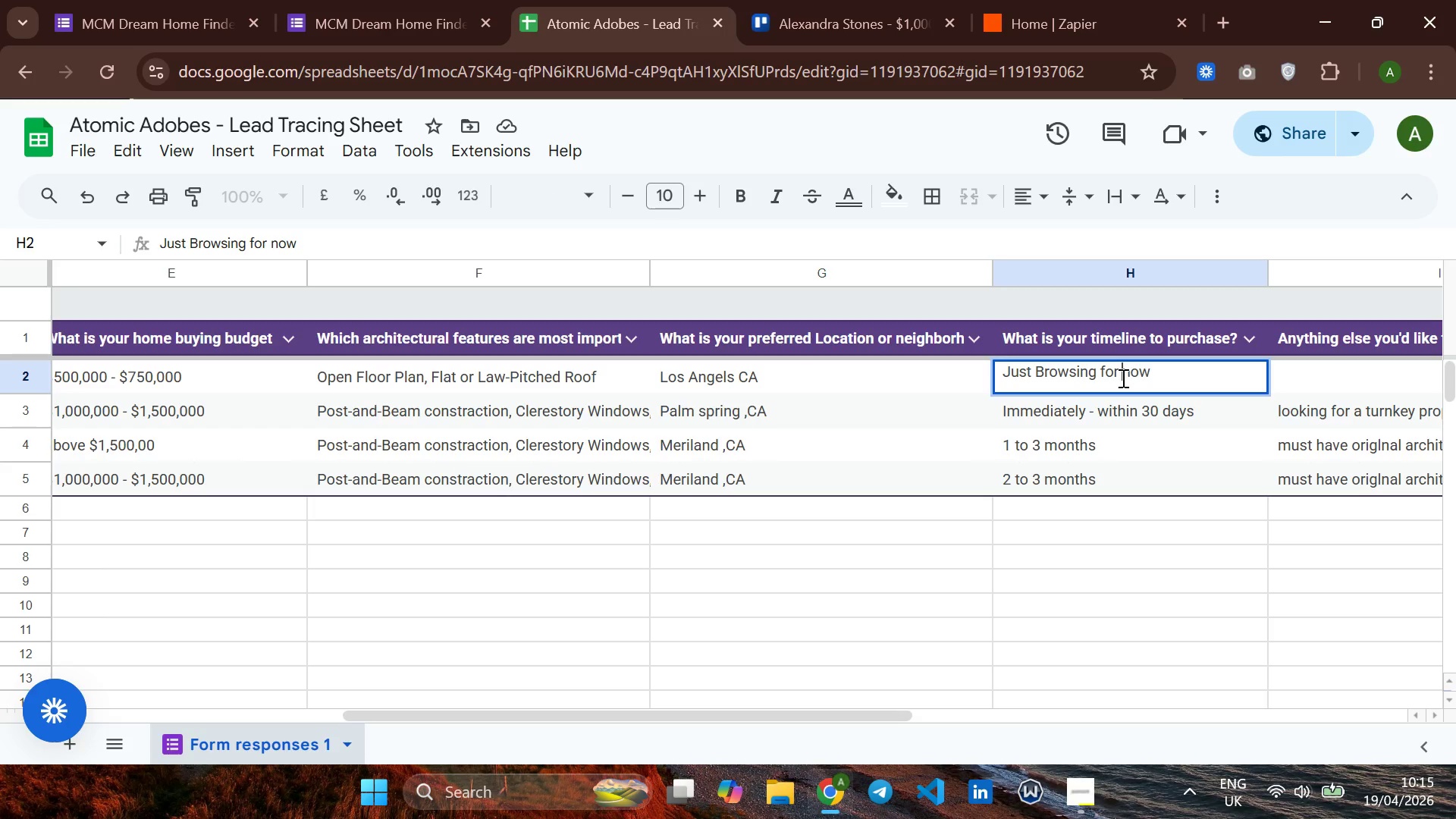 
key(Control+A)
 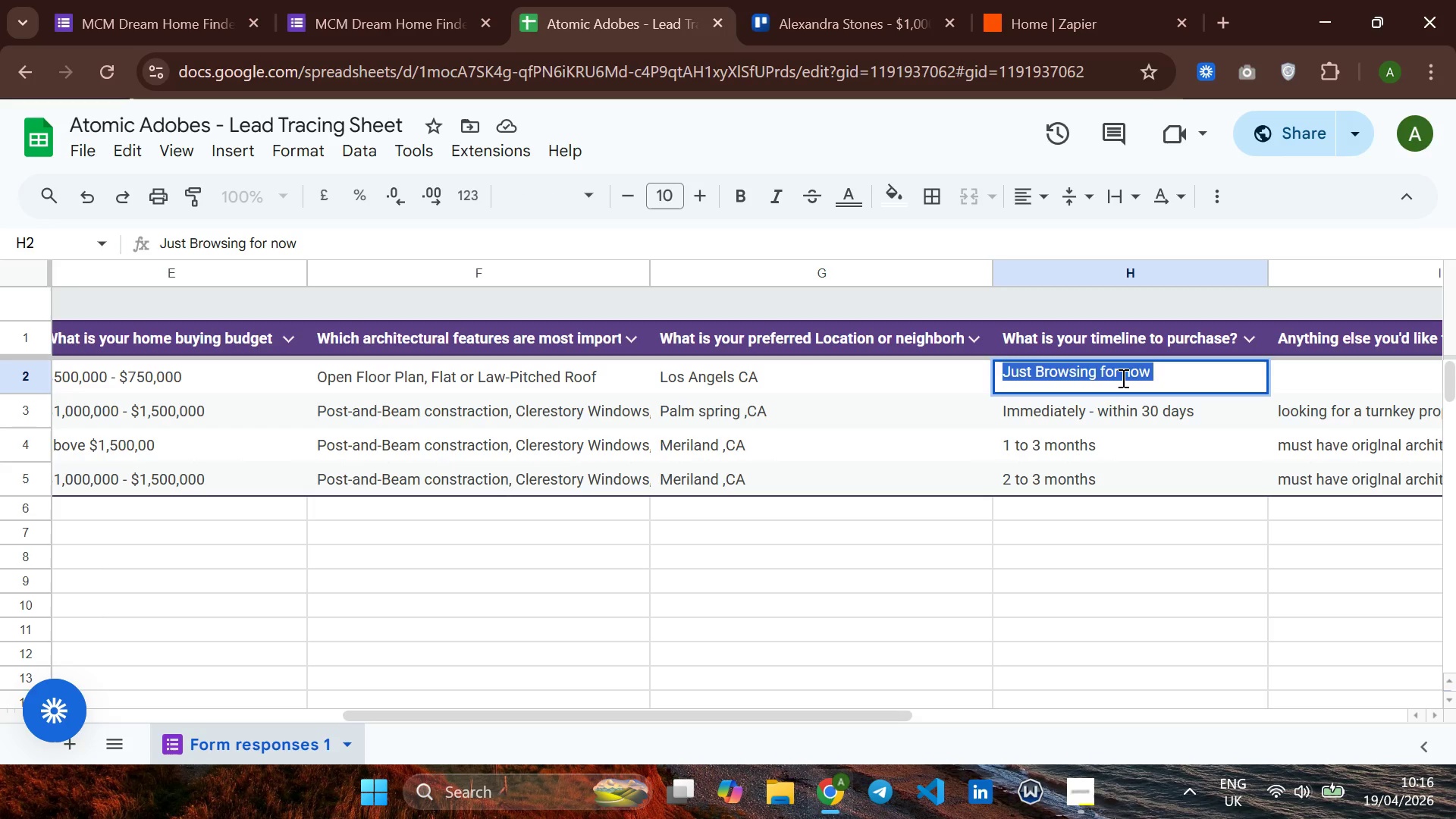 
key(Control+C)
 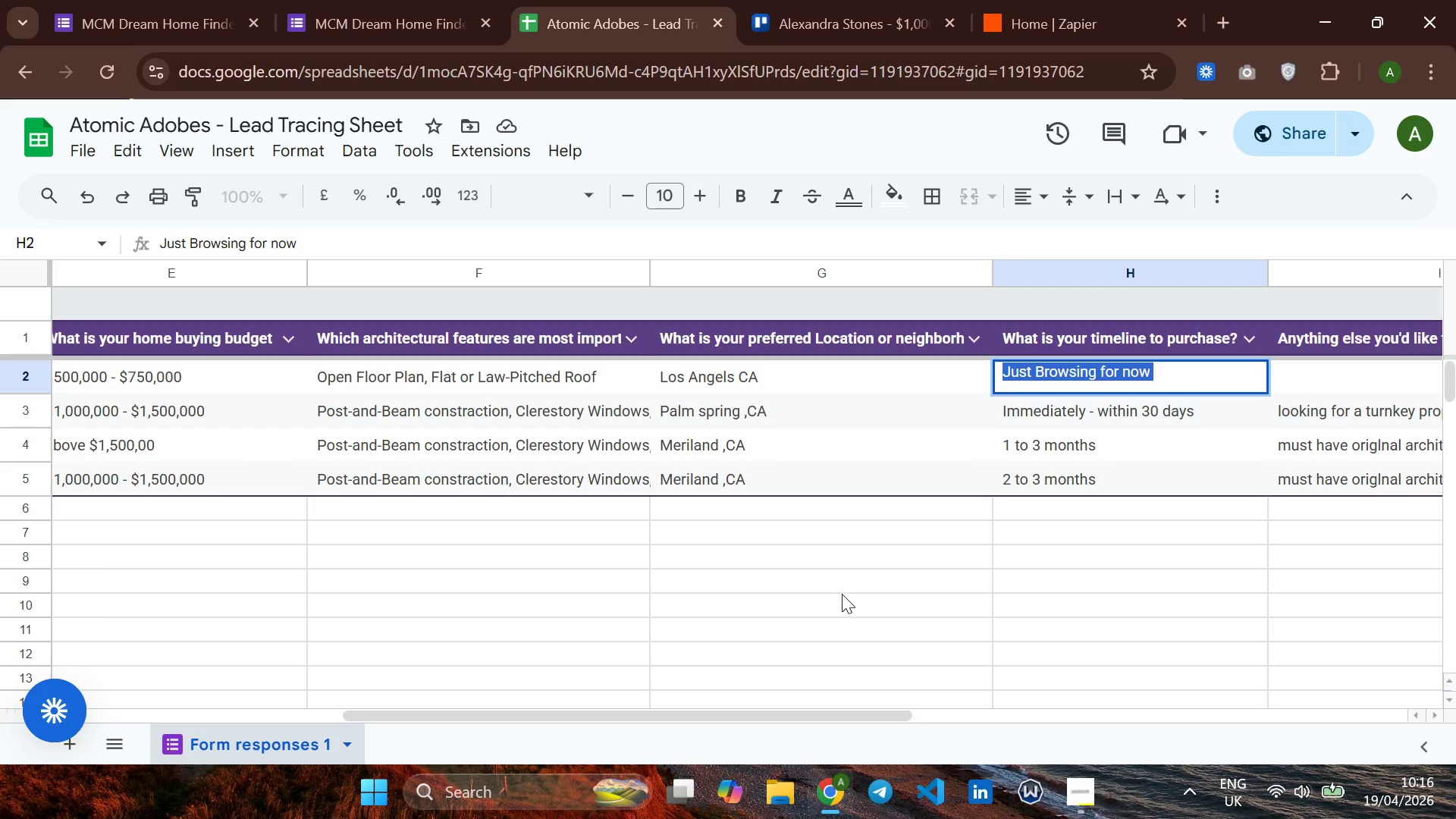 
left_click([842, 594])
 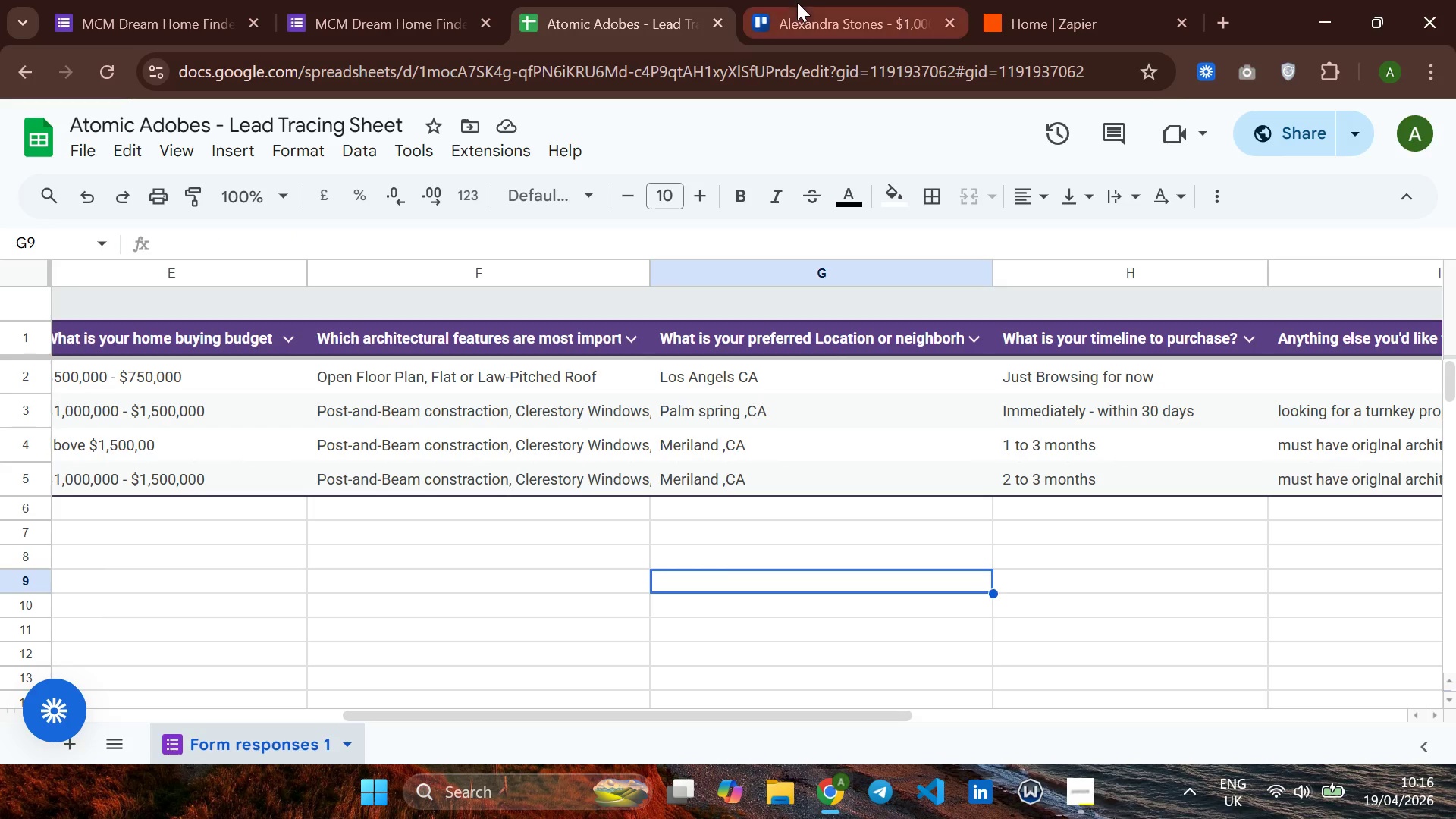 
left_click([811, 10])
 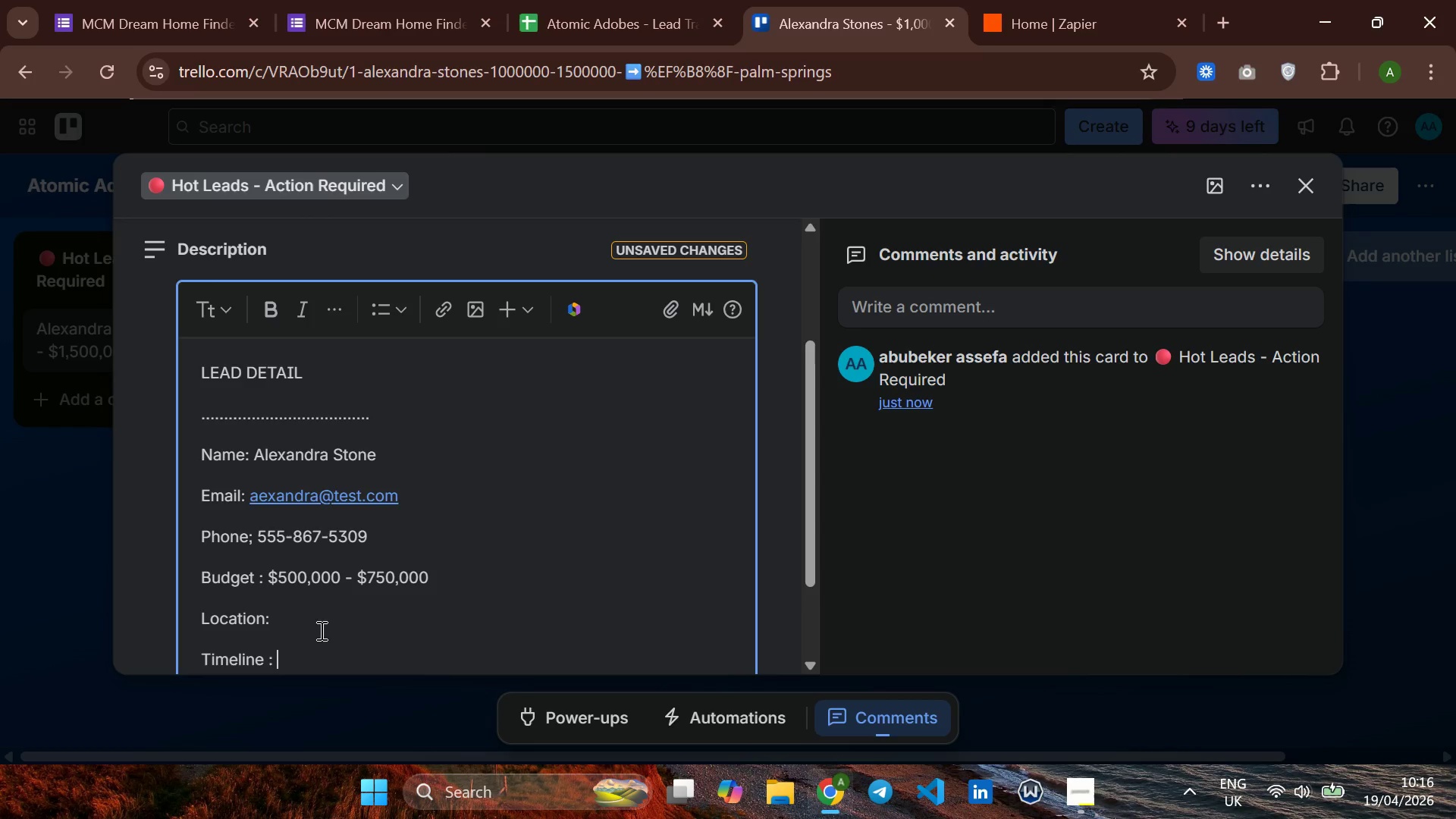 
left_click([319, 617])
 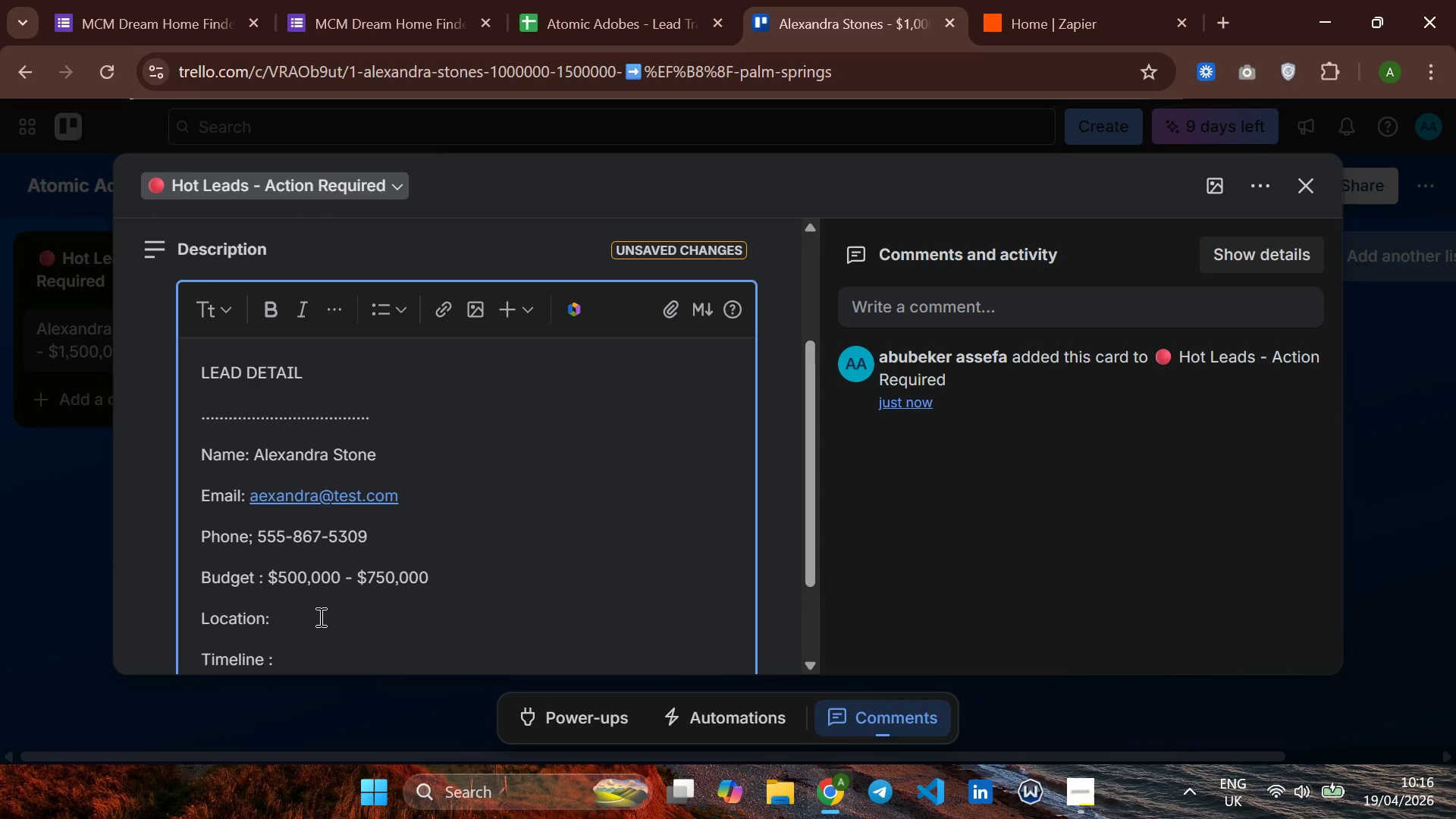 
key(Meta+MetaLeft)
 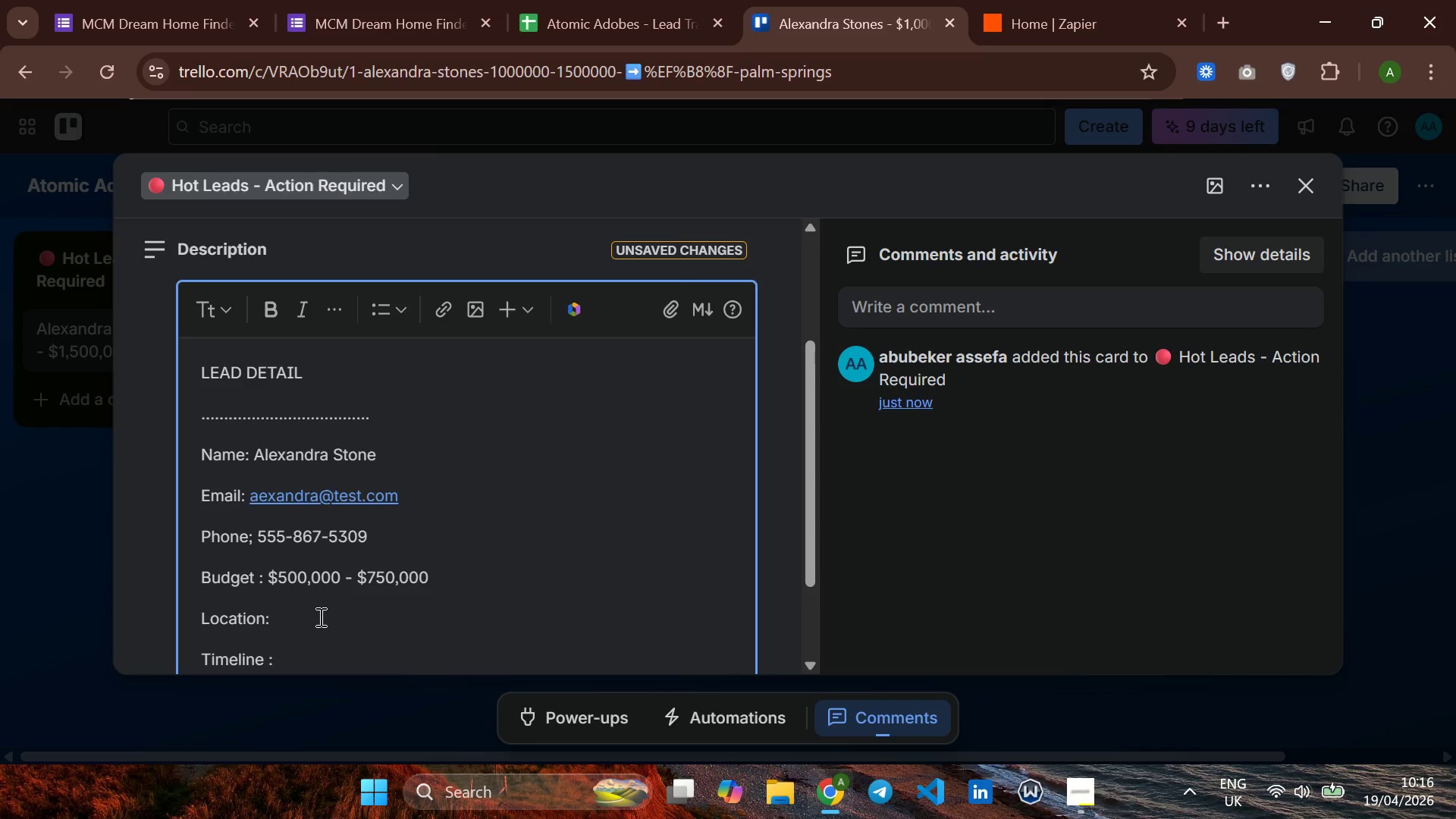 
key(Meta+V)
 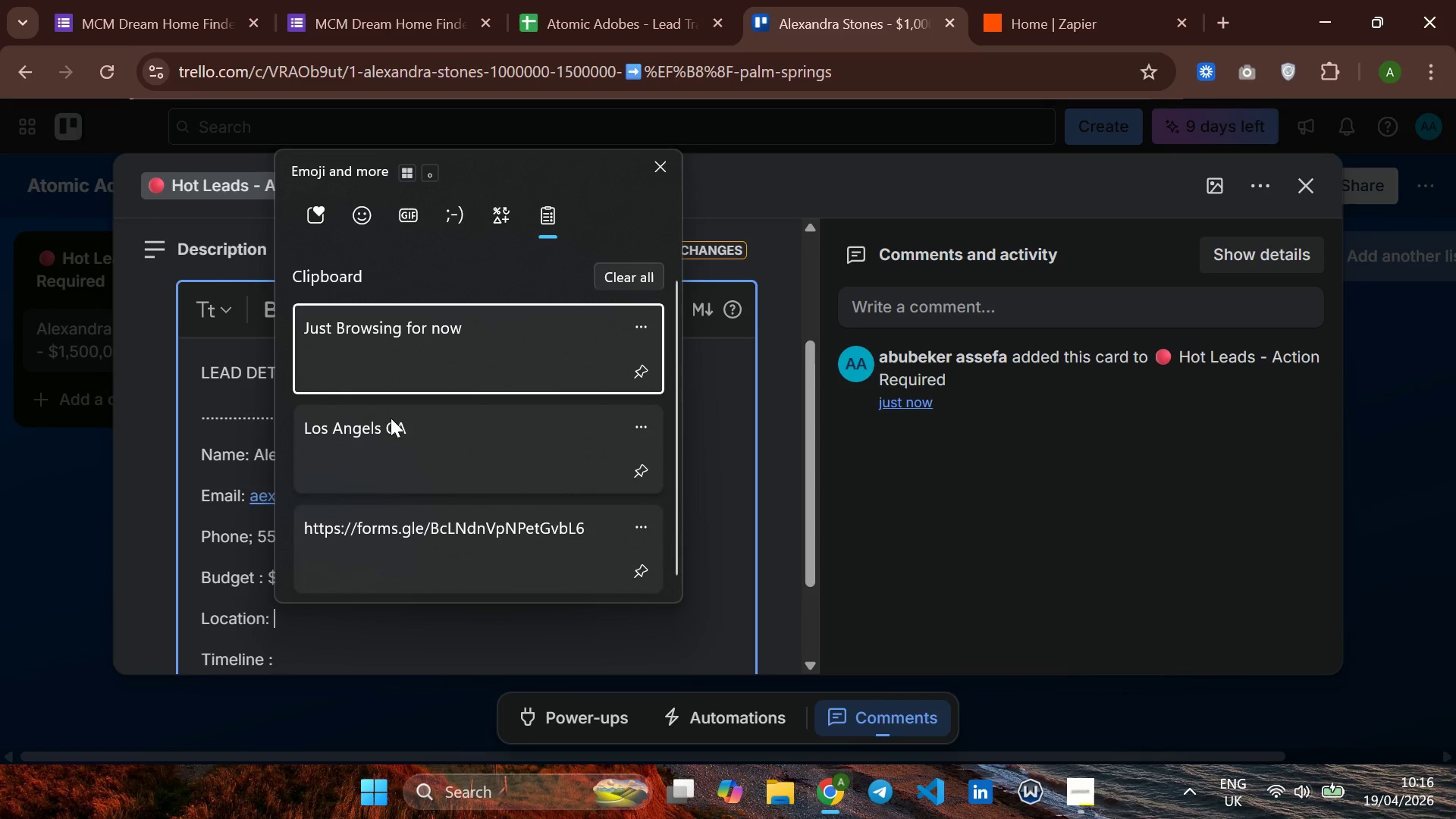 
left_click([388, 439])
 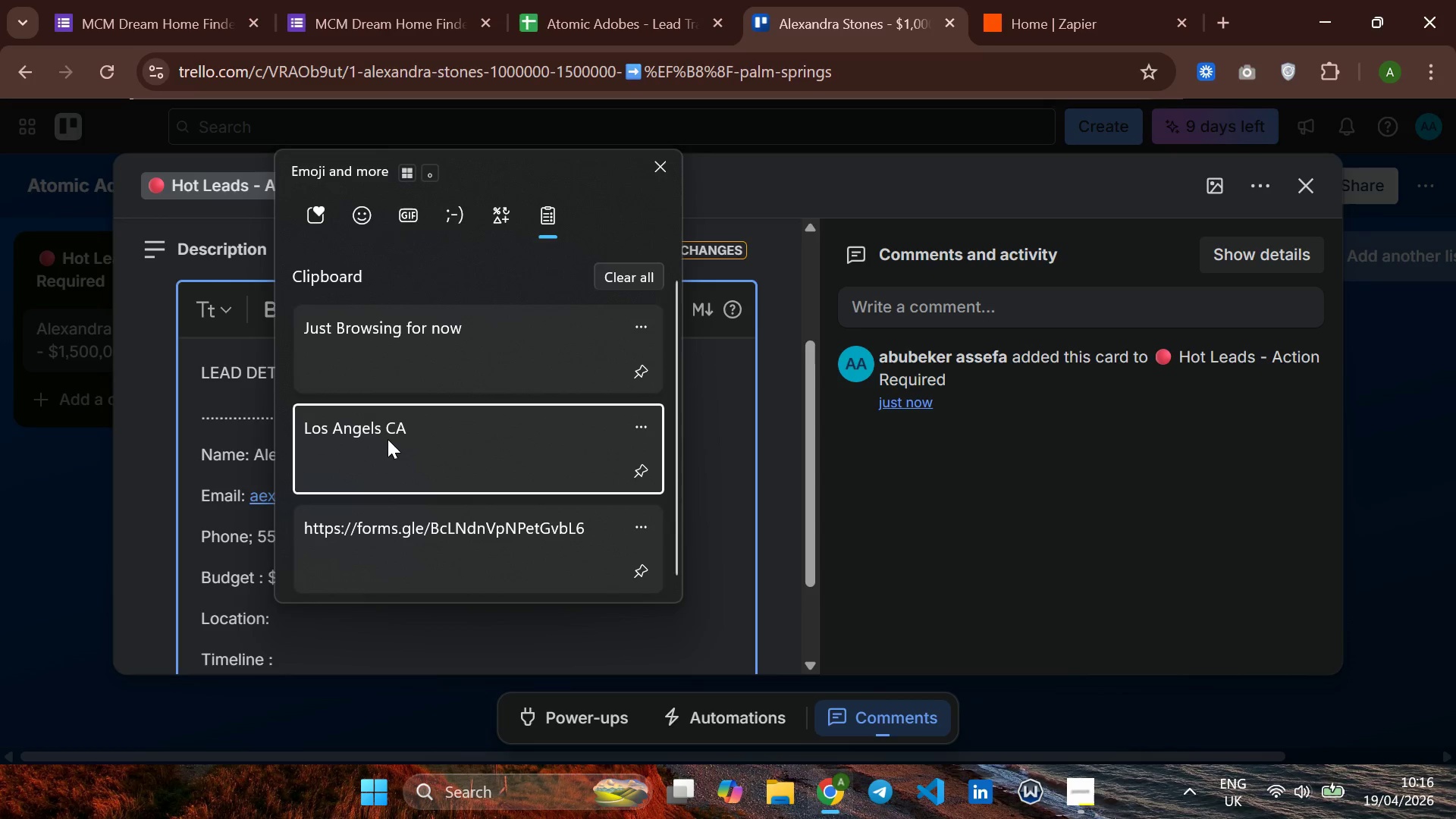 
key(Control+ControlLeft)
 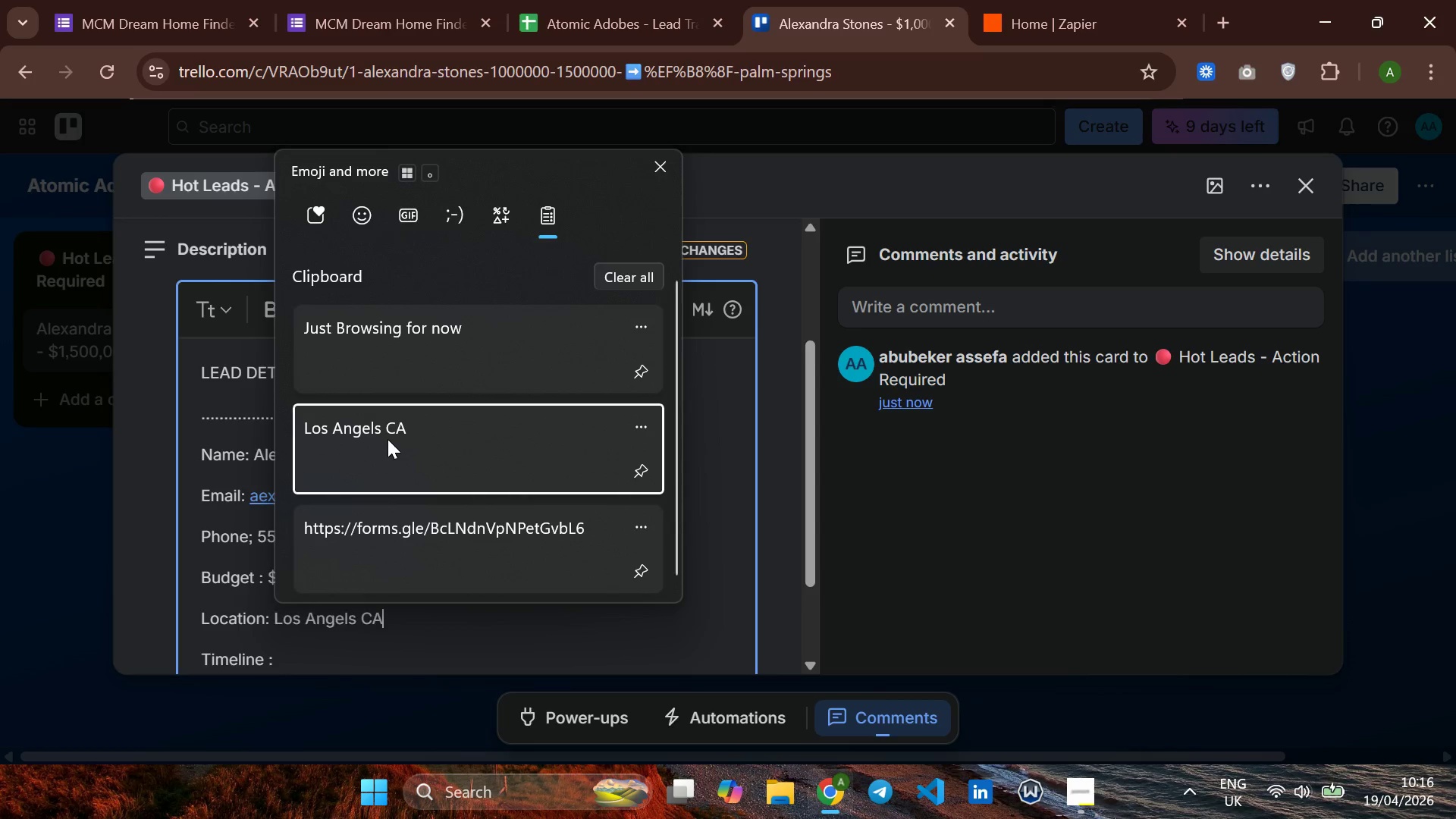 
key(Control+V)
 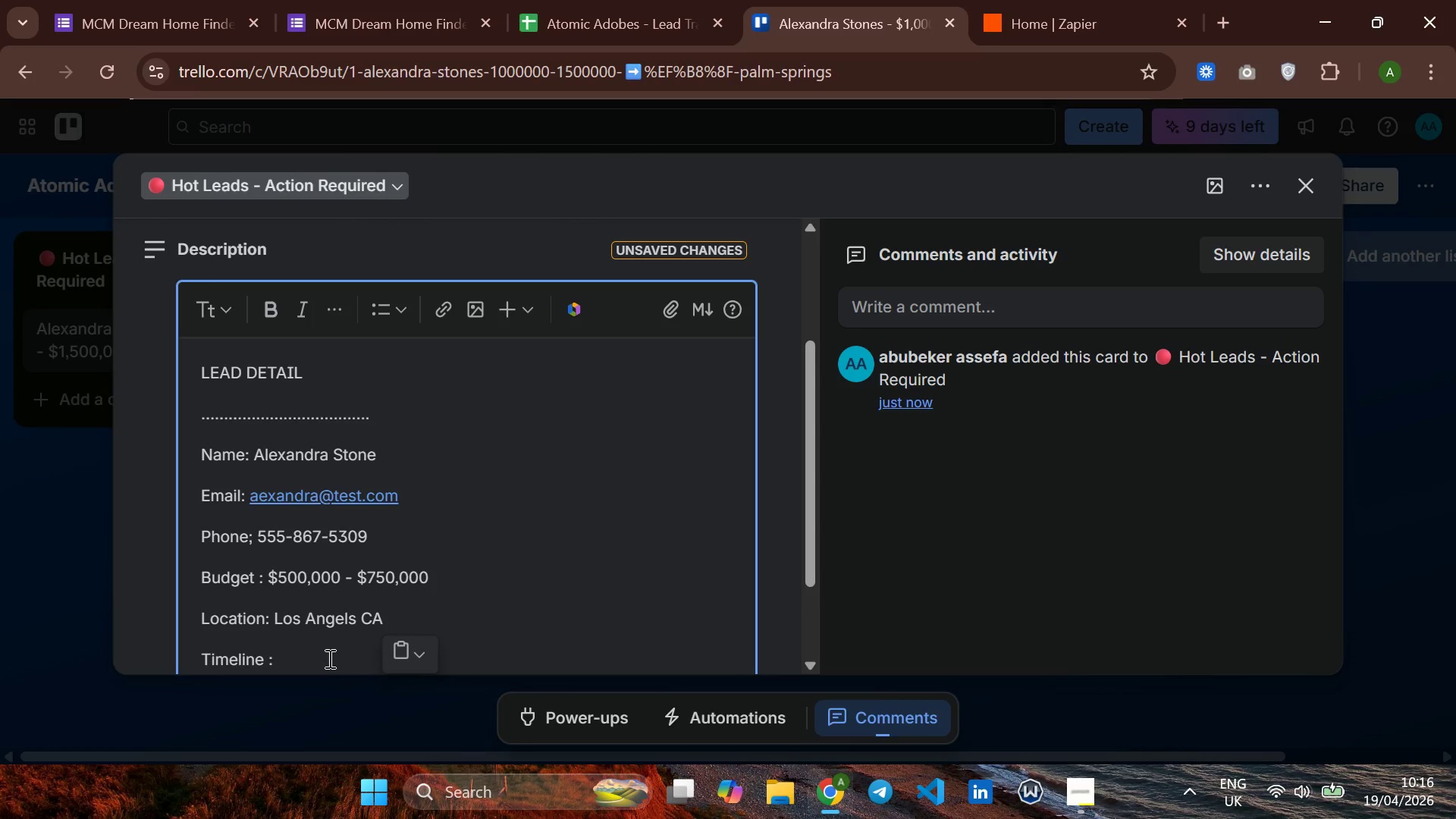 
left_click([327, 658])
 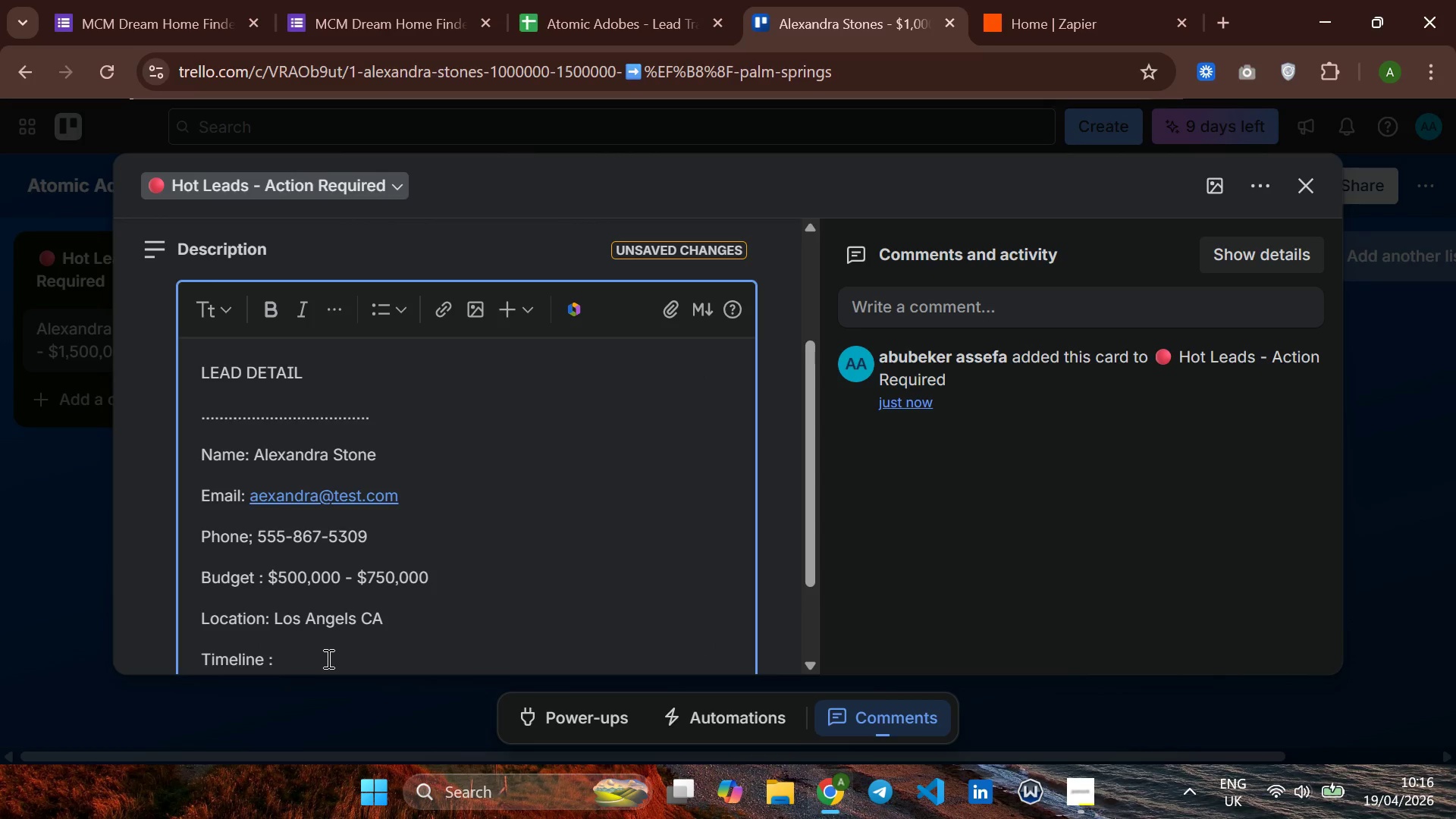 
key(Meta+MetaLeft)
 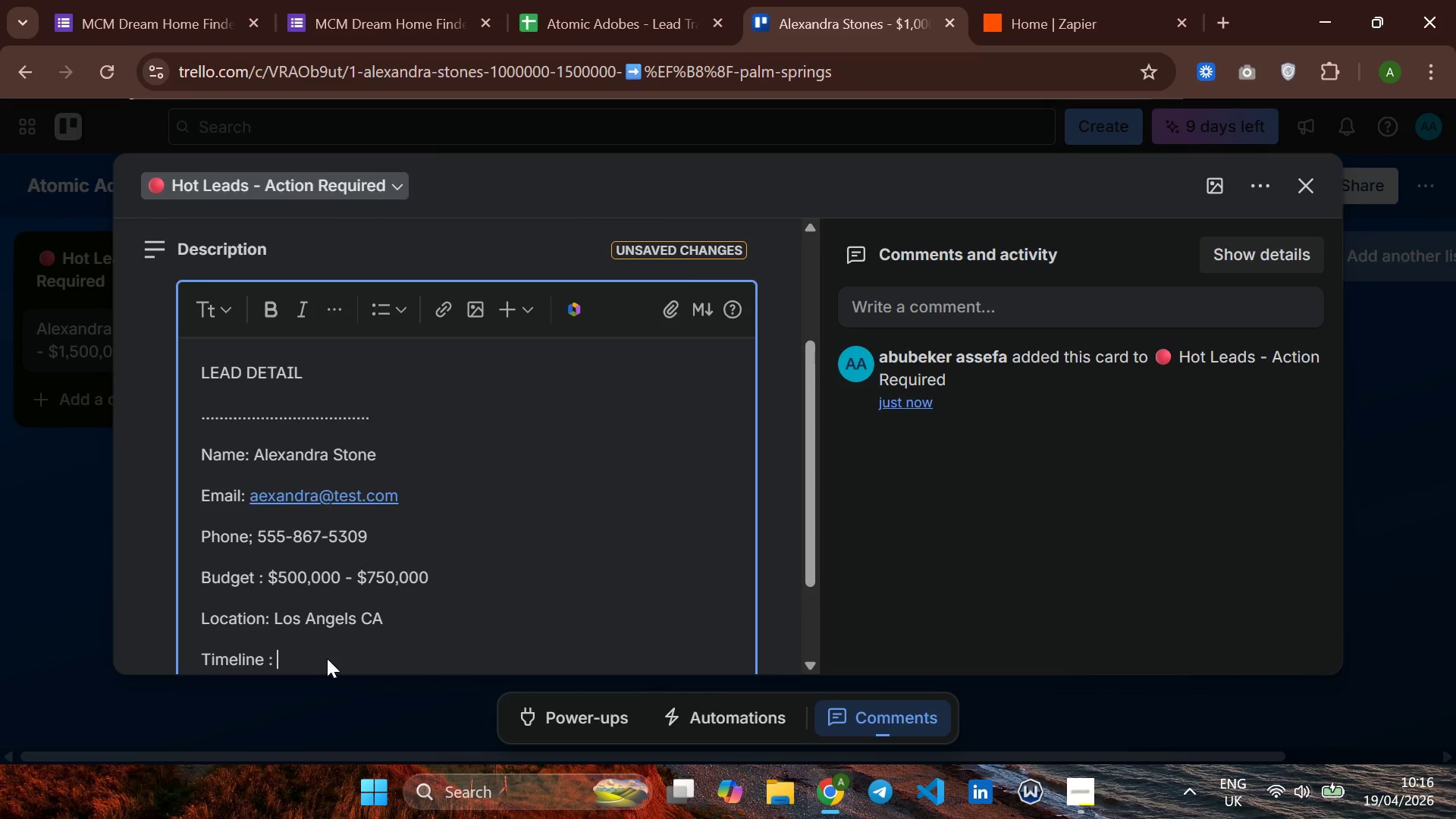 
key(Meta+V)
 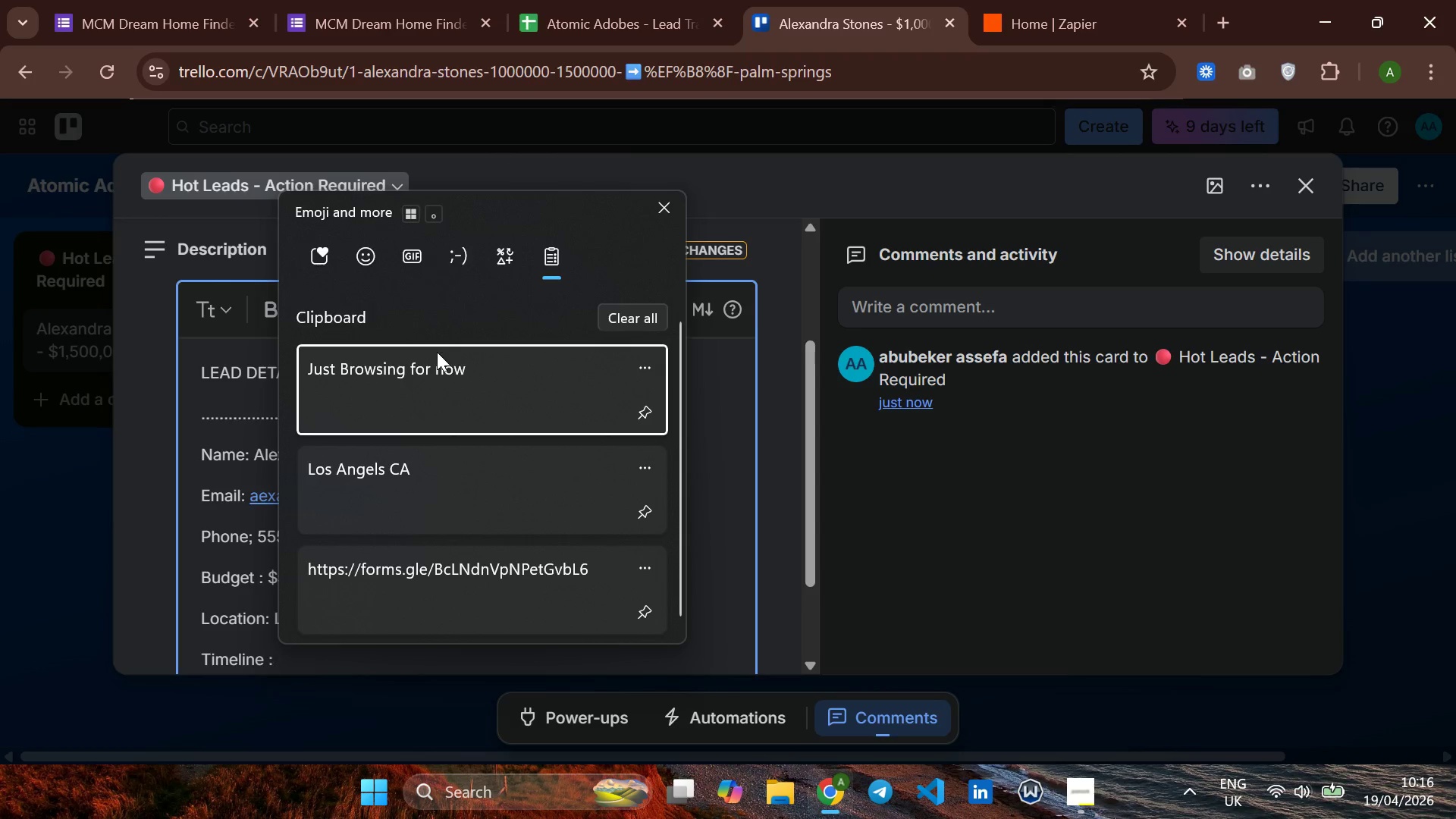 
left_click([425, 372])
 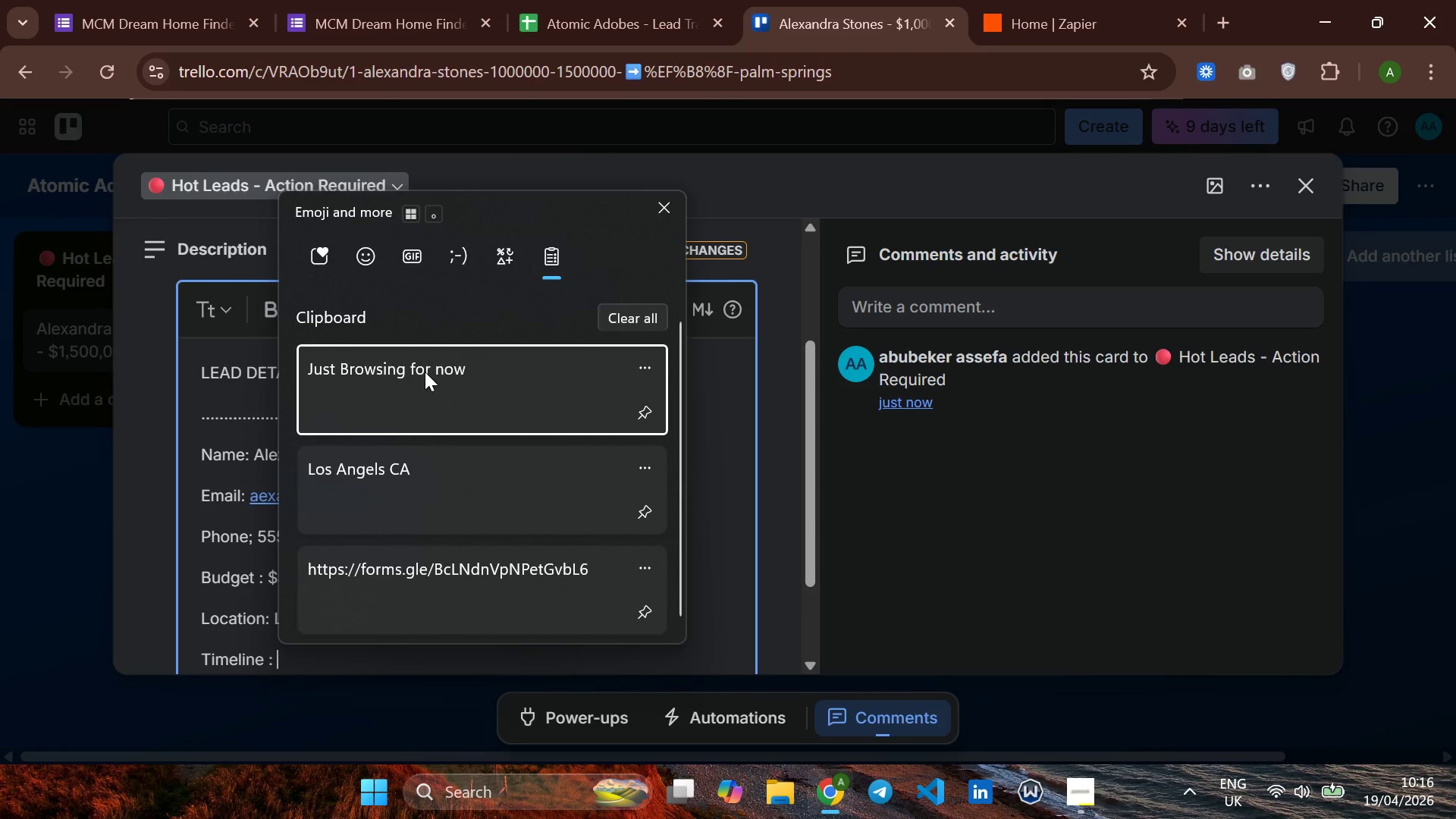 
key(Control+ControlLeft)
 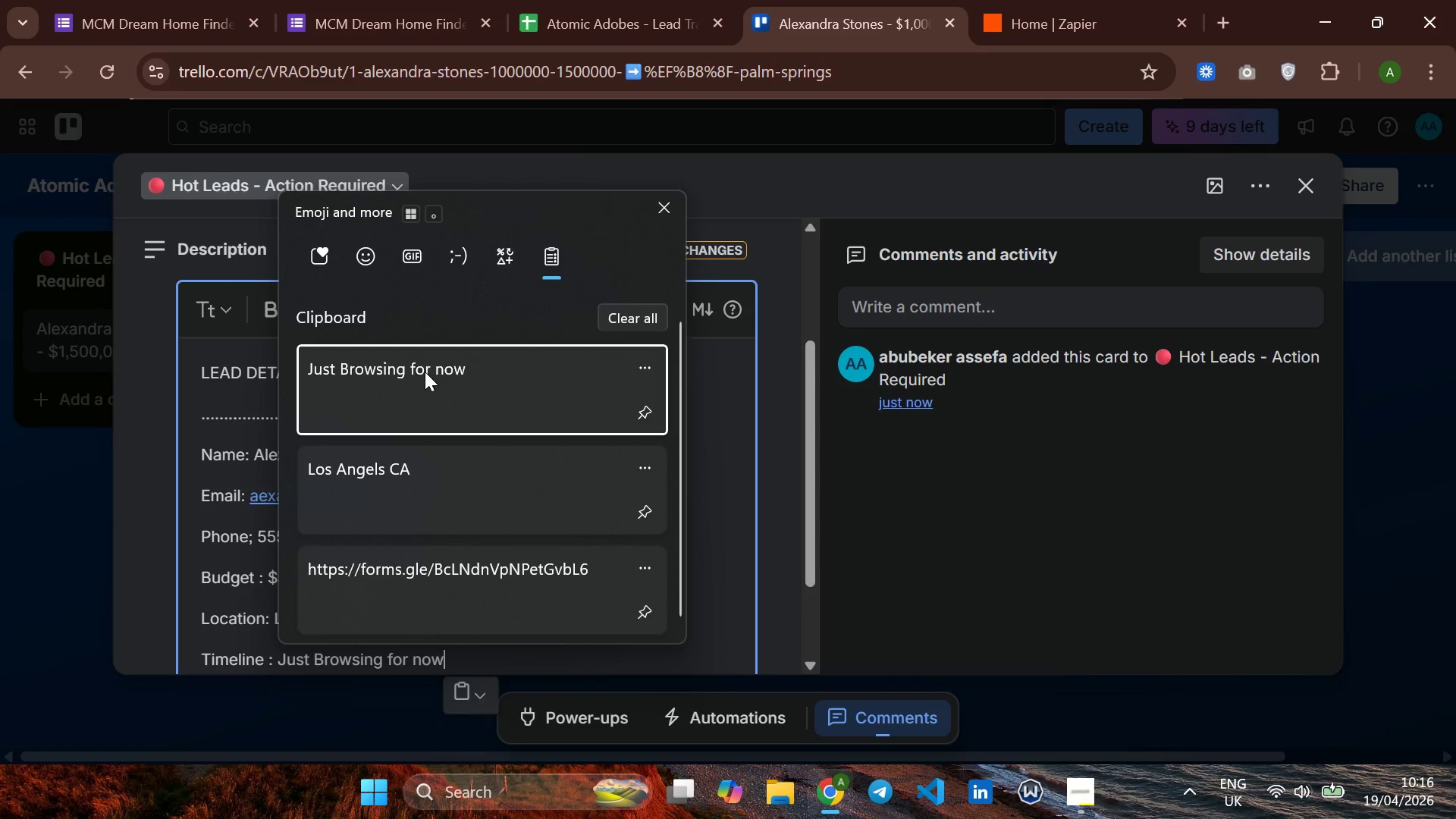 
wait(5.31)
 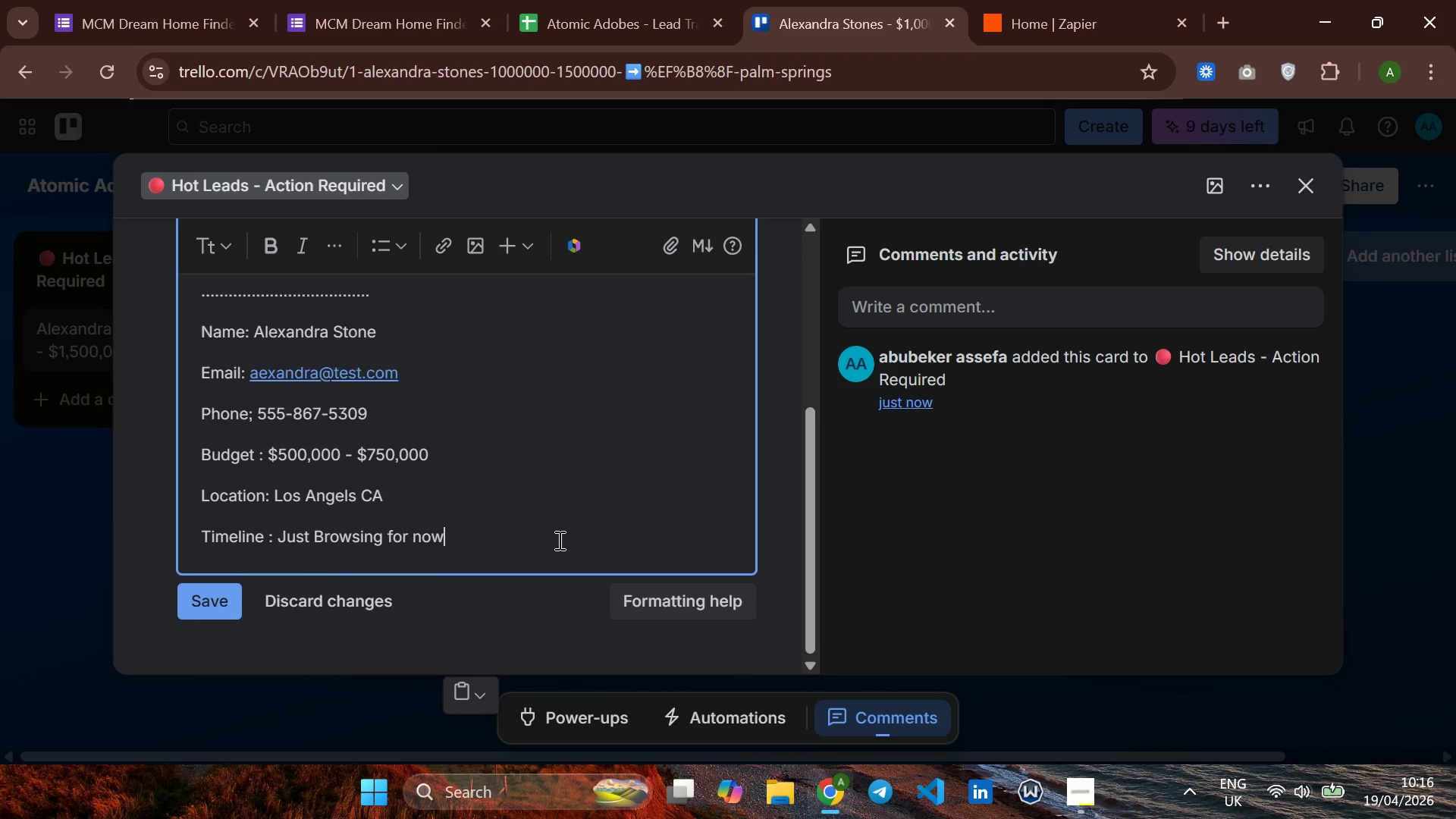 
key(Enter)
 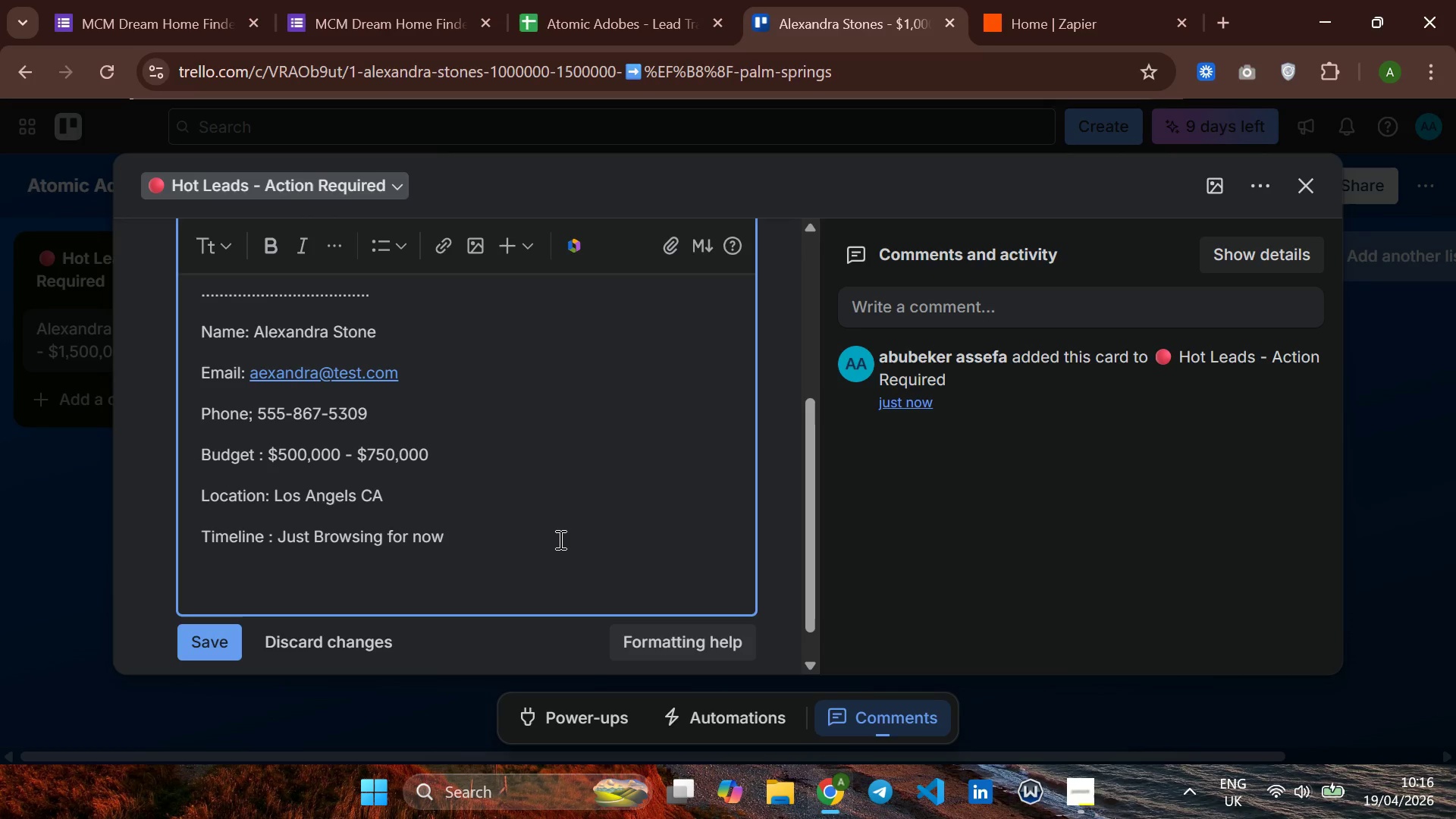 
type(a)
key(Backspace)
type(ARCITECTURAL )
 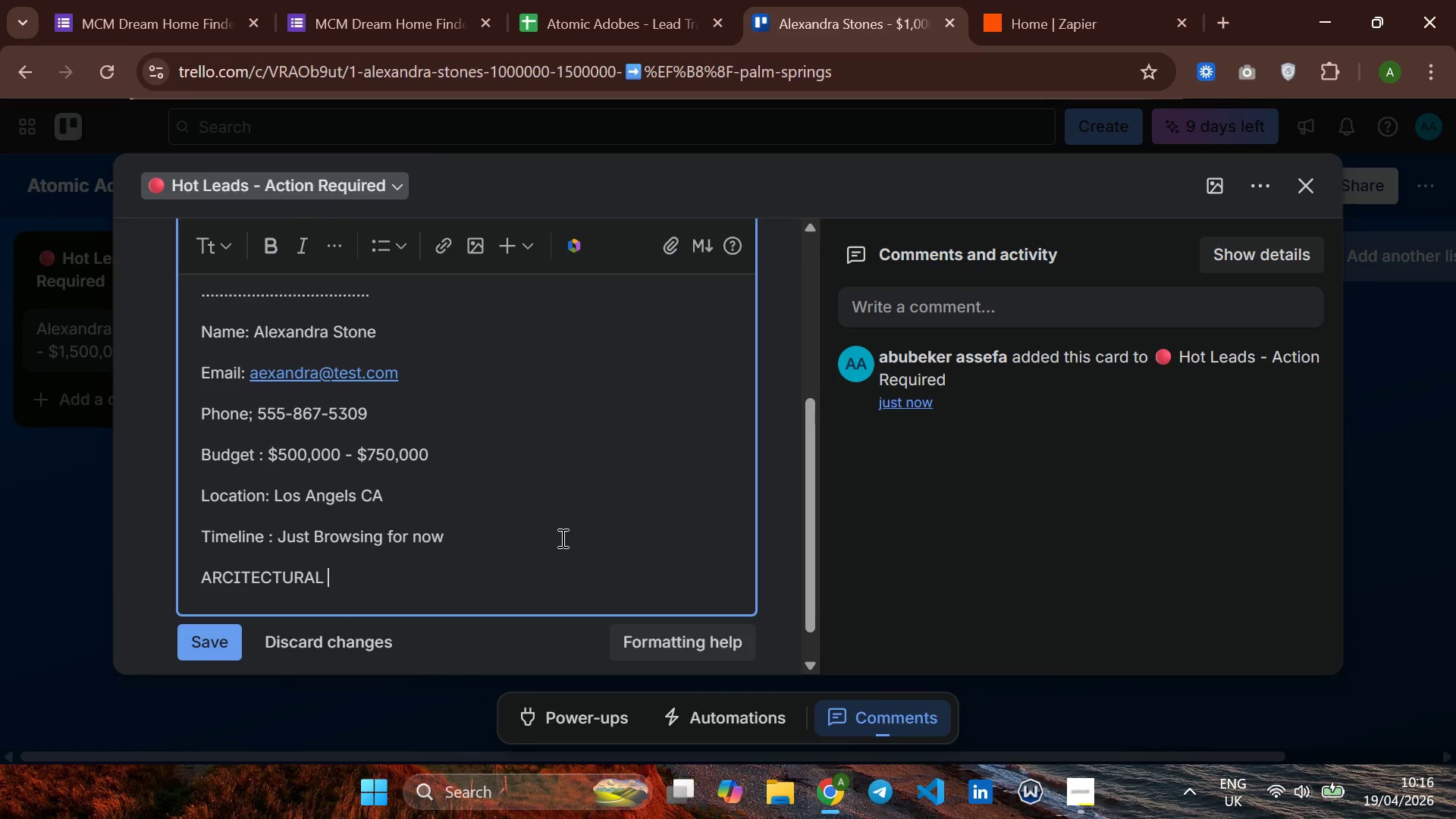 
wait(6.03)
 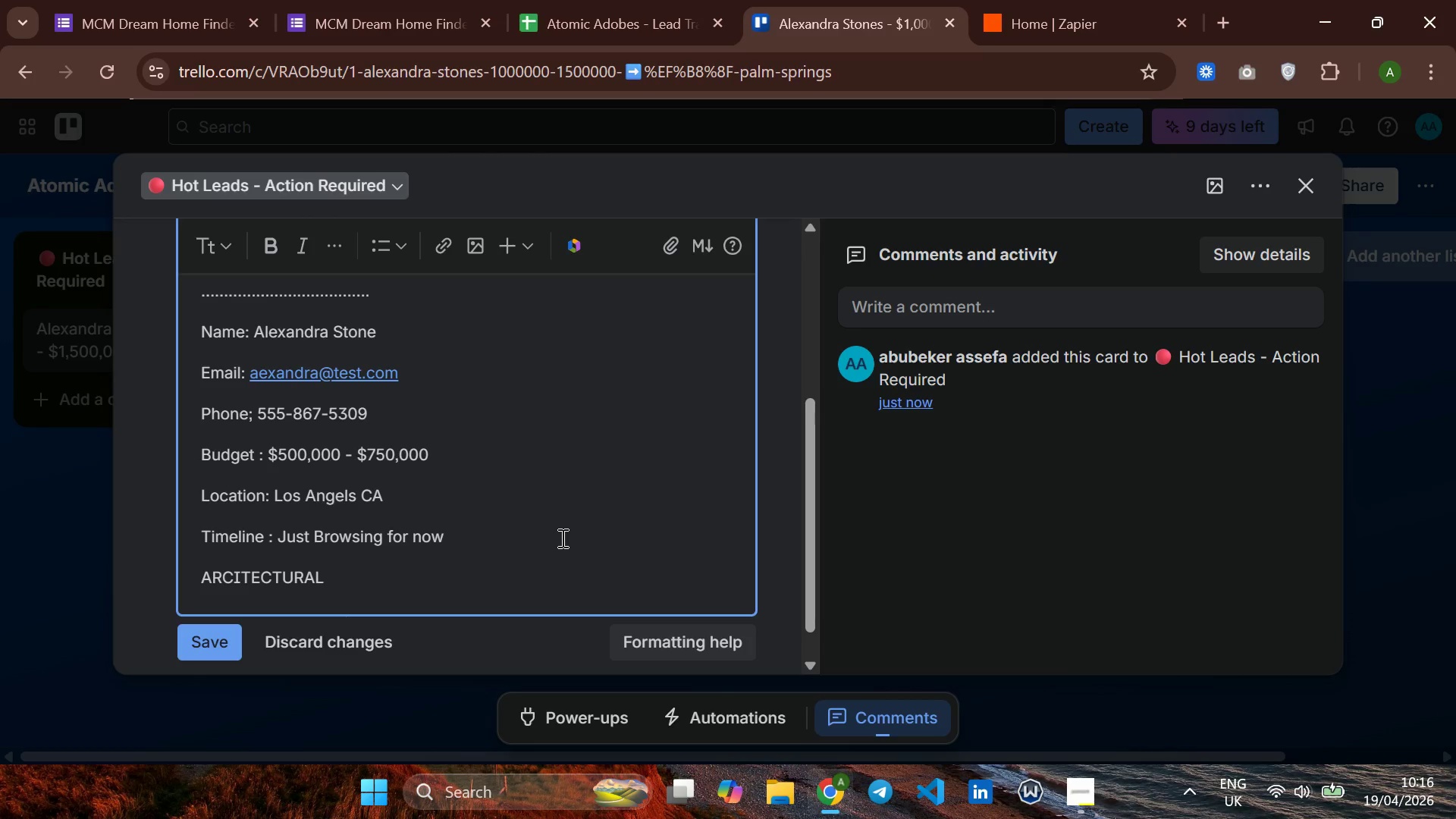 
type(PREFEE)
key(Backspace)
type(RENCE )
 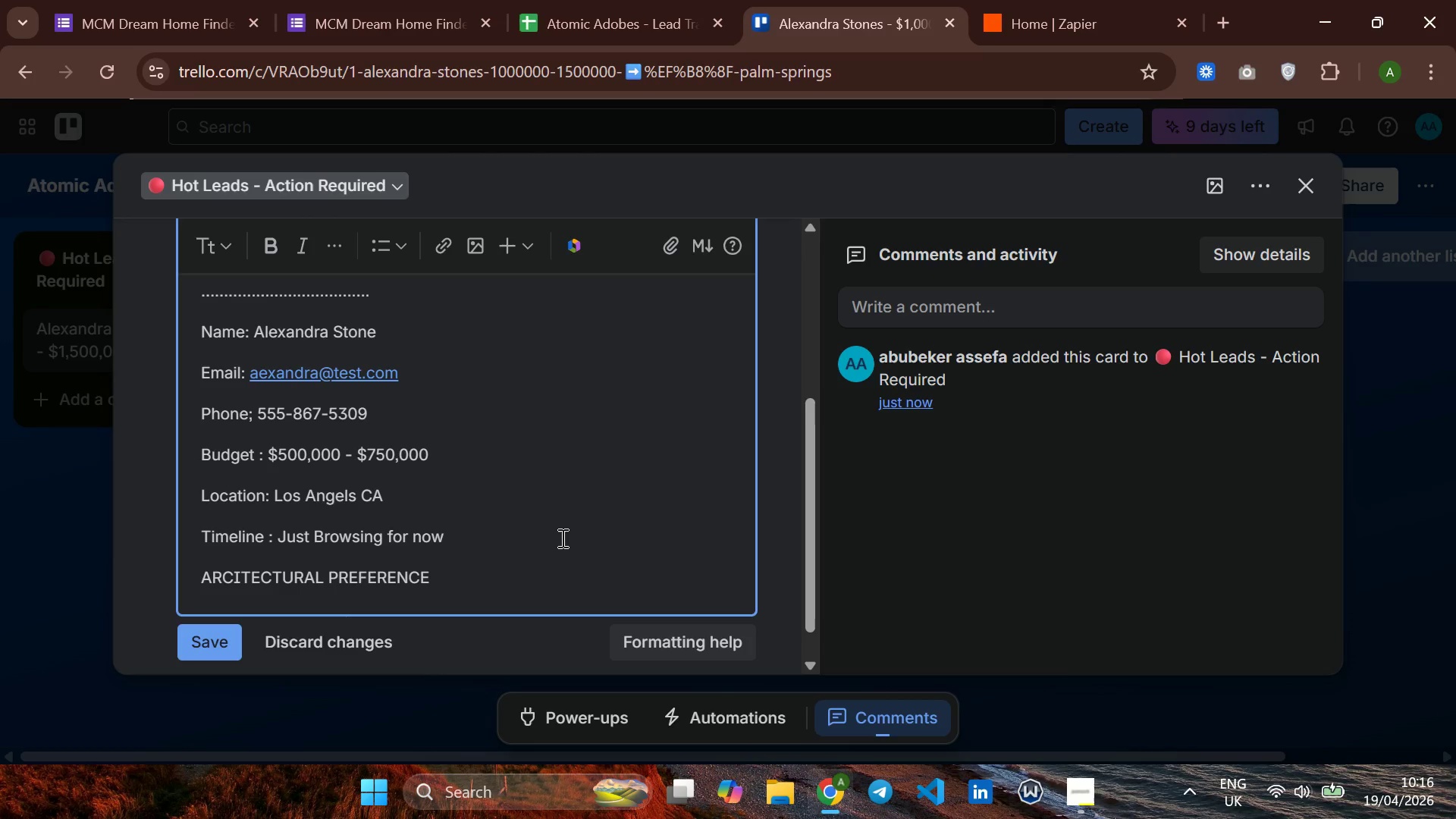 
key(Enter)
 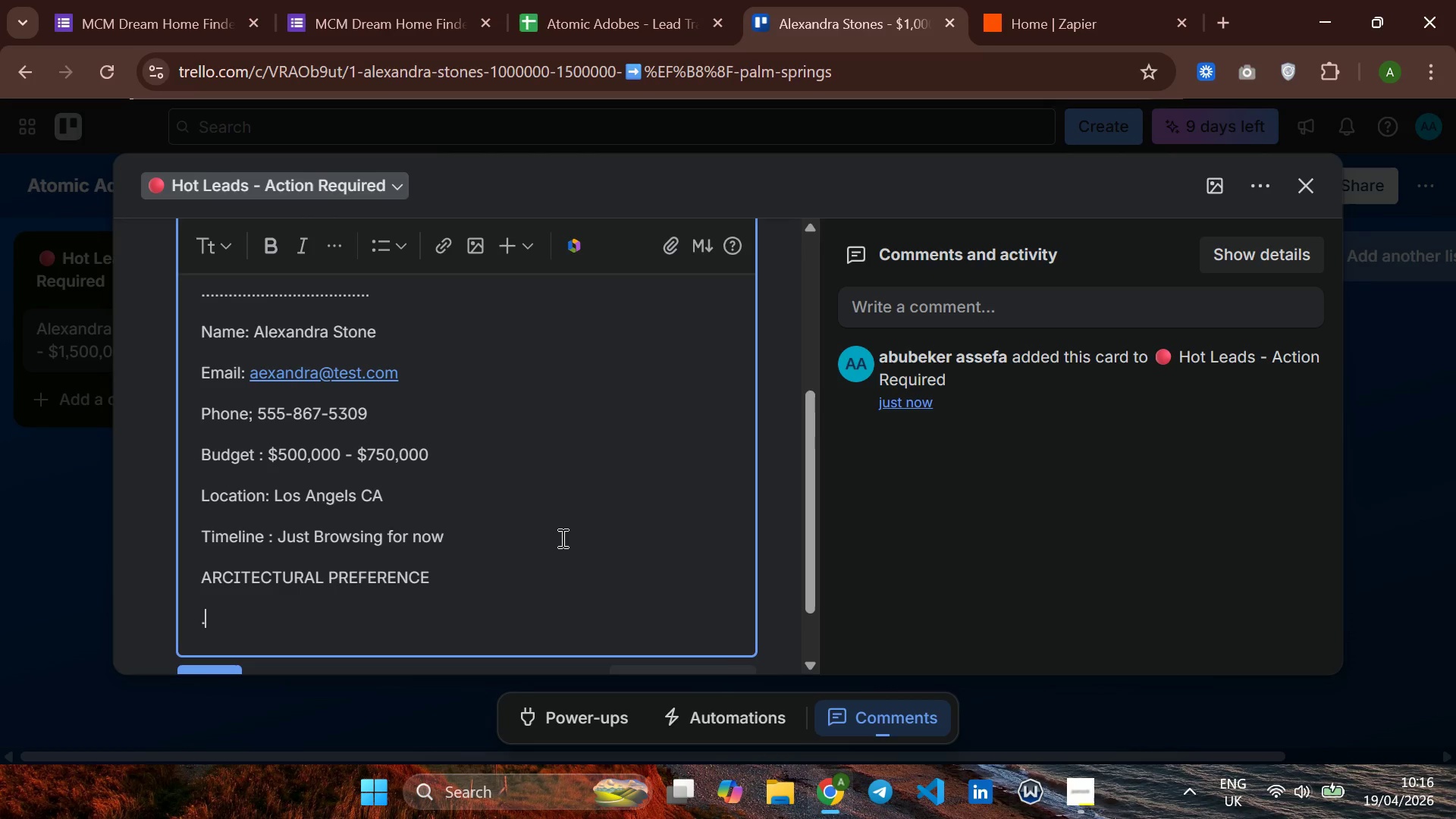 
hold_key(key=Period, duration=1.52)
 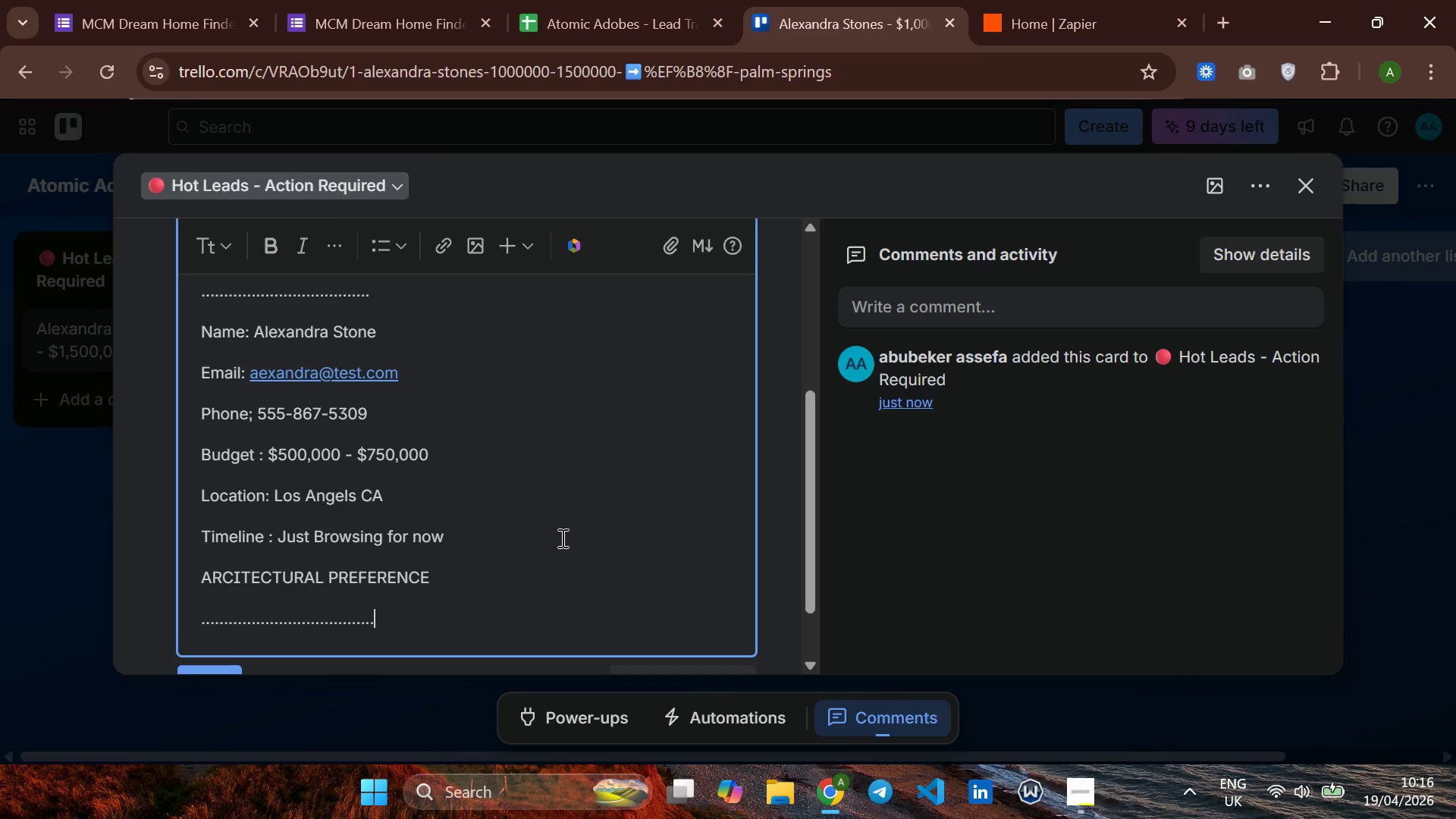 
key(Period)
 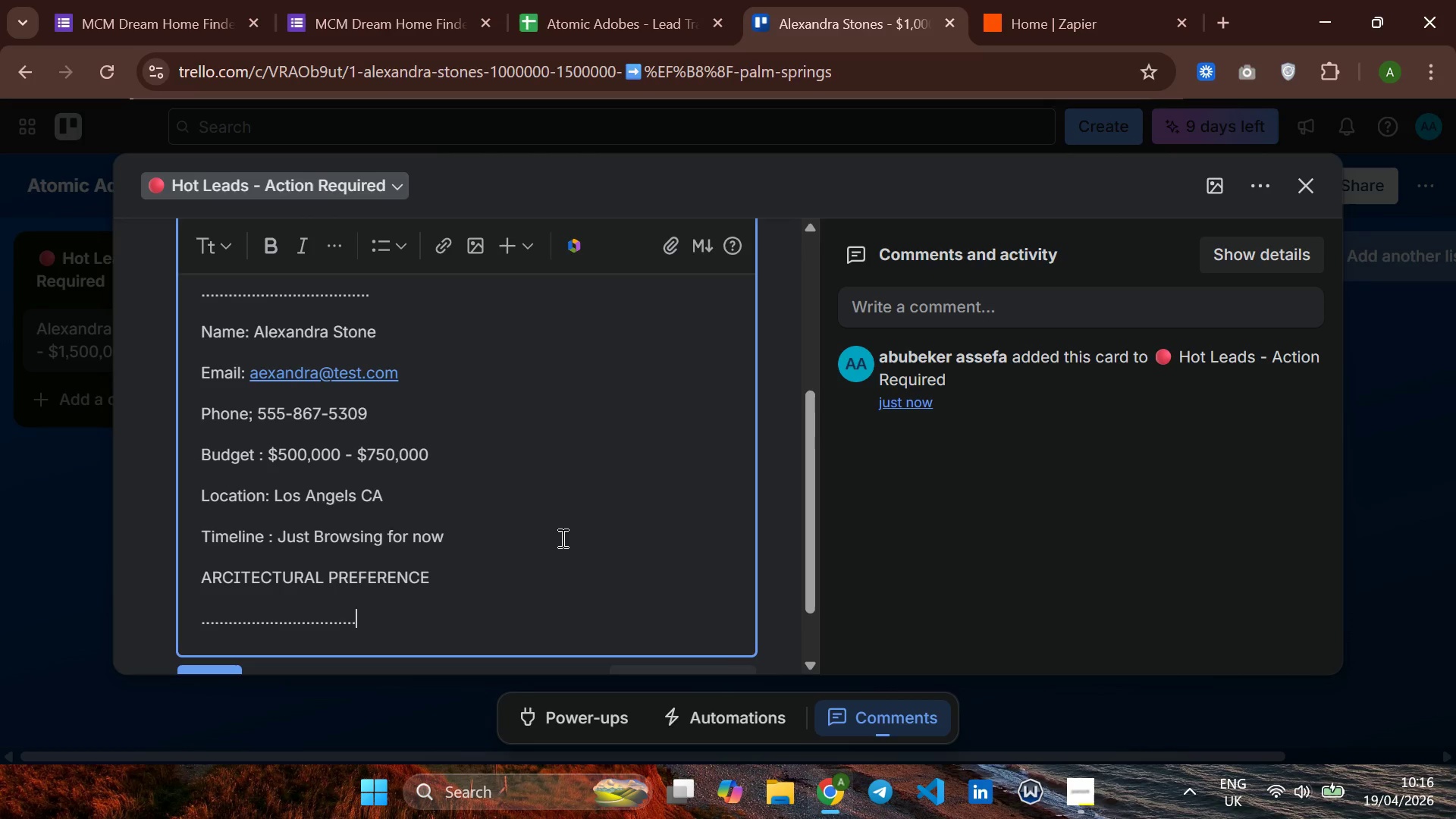 
key(Period)
 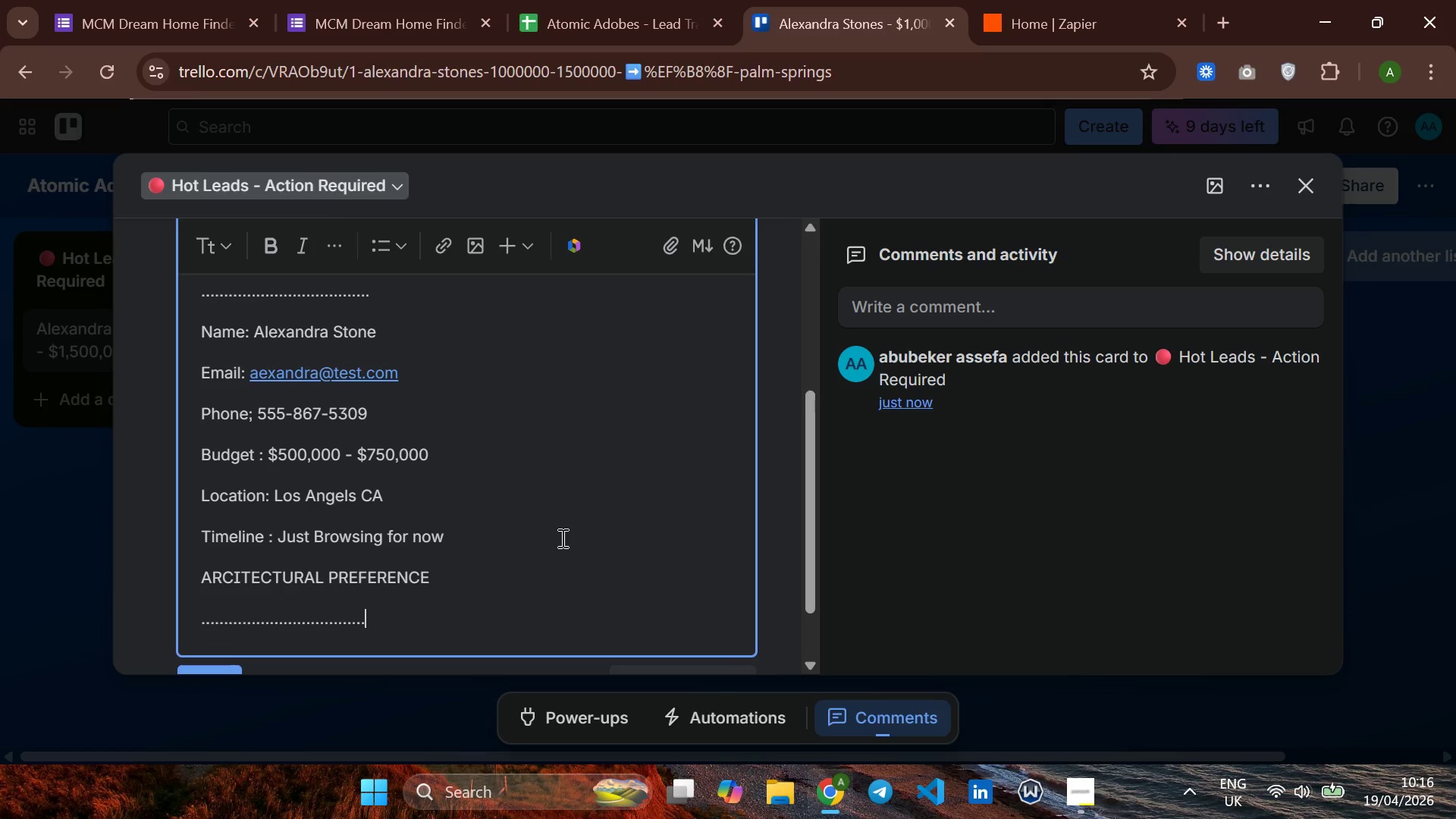 
key(Period)
 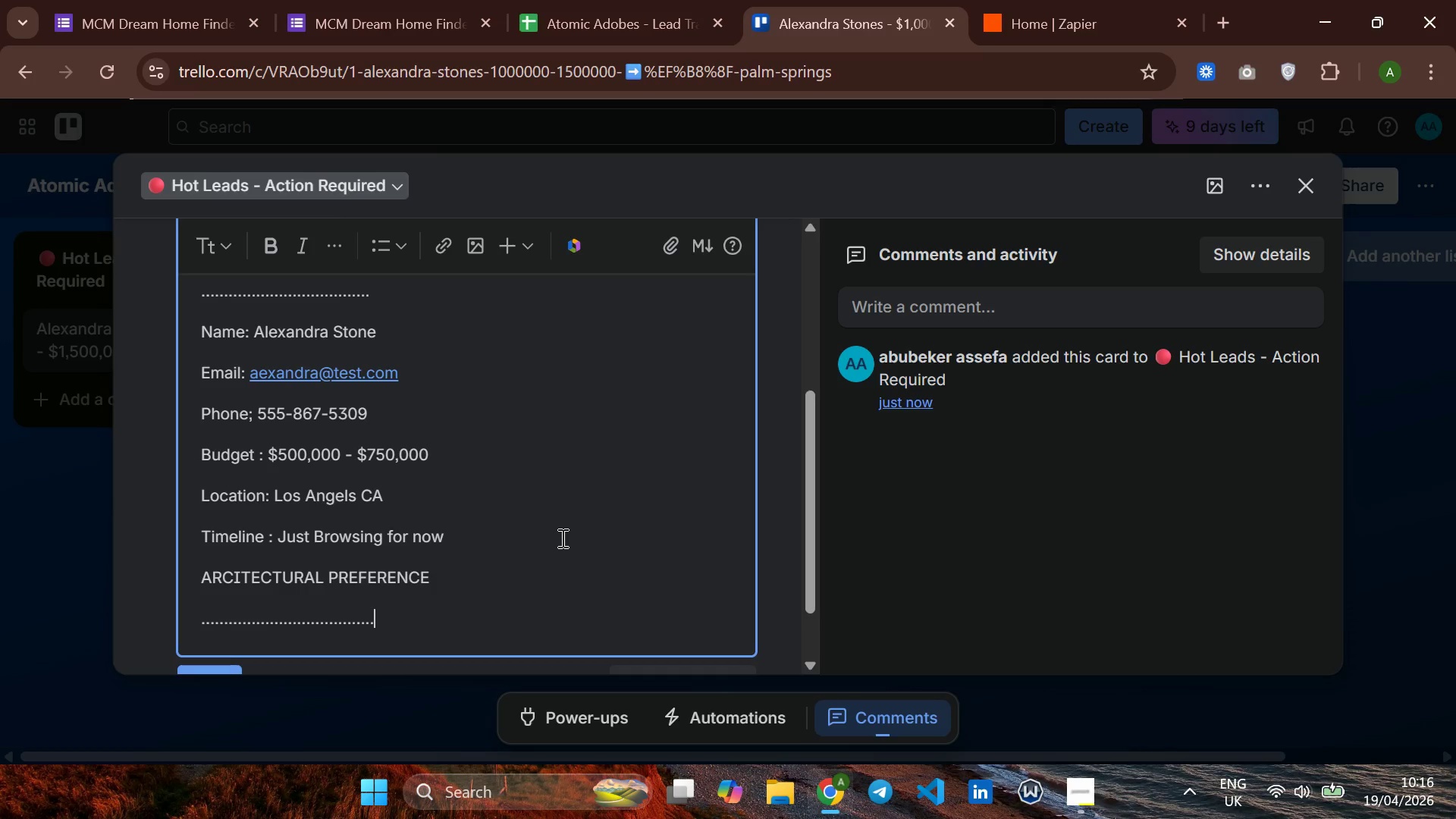 
key(Period)
 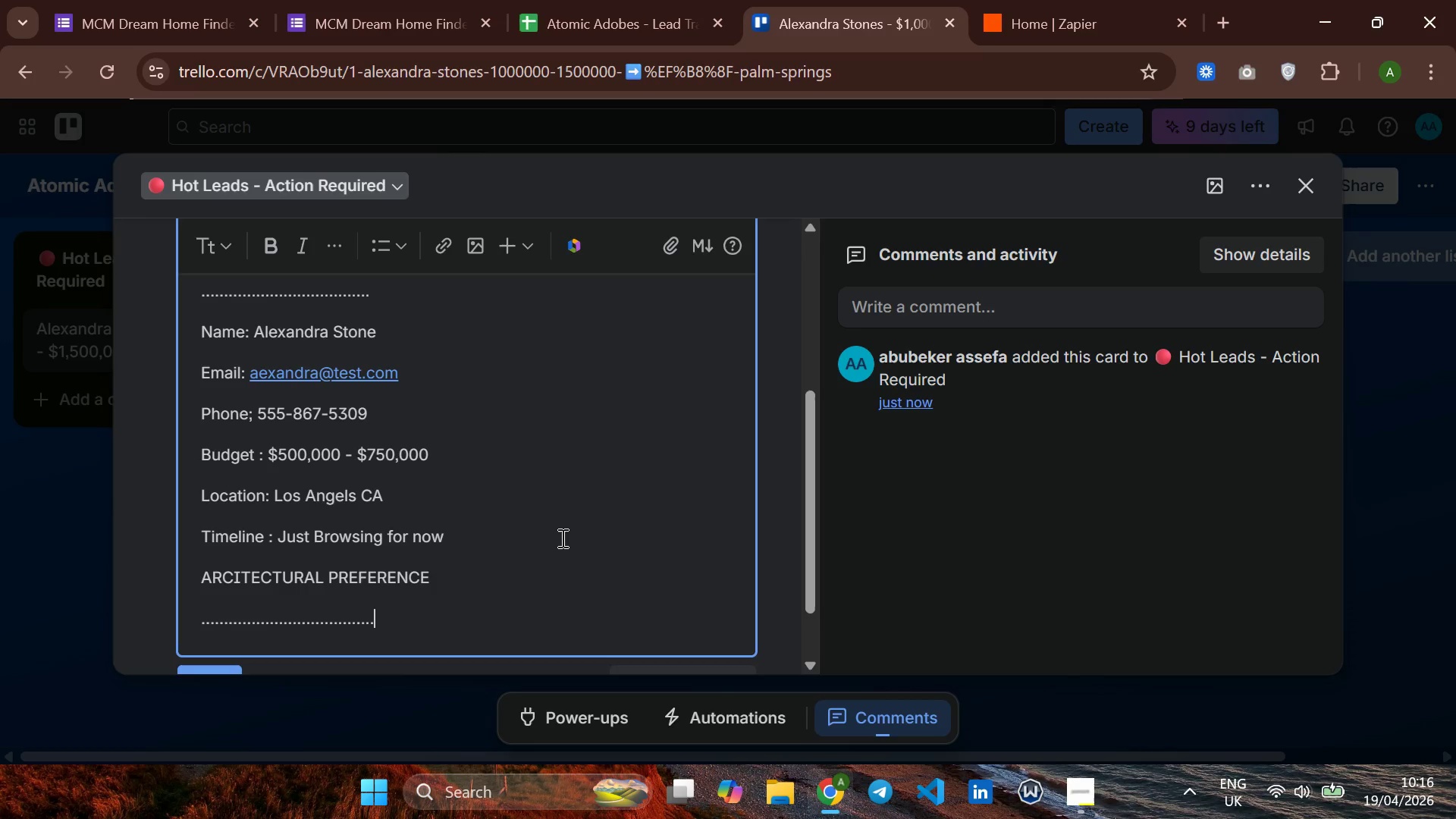 
key(Period)
 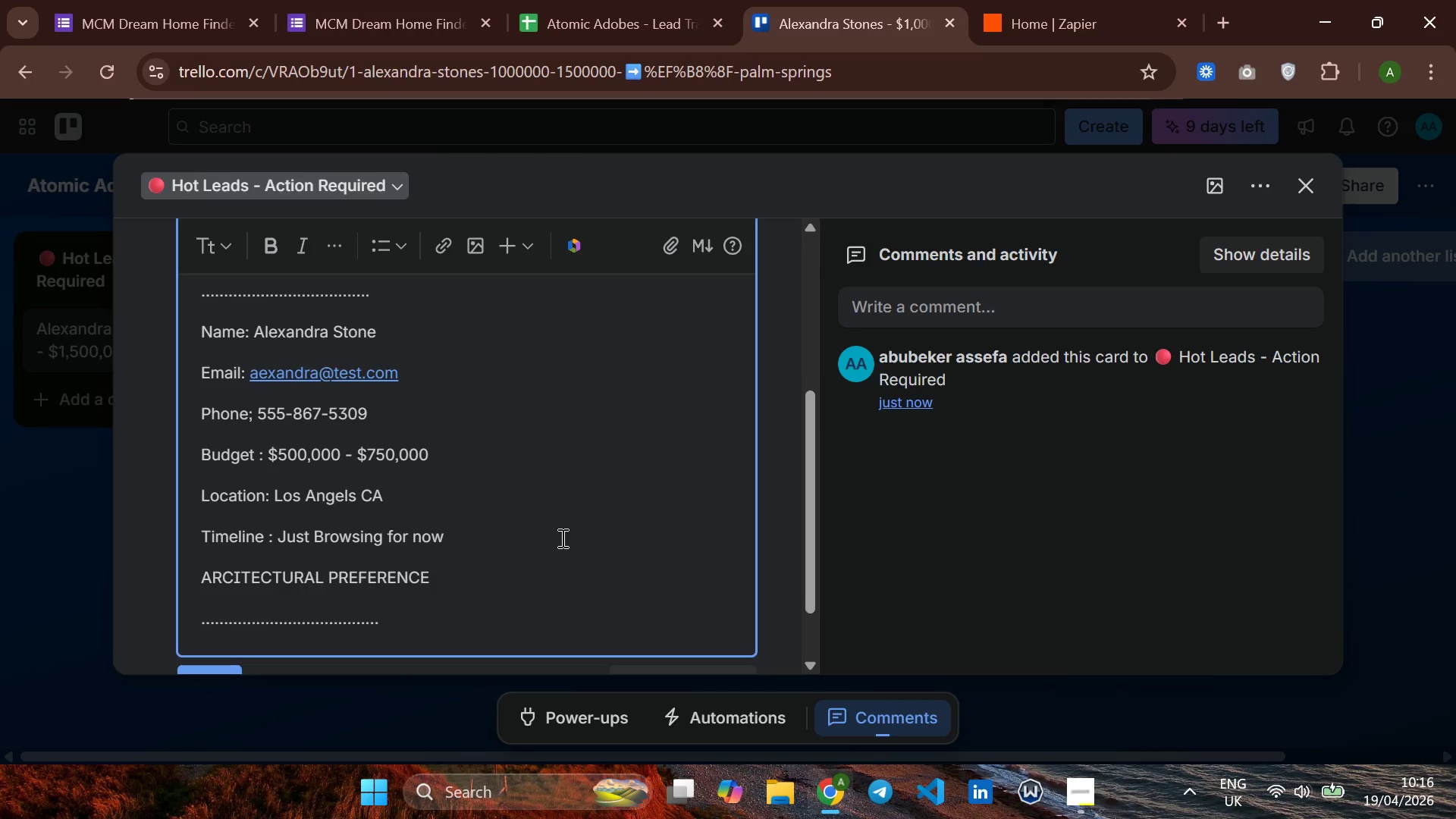 
key(Enter)
 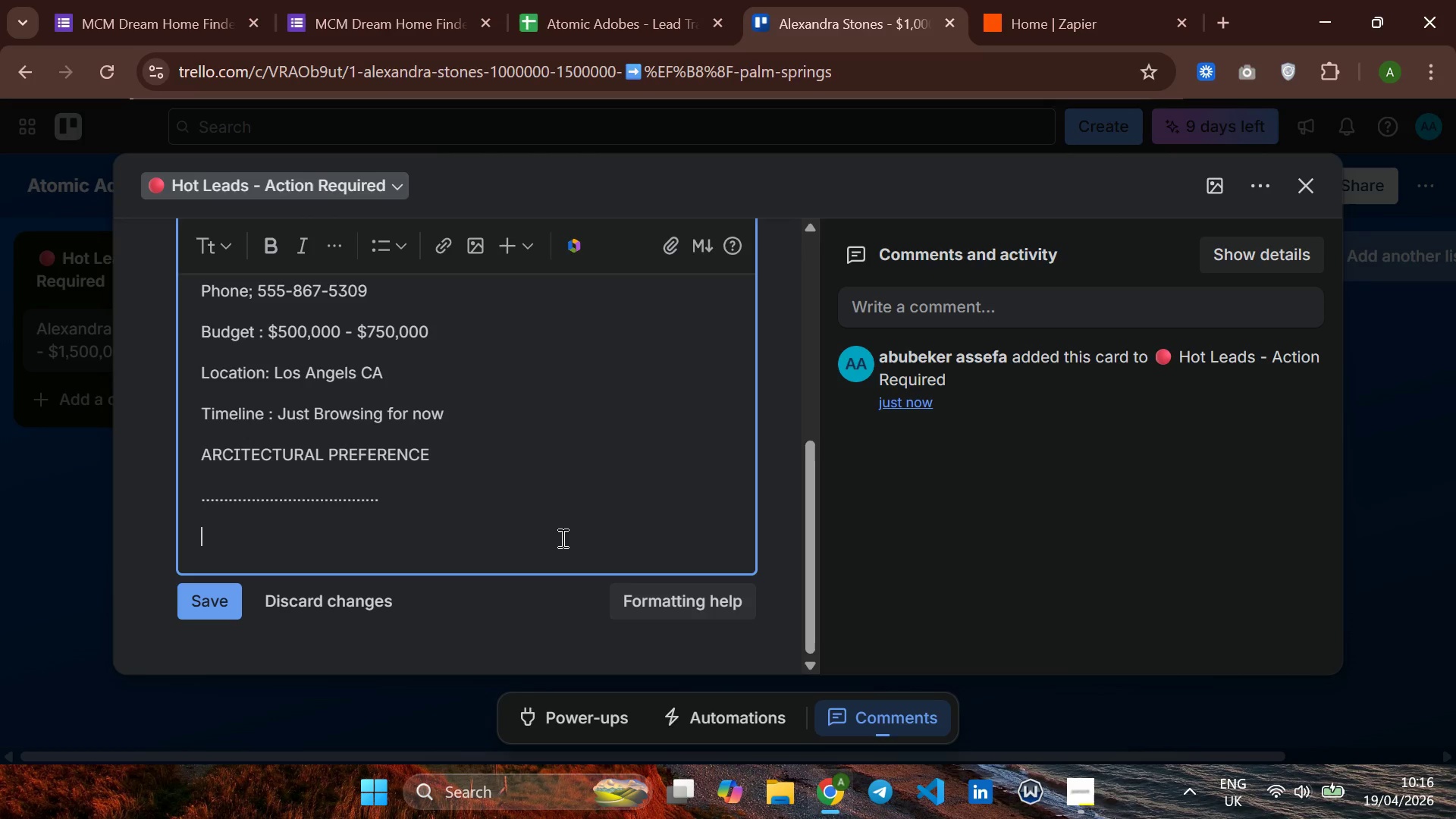 
wait(5.8)
 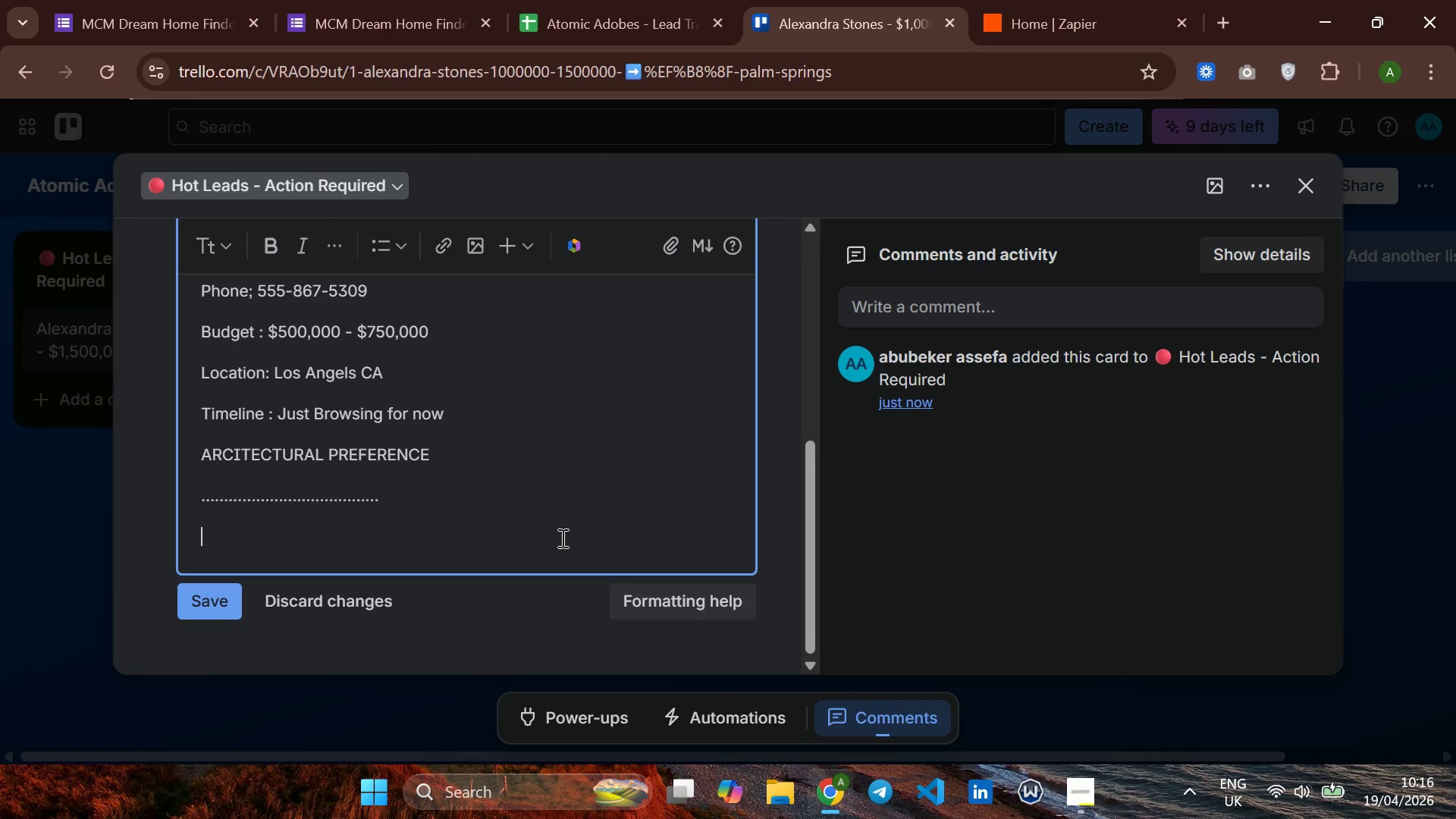 
left_click([639, 8])
 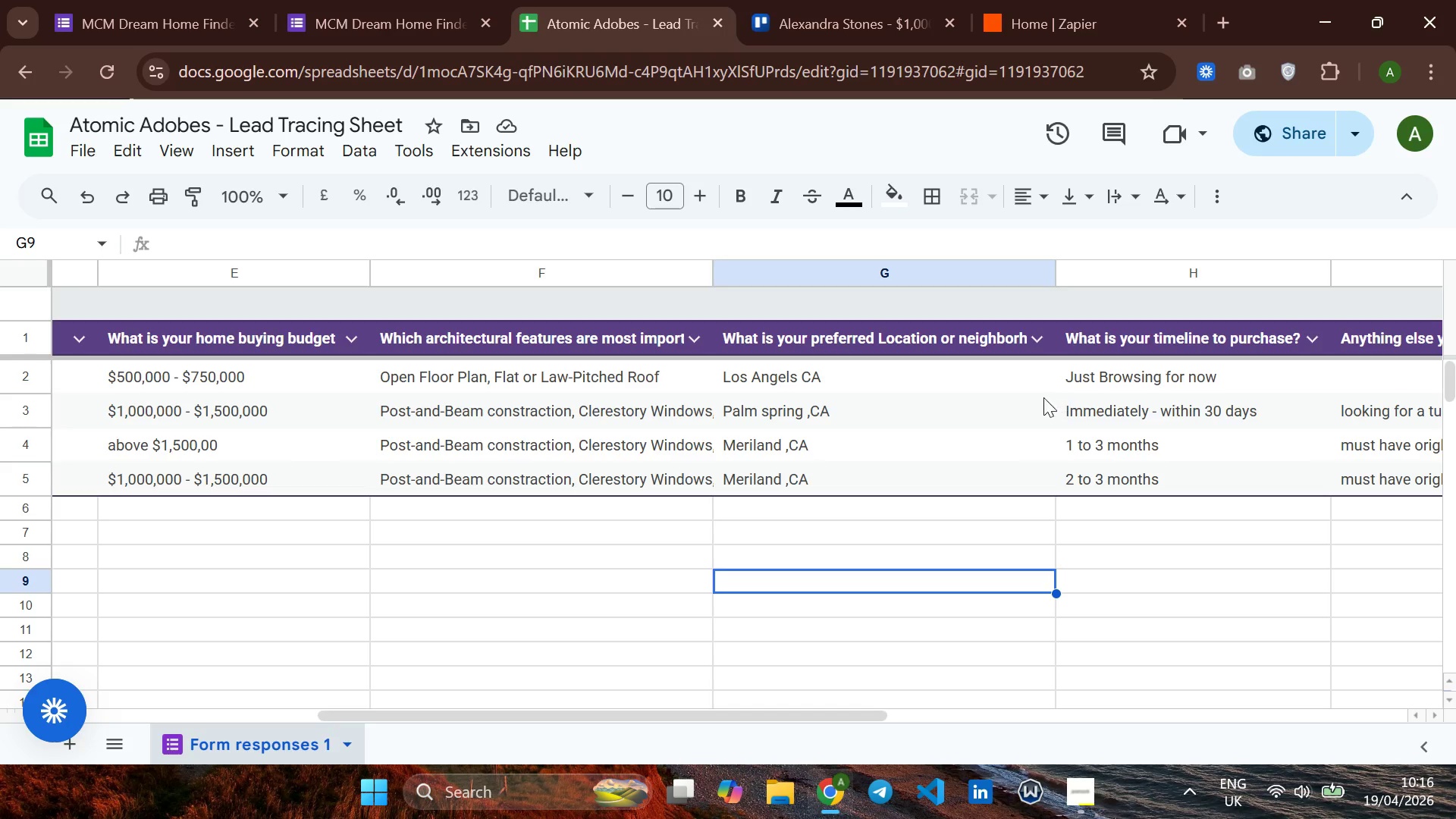 
wait(6.24)
 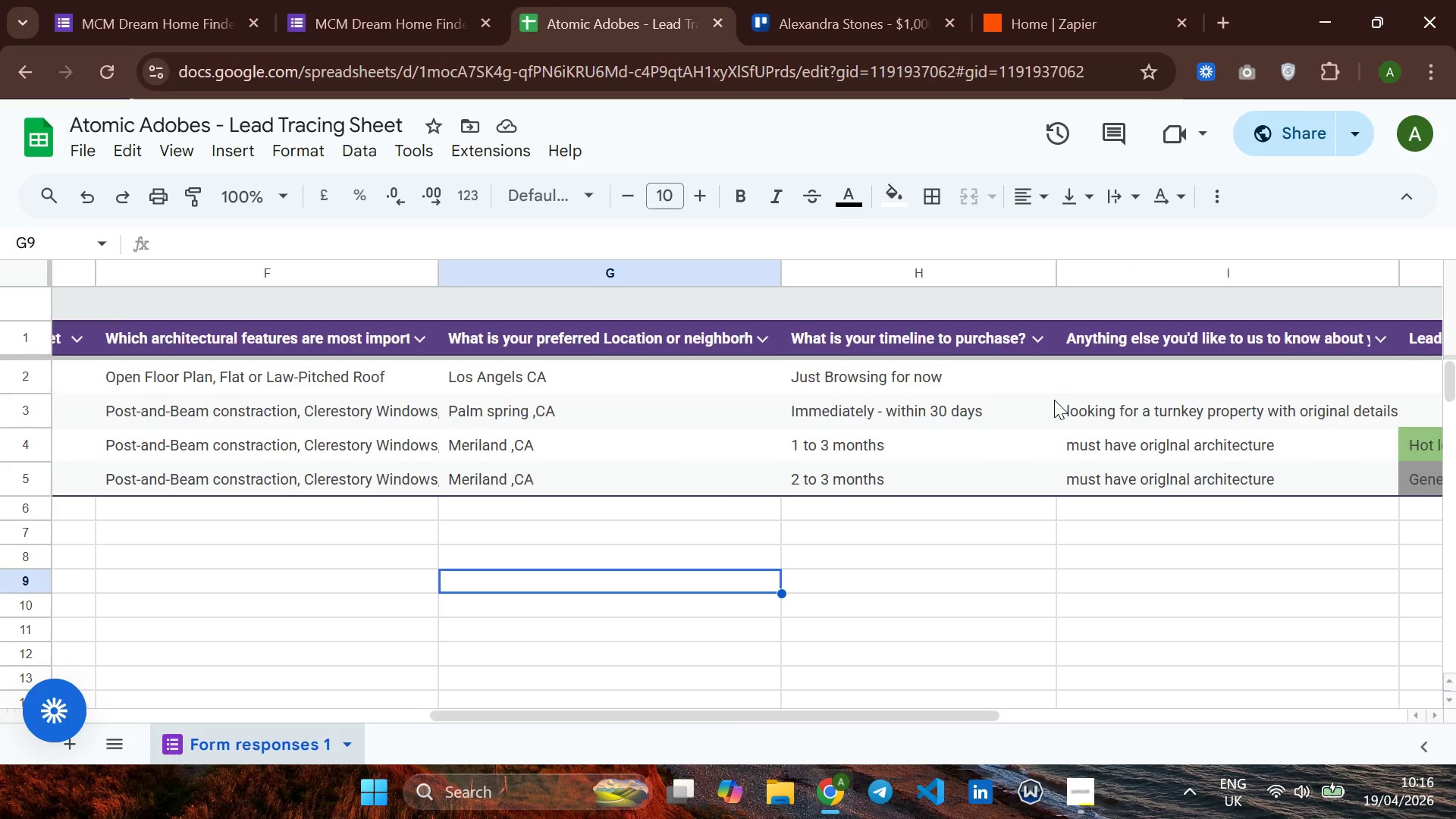 
left_click([657, 384])
 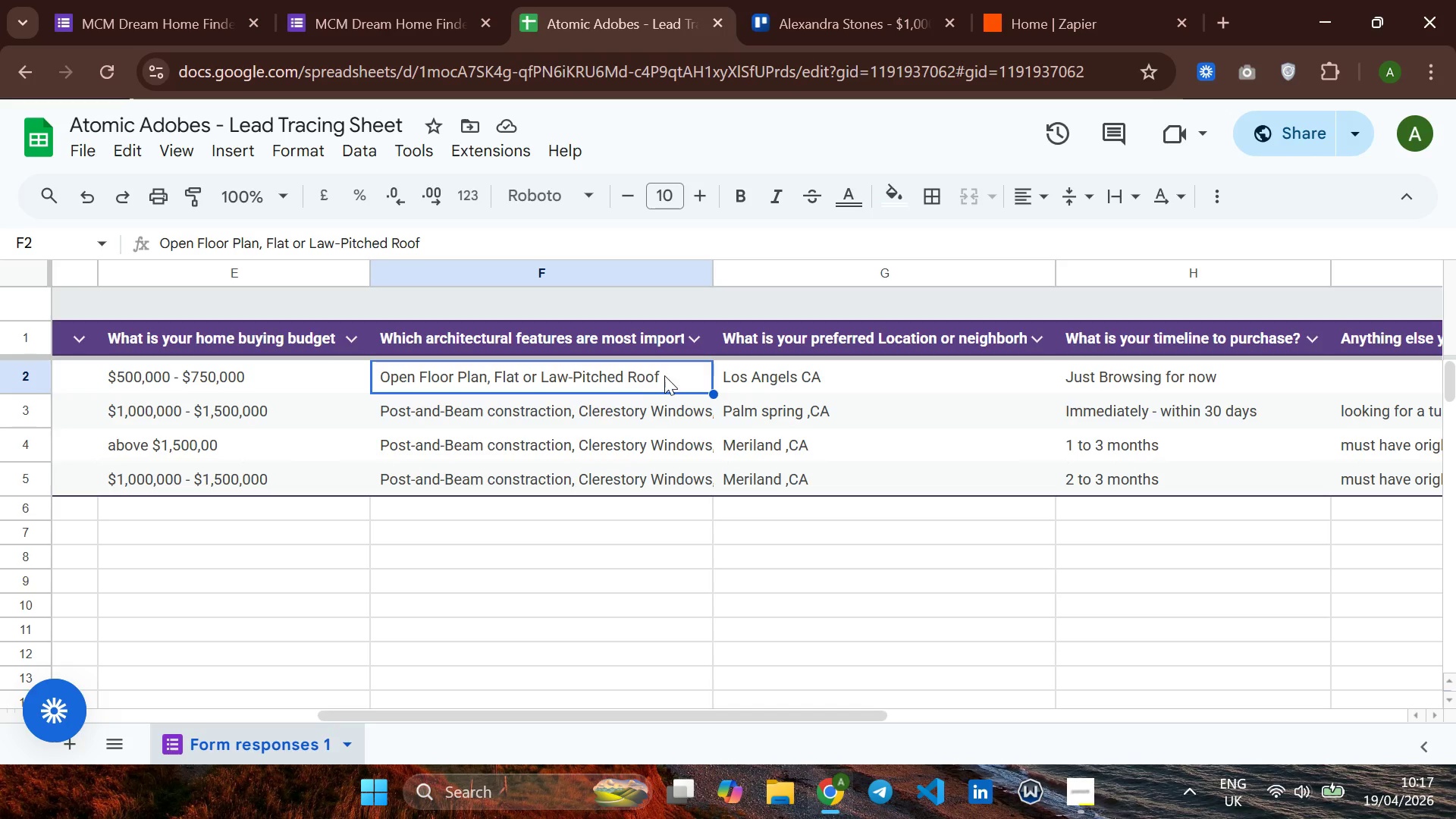 
left_click_drag(start_coordinate=[664, 375], to_coordinate=[553, 406])
 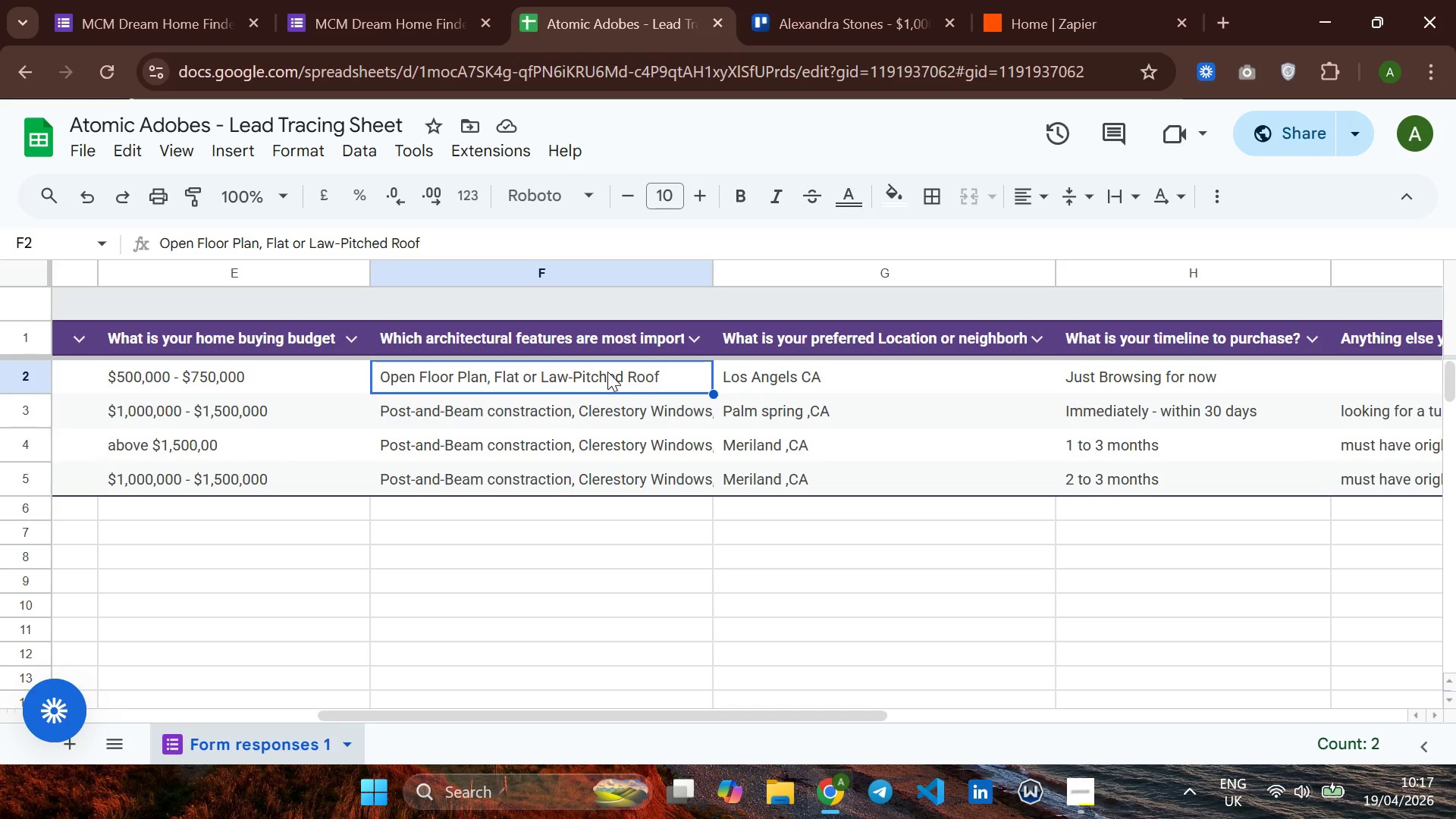 
double_click([607, 372])
 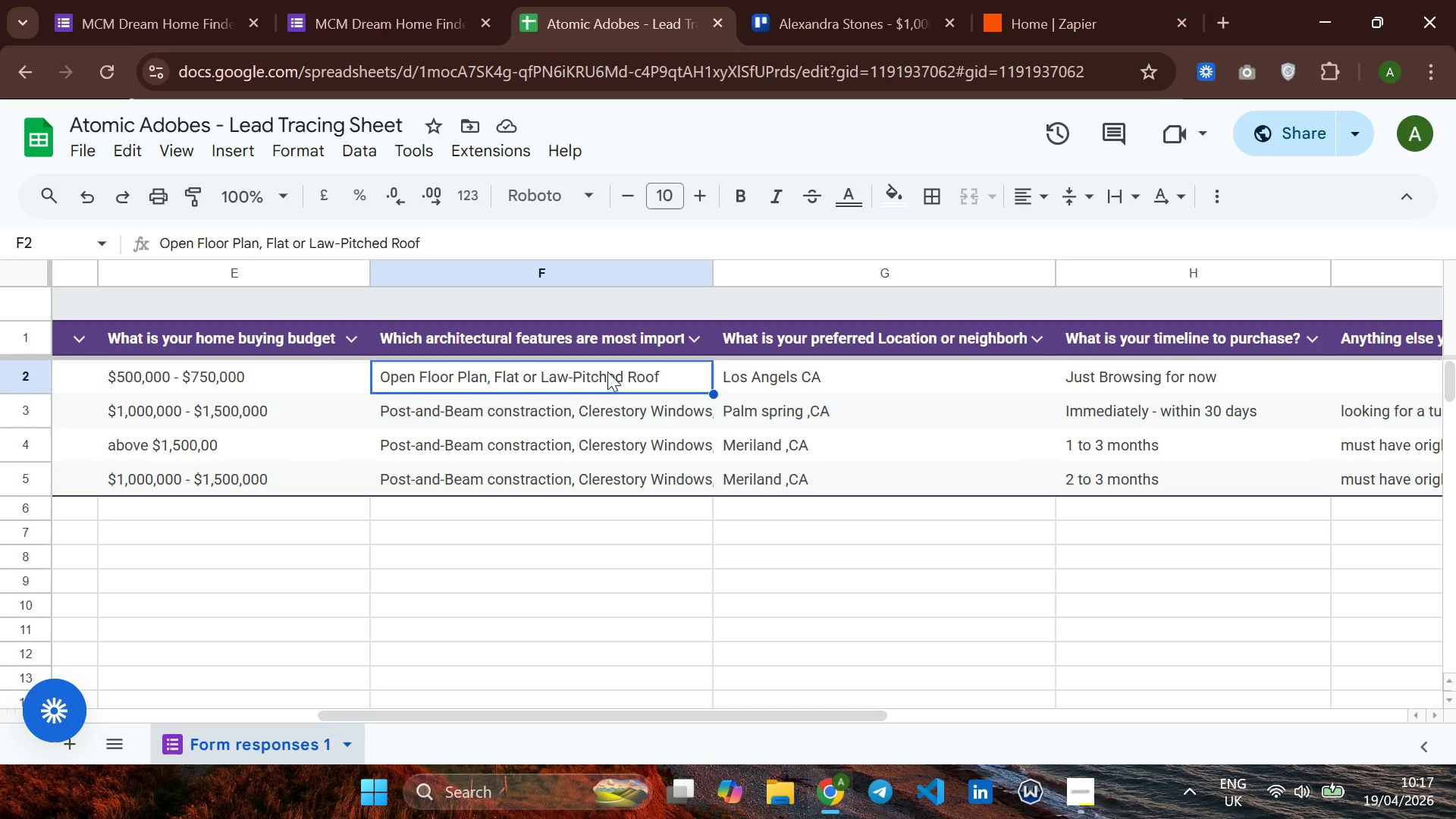 
triple_click([607, 372])
 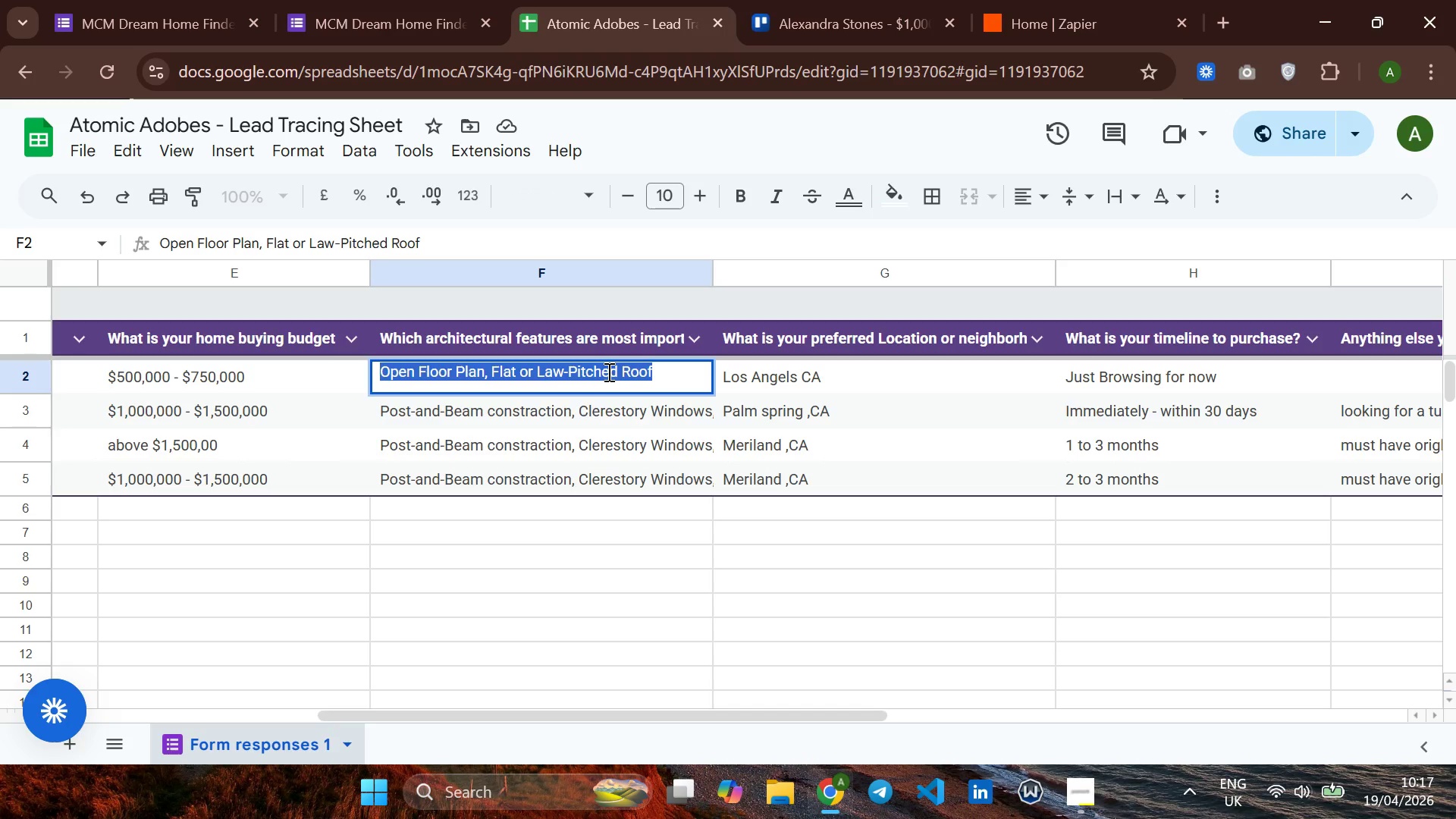 
key(Control+C)
 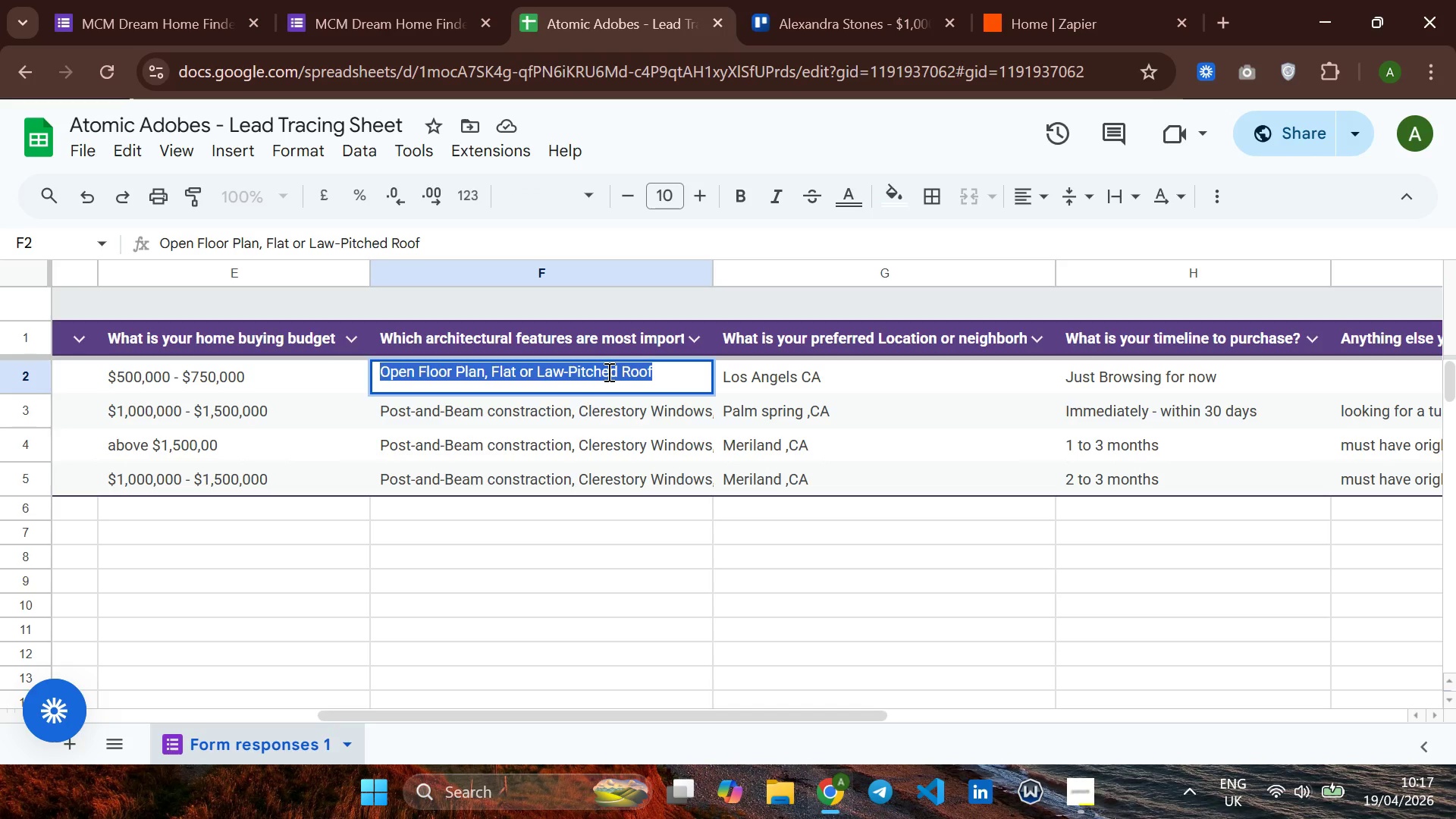 
key(Control+ControlLeft)
 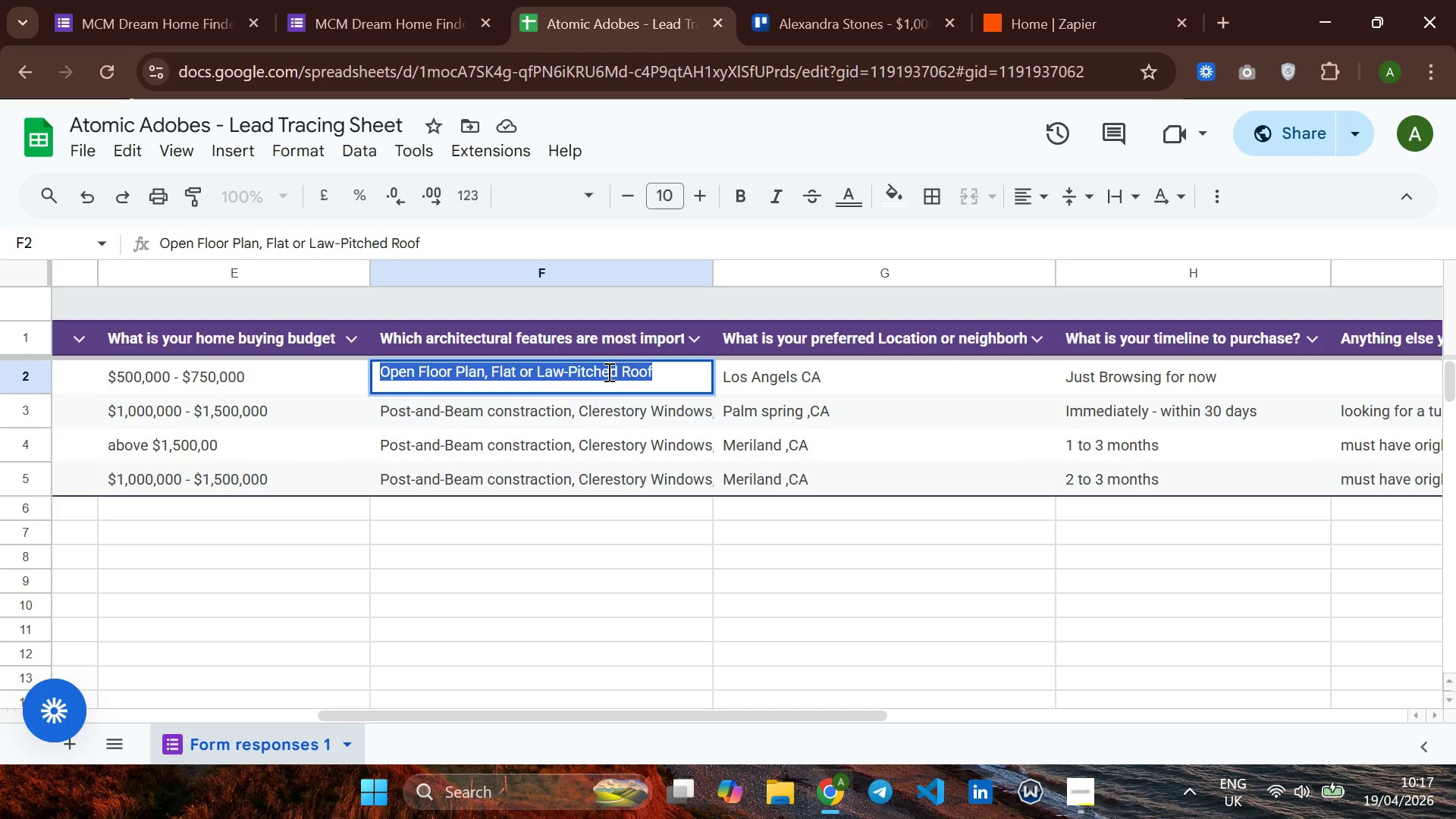 
key(Control+CapsLock)
 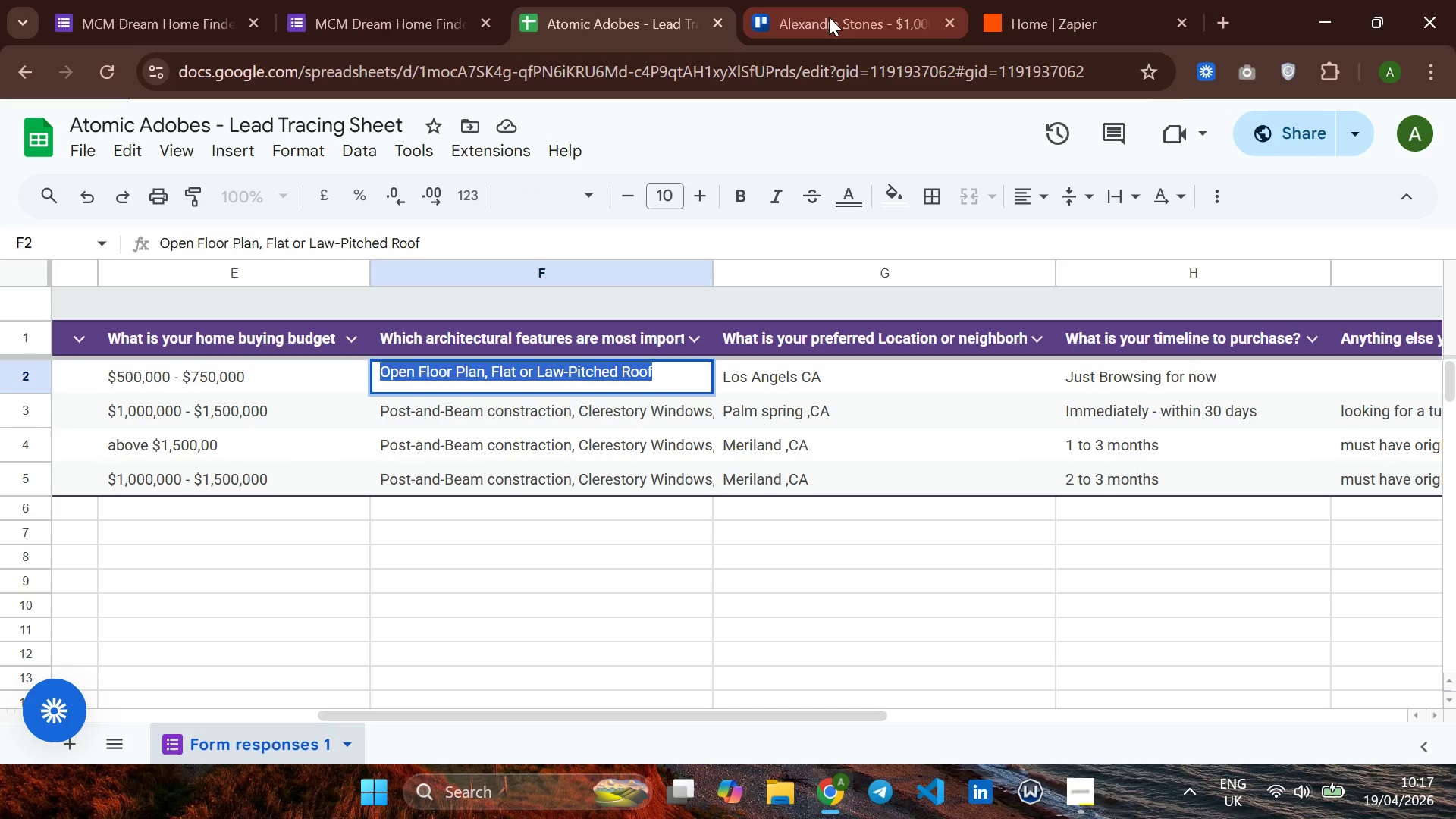 
left_click([828, 14])
 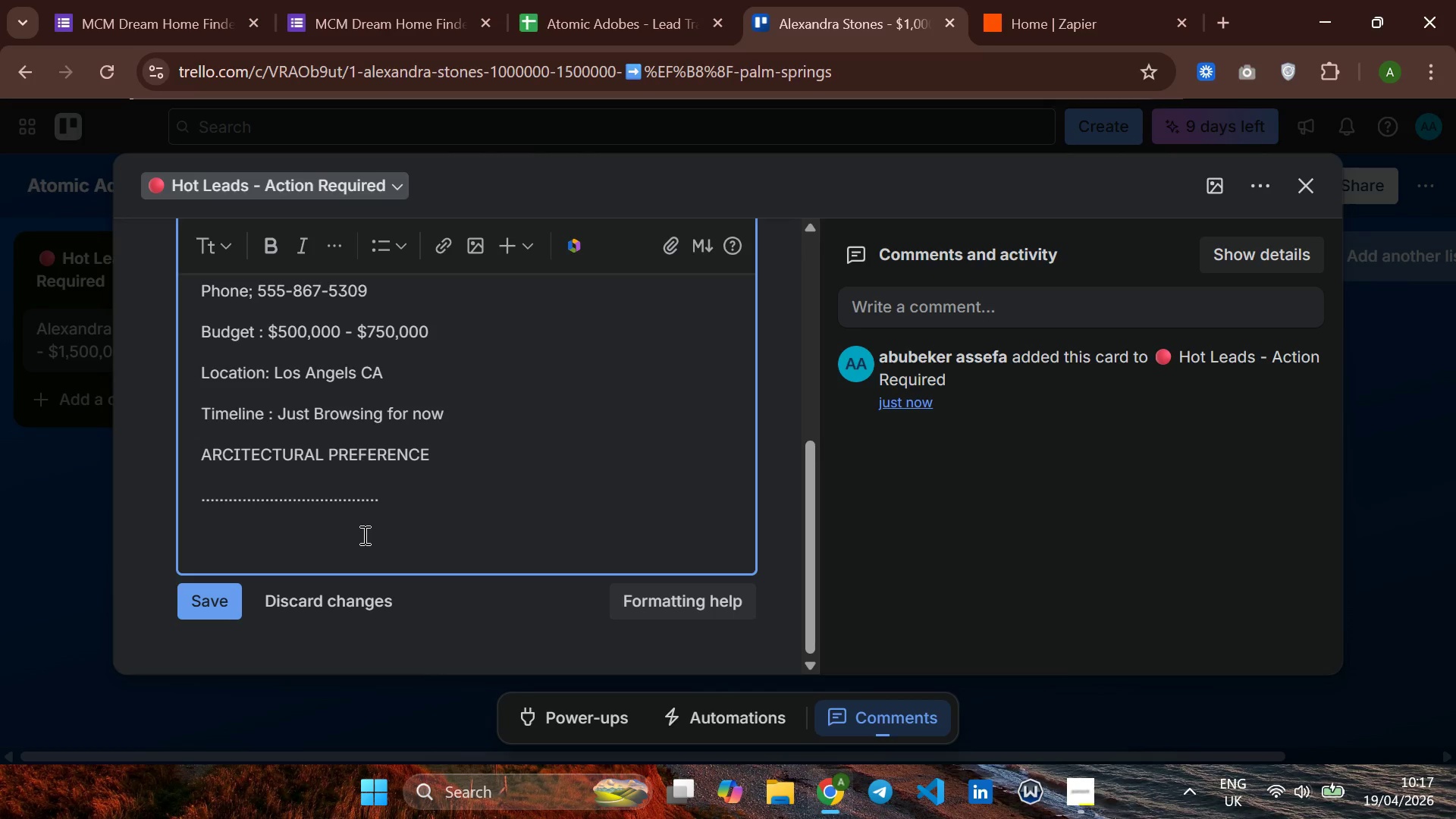 
left_click([362, 533])
 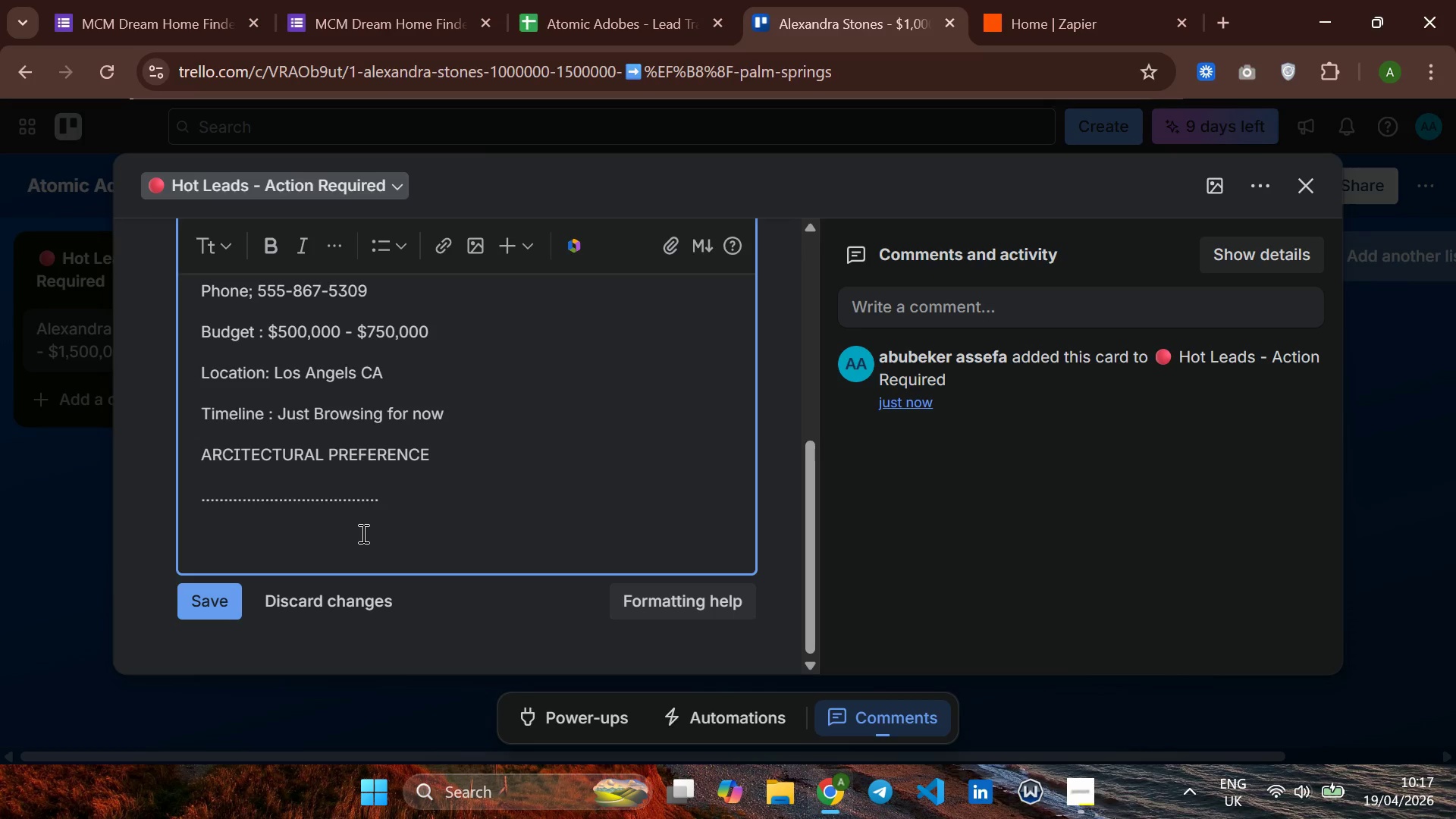 
hold_key(key=ControlLeft, duration=0.52)
 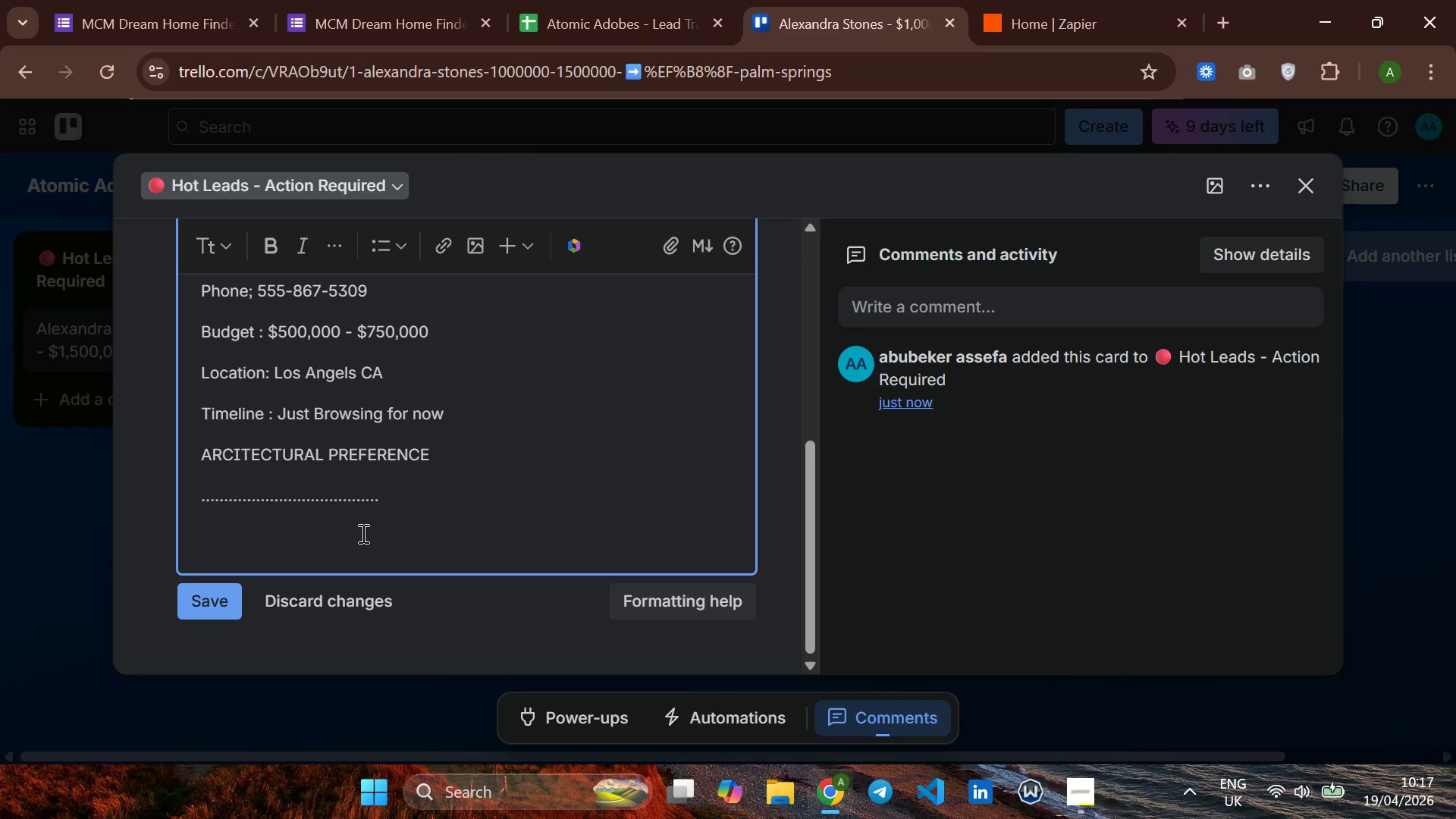 
key(Control+V)
 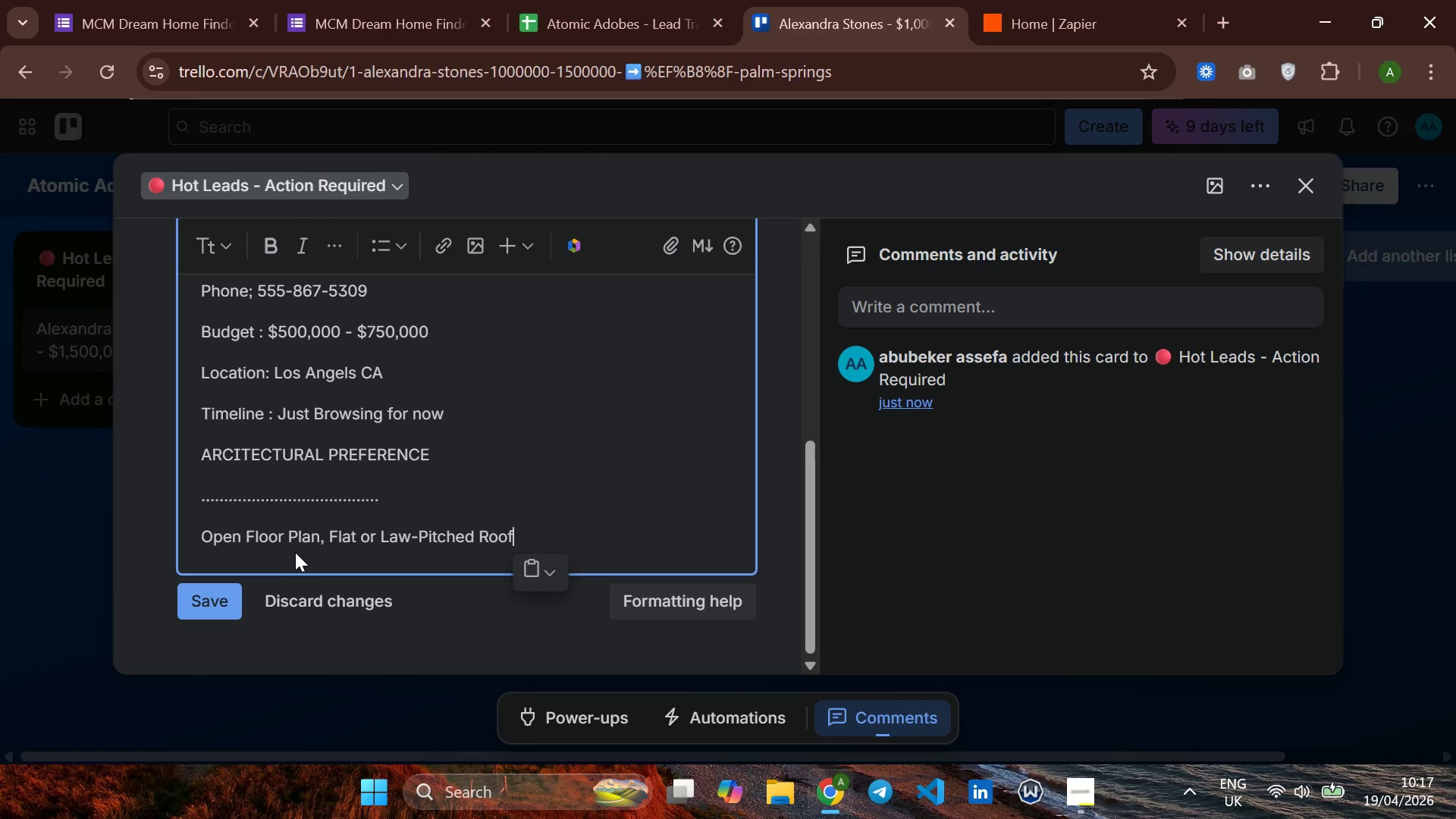 
left_click([323, 541])
 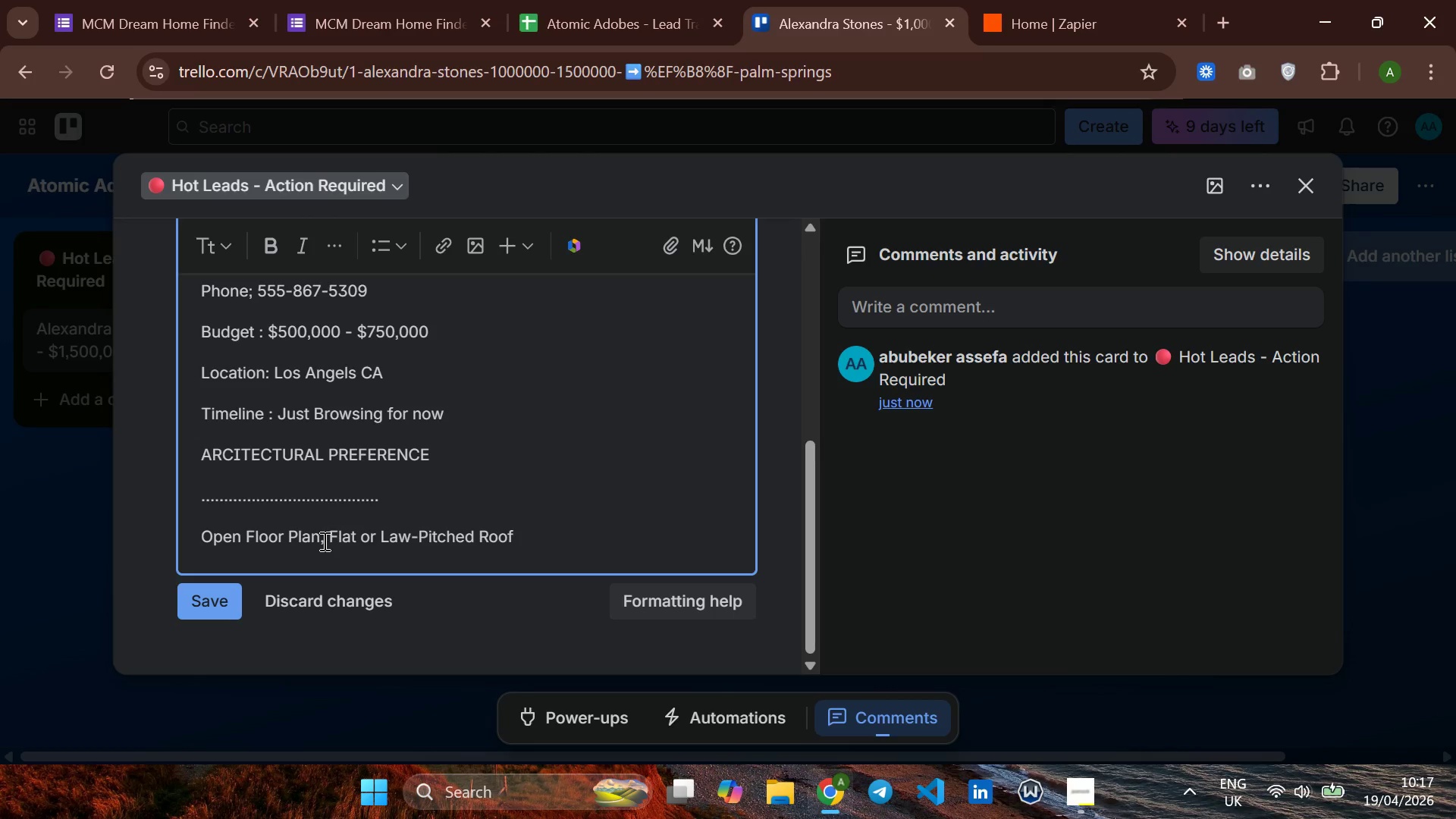 
key(Enter)
 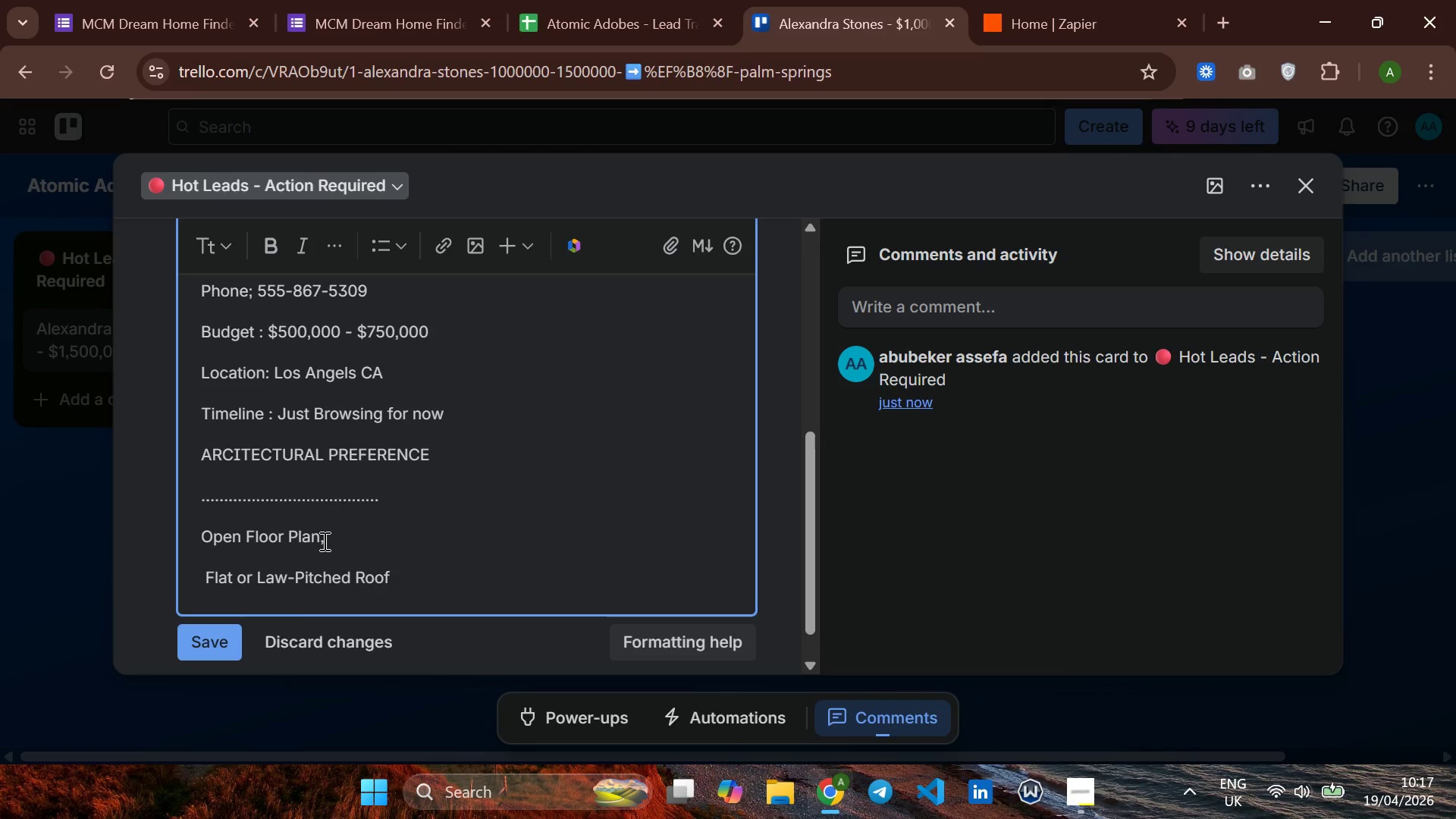 
key(Backspace)
 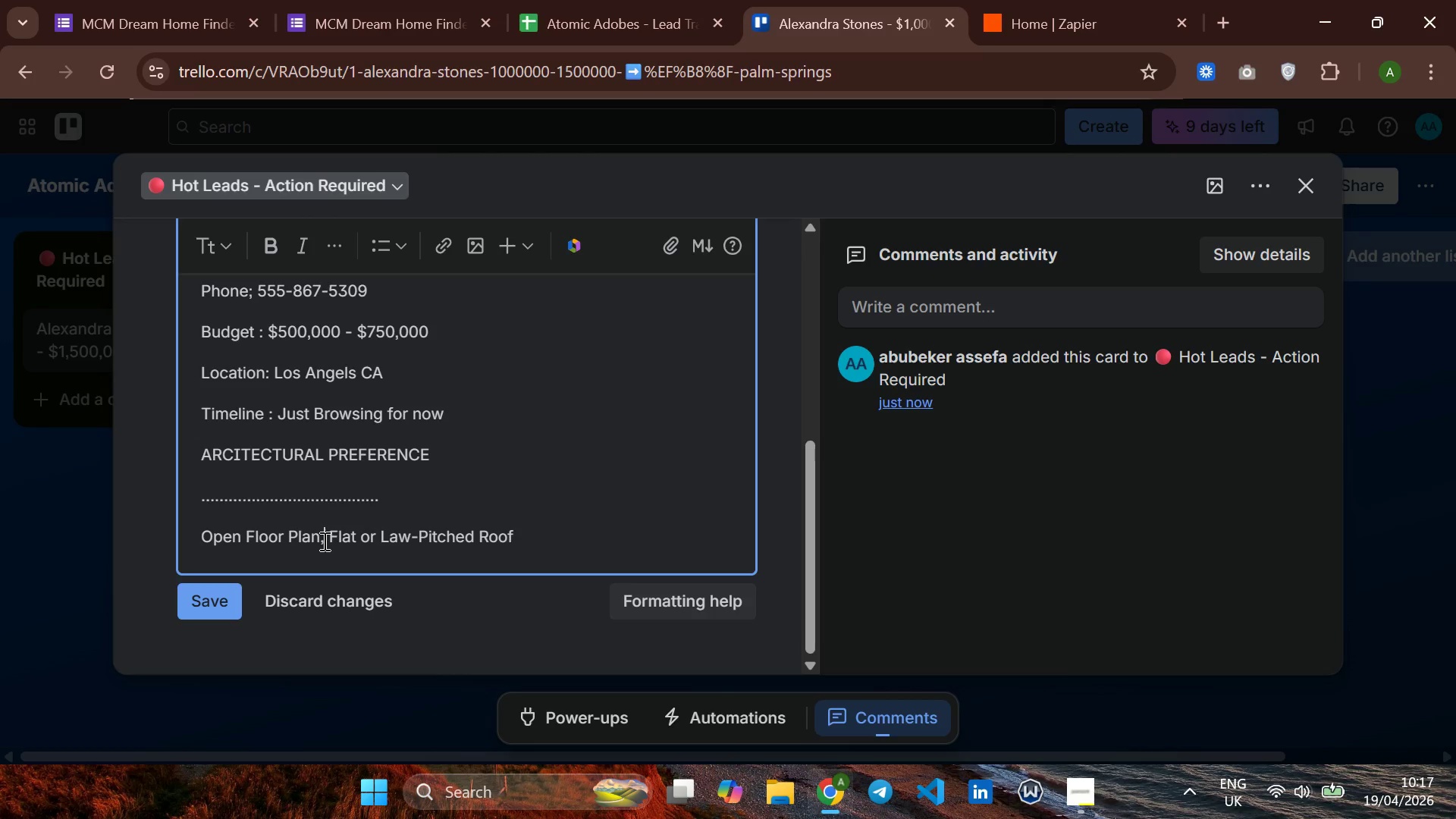 
key(Backspace)
 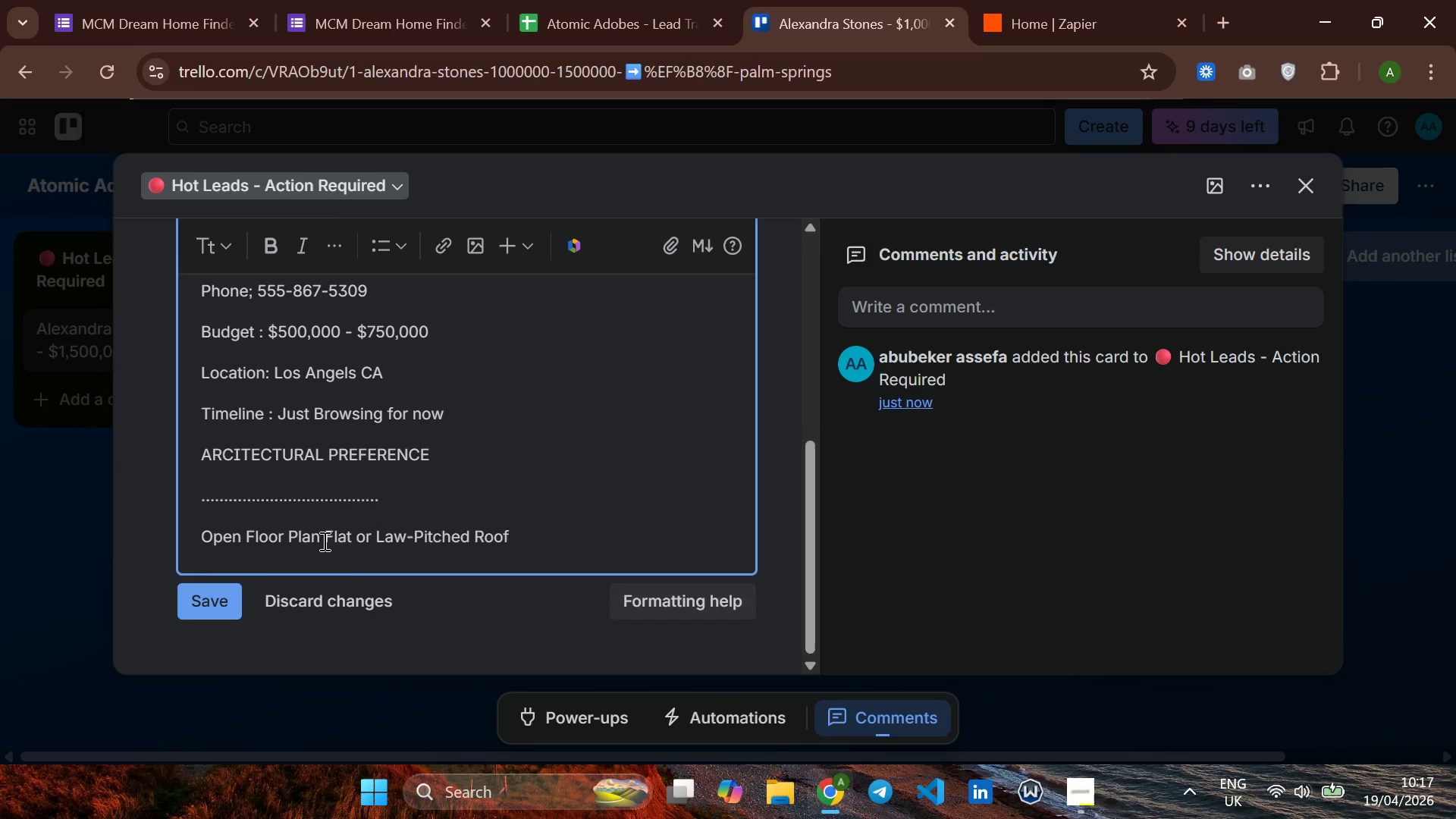 
key(Enter)
 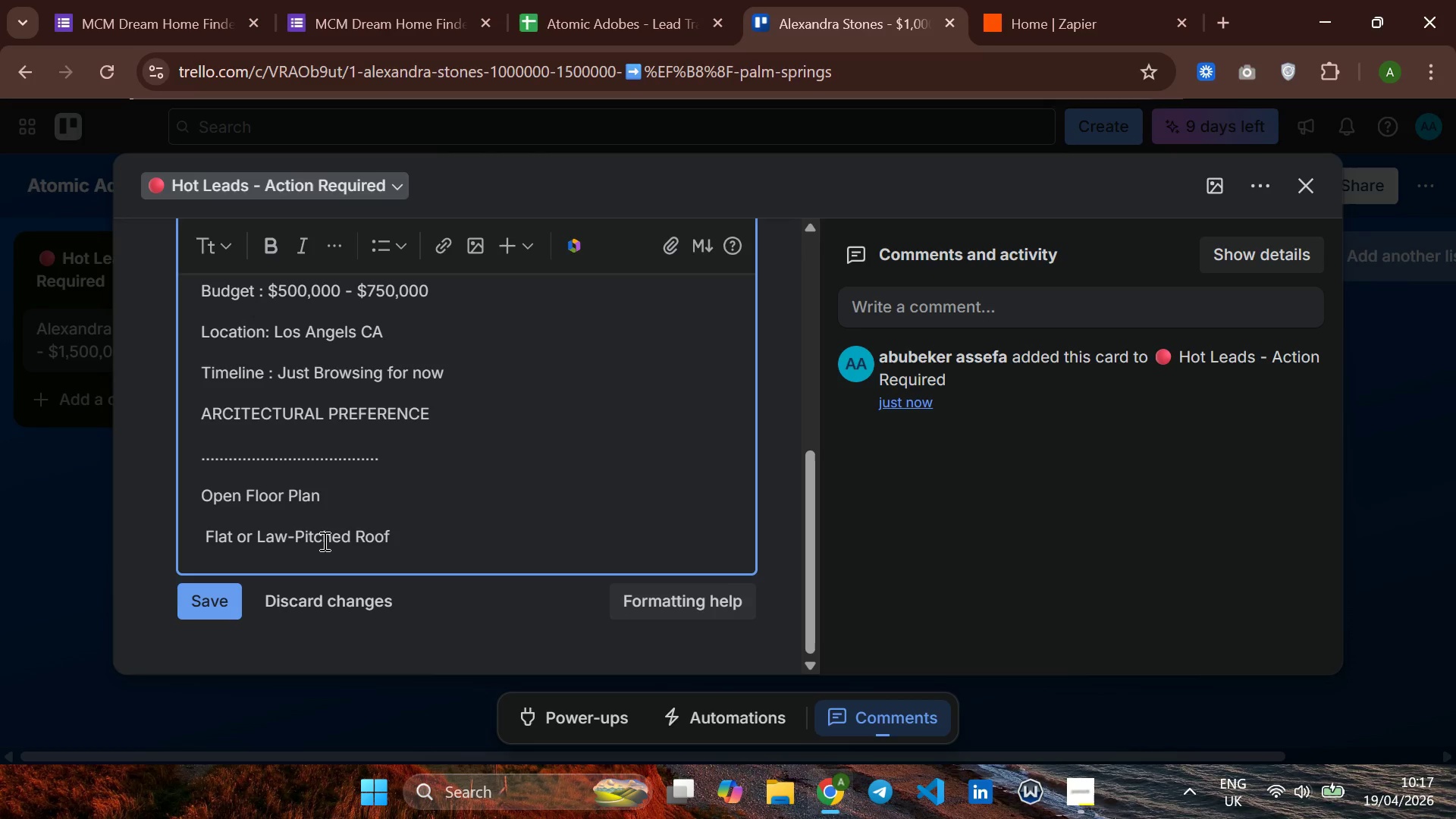 
key(ArrowRight)
 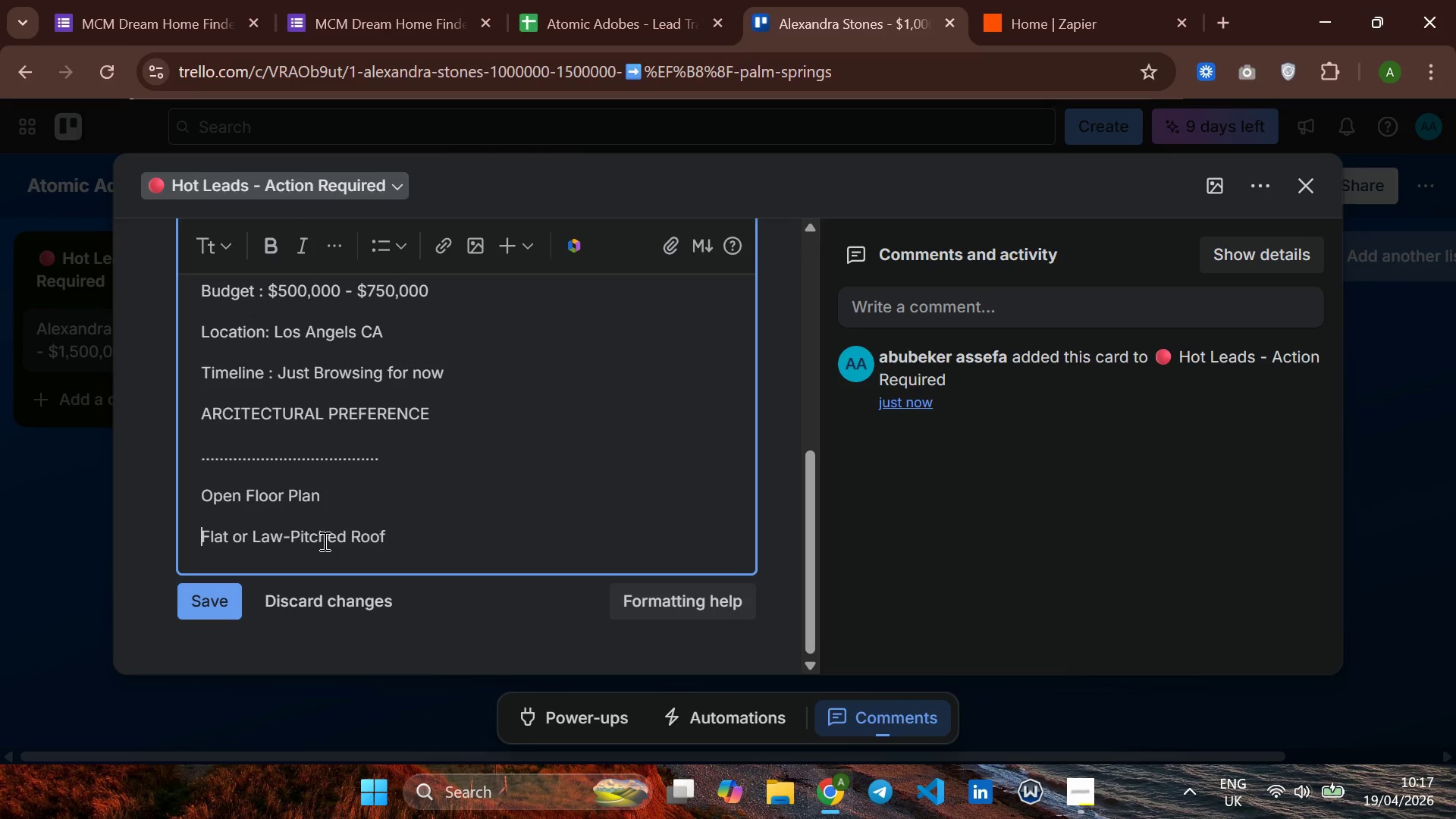 
key(Backspace)
 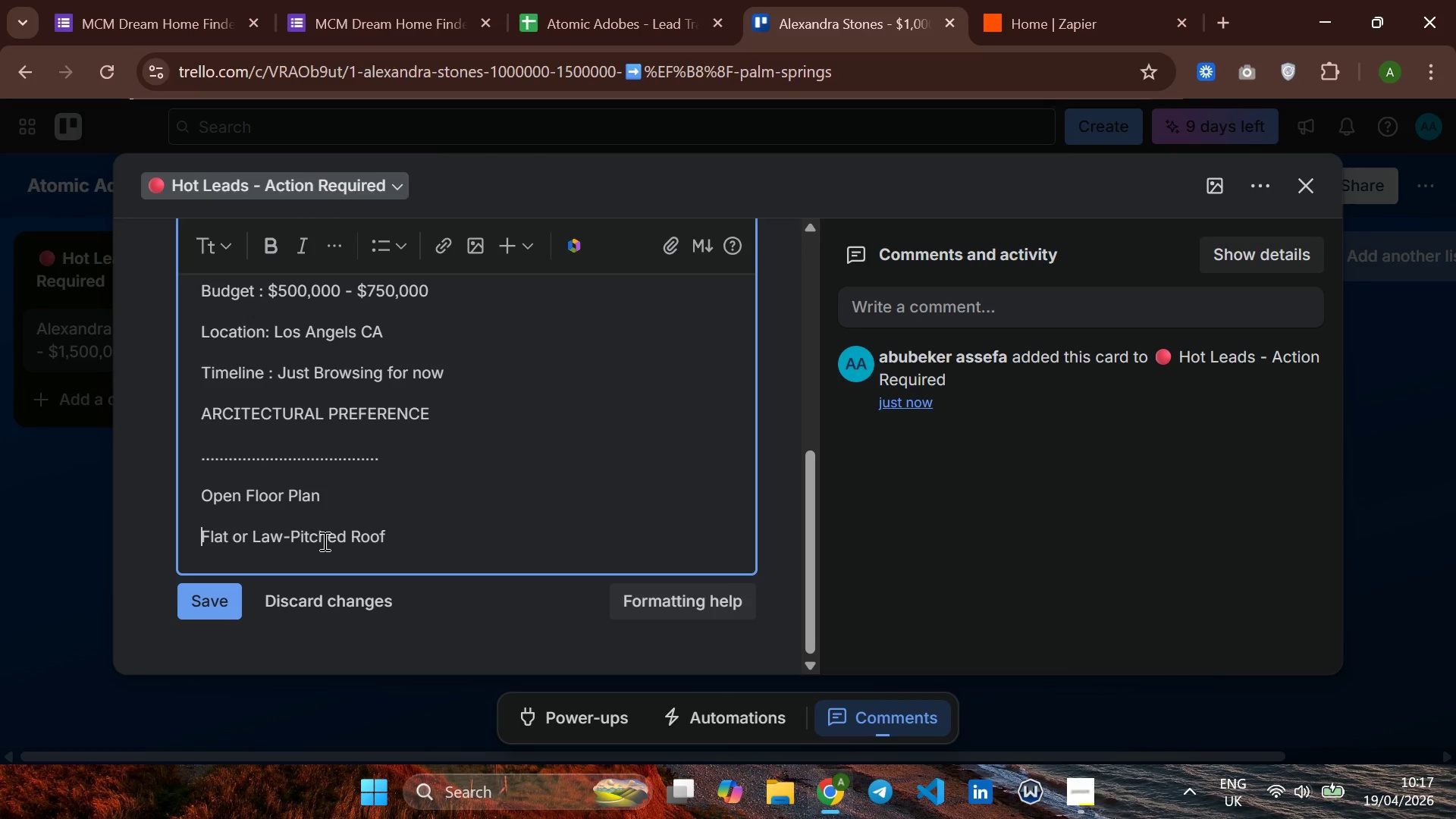 
key(ArrowLeft)
 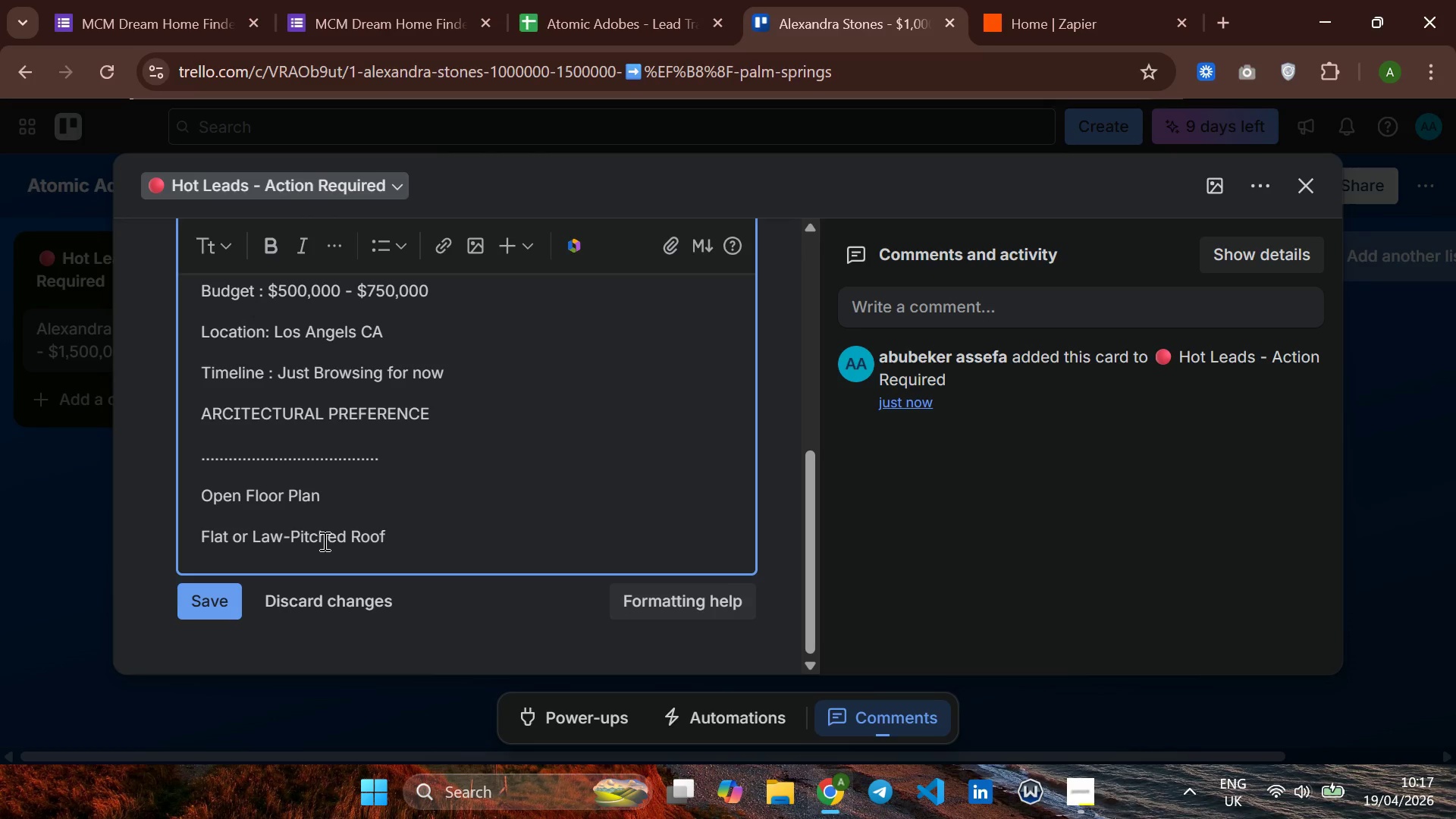 
key(ArrowDown)
 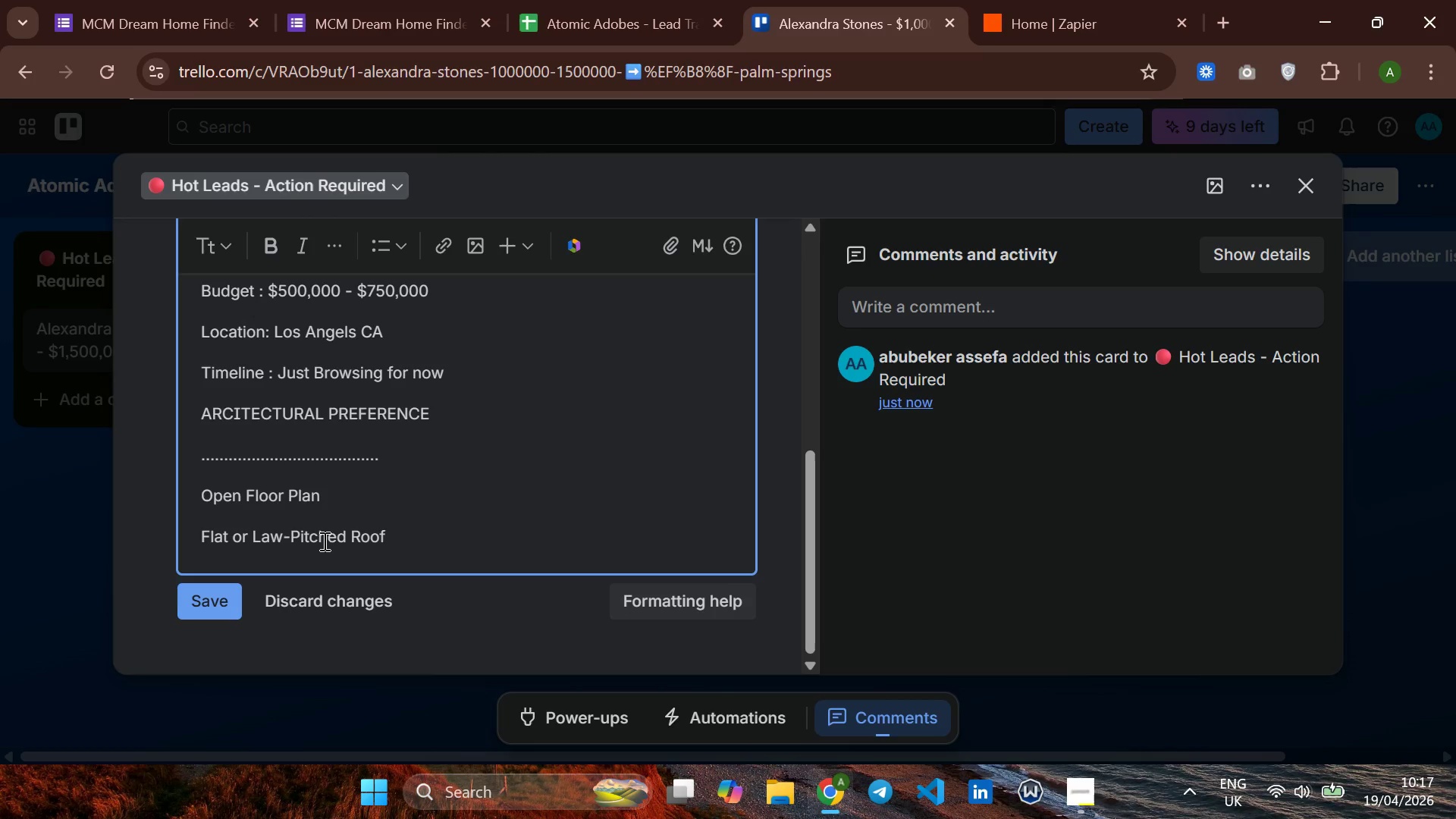 
key(ArrowRight)
 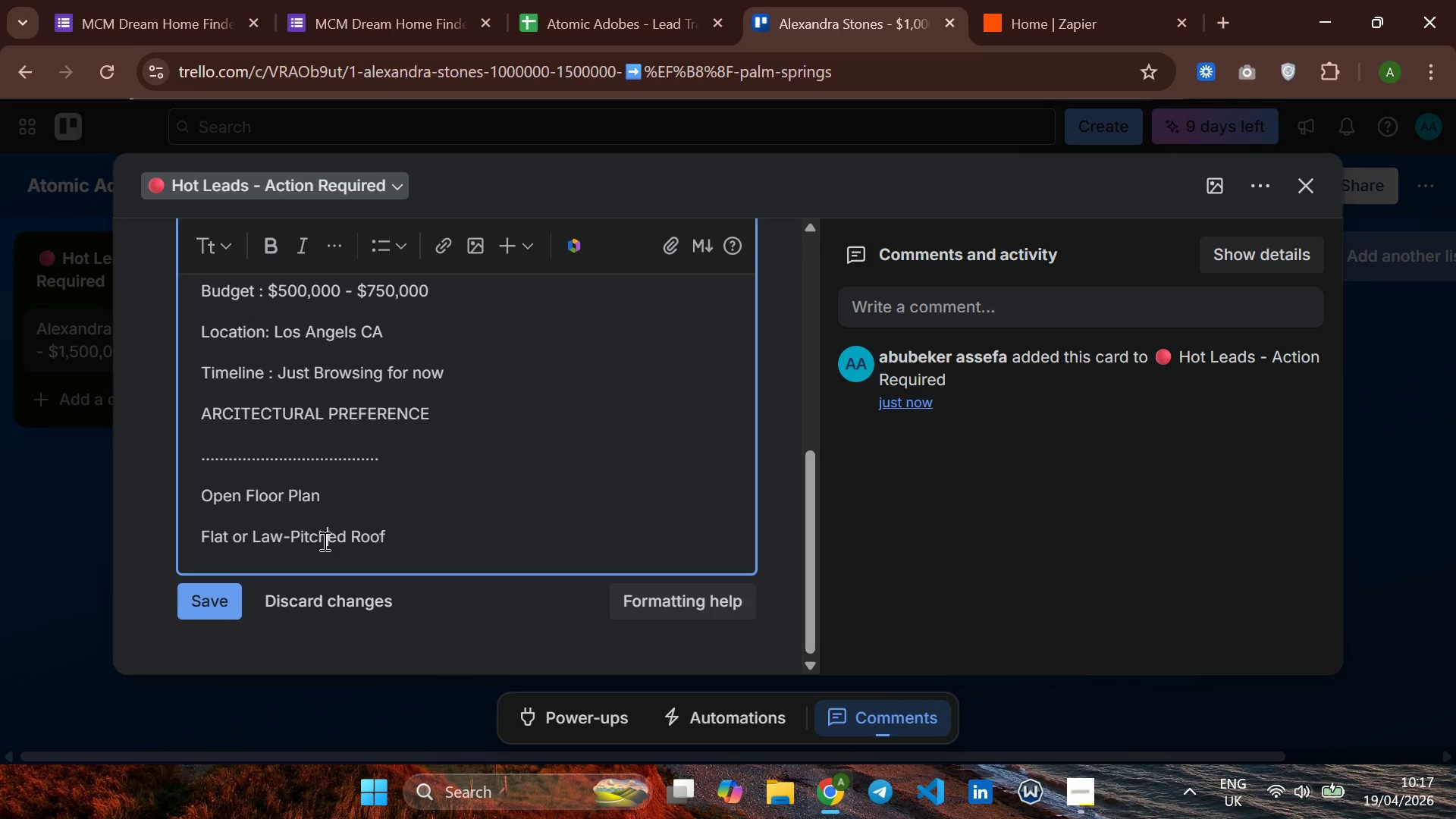 
key(ArrowRight)
 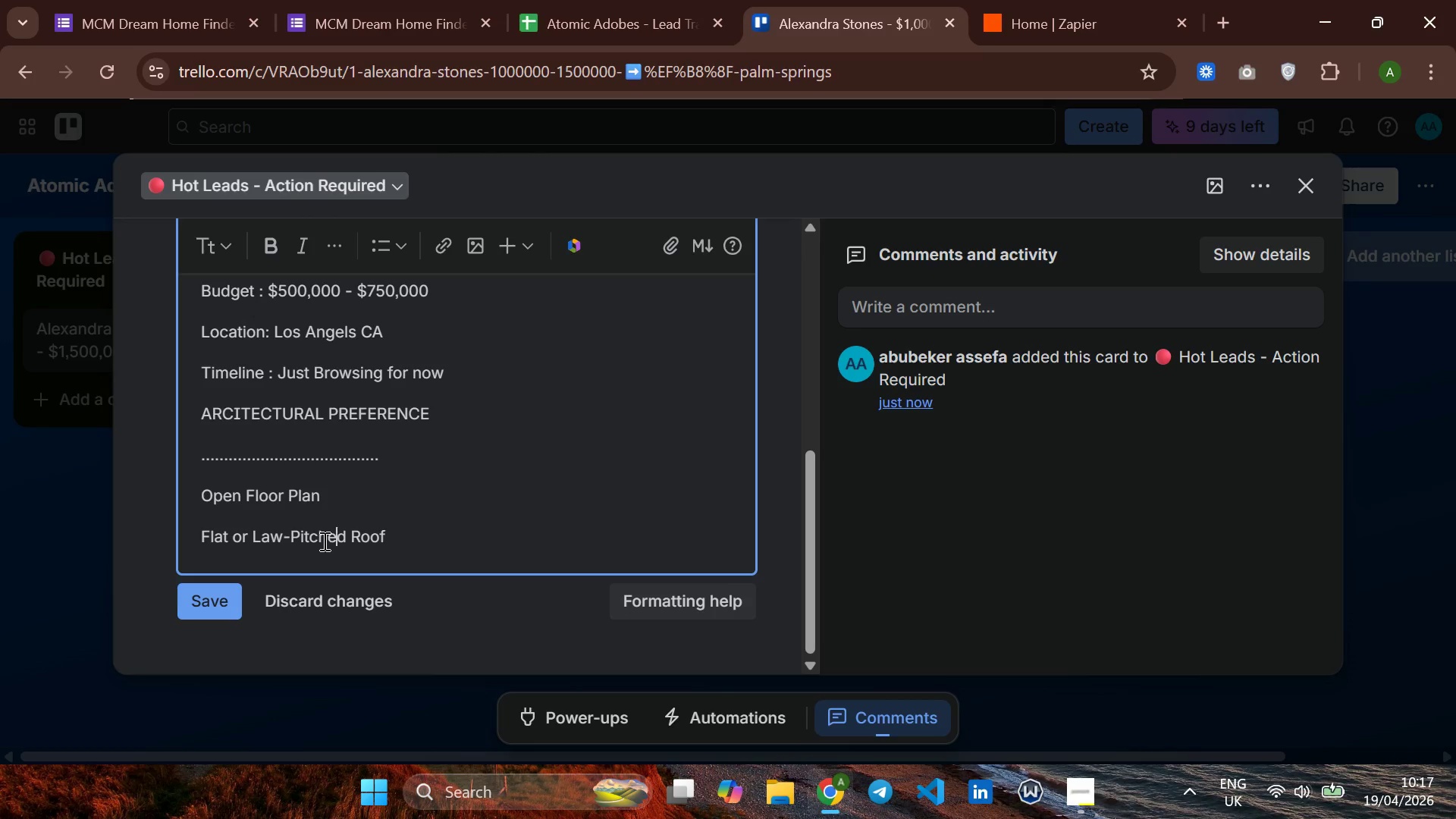 
key(ArrowRight)
 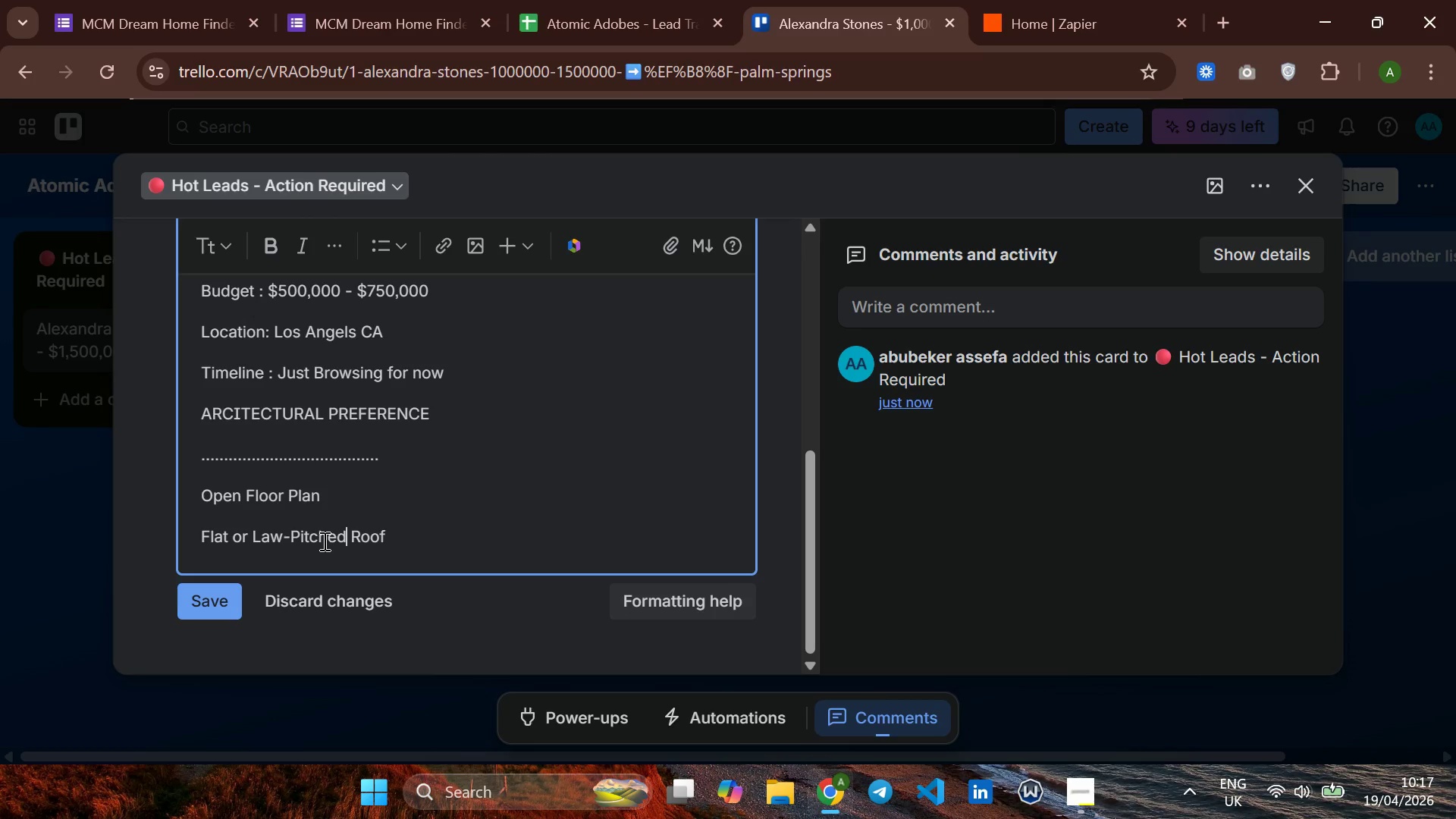 
hold_key(key=ArrowRight, duration=0.67)
 